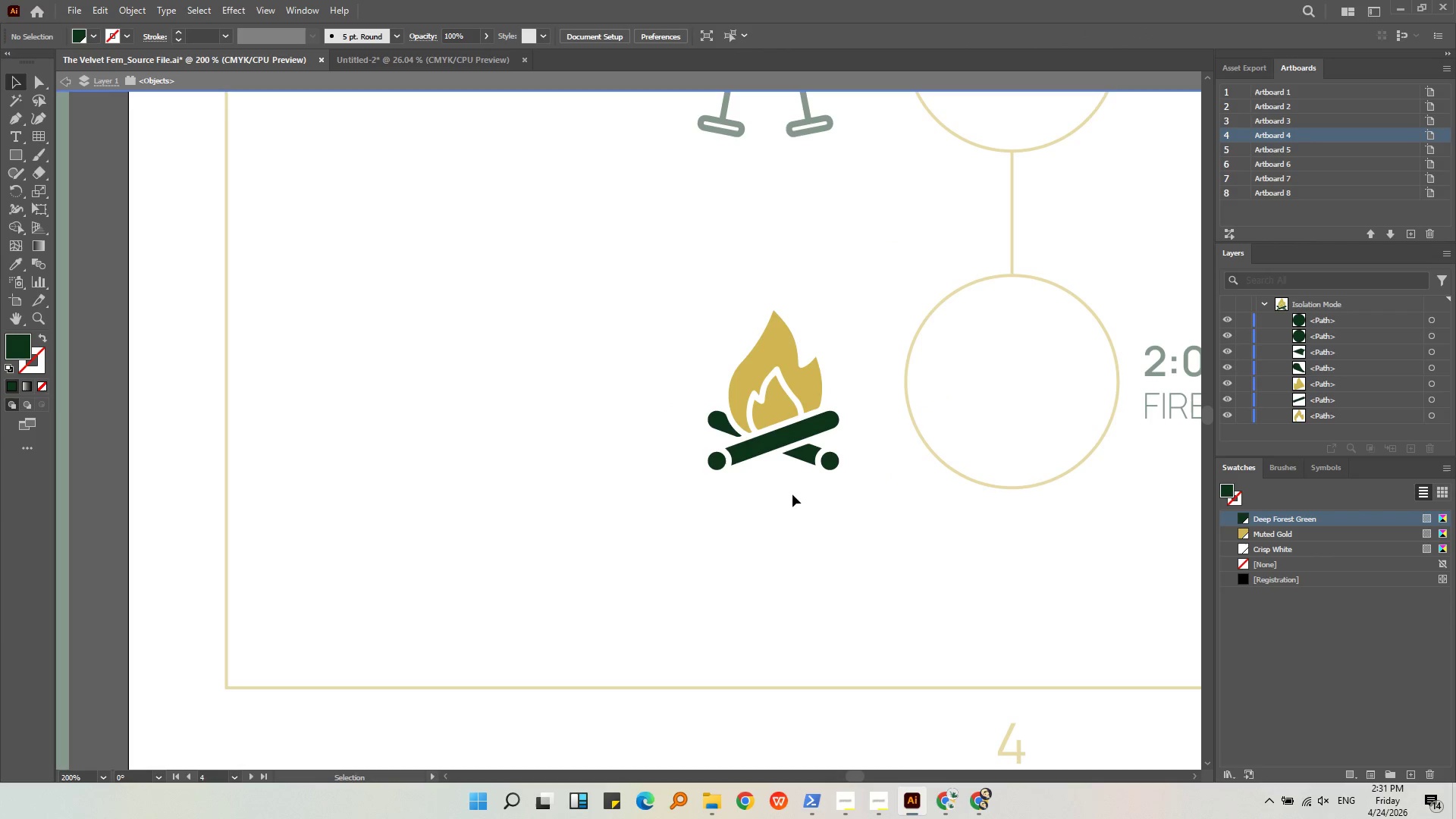 
left_click_drag(start_coordinate=[865, 512], to_coordinate=[555, 355])
 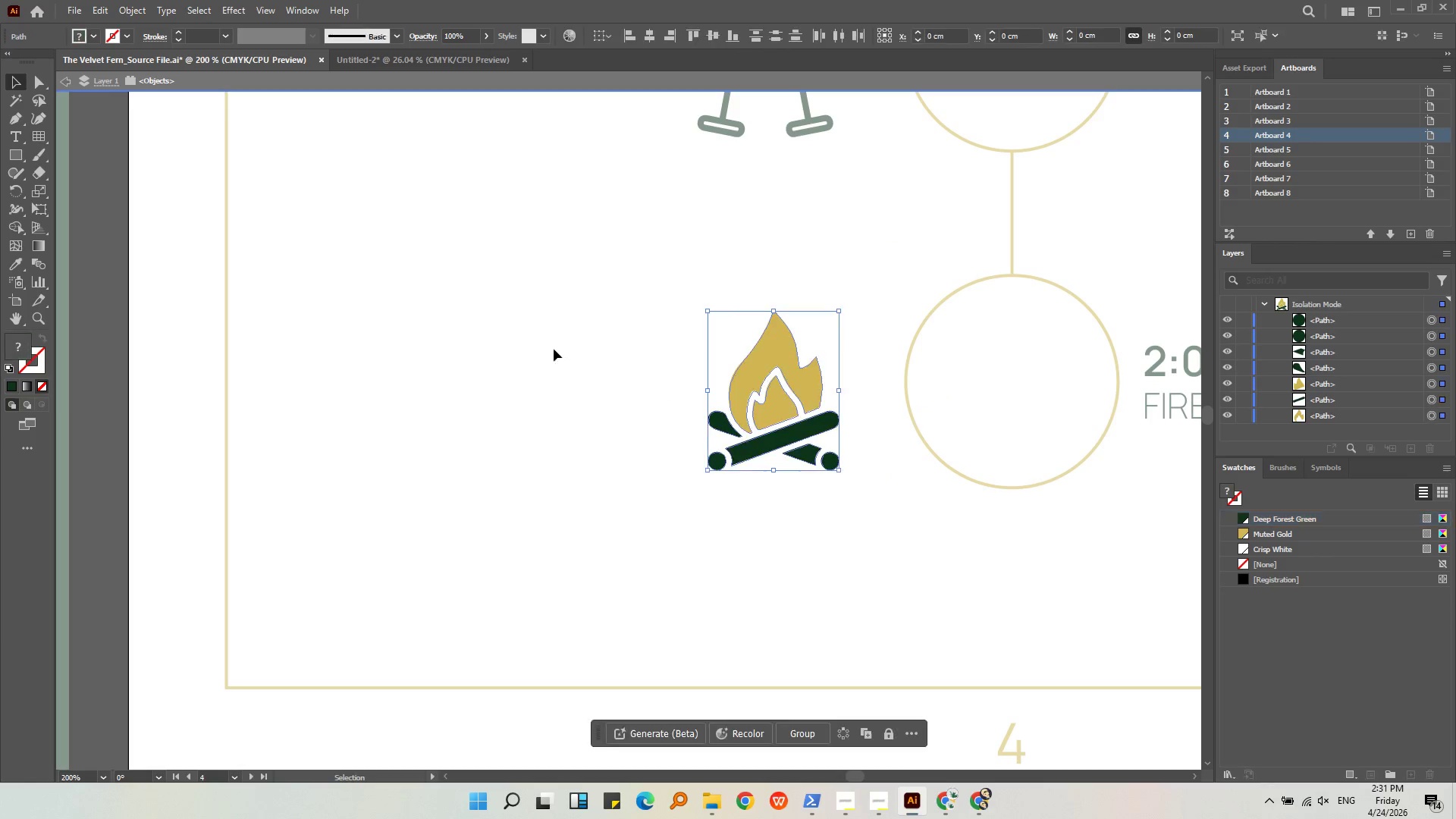 
key(Alt+AltLeft)
 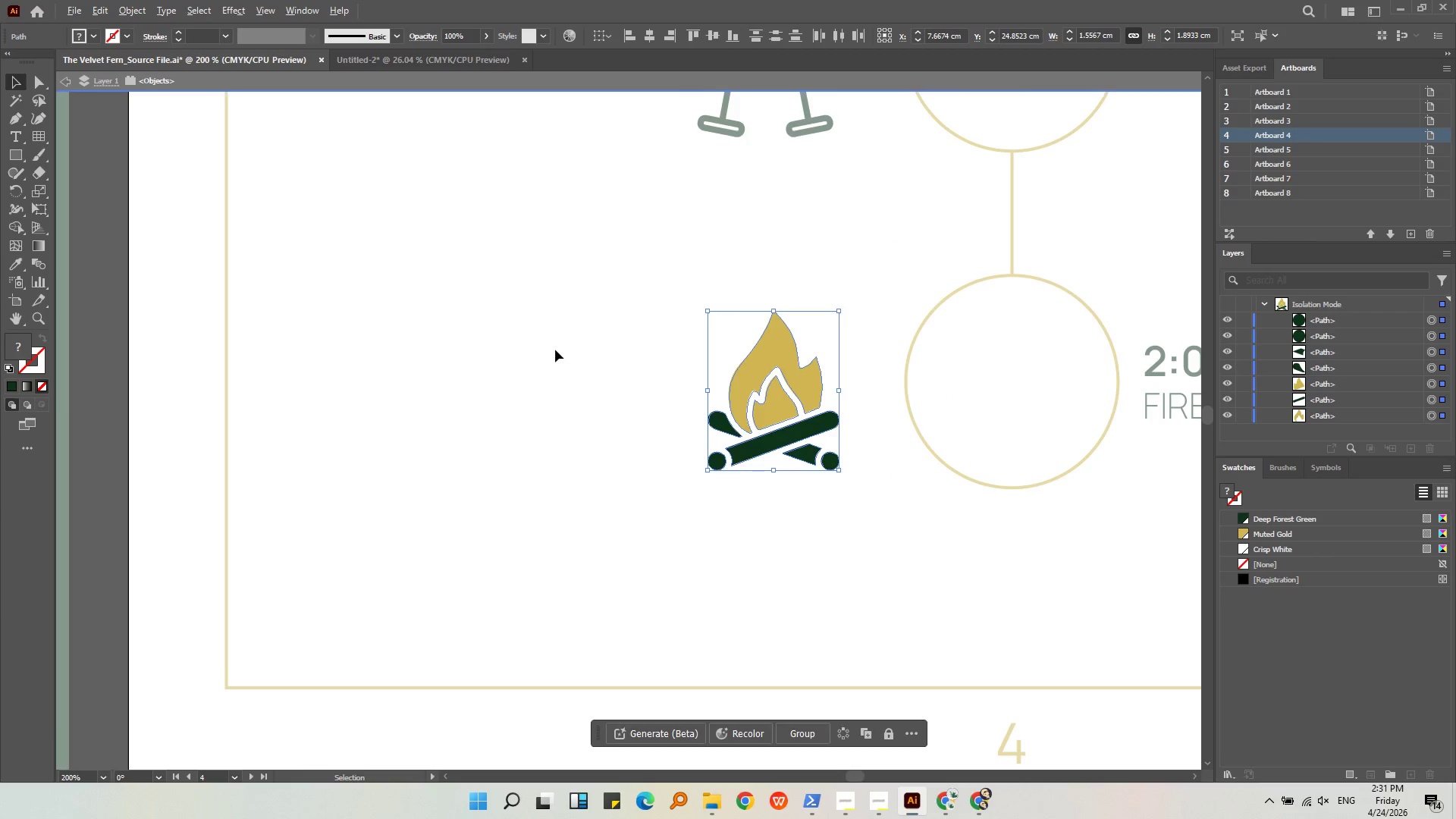 
scroll: coordinate [555, 350], scroll_direction: down, amount: 1.0
 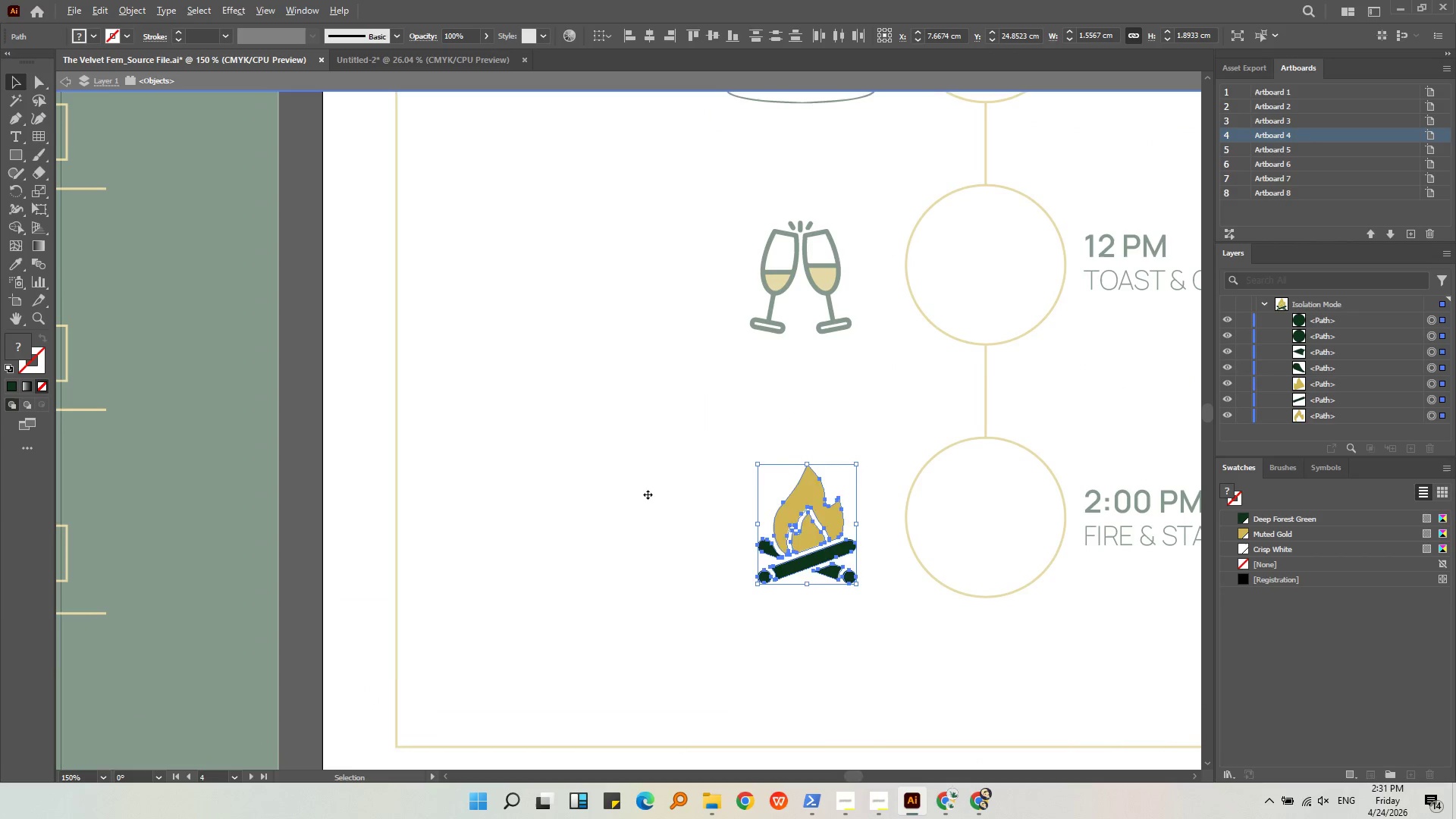 
left_click([645, 480])
 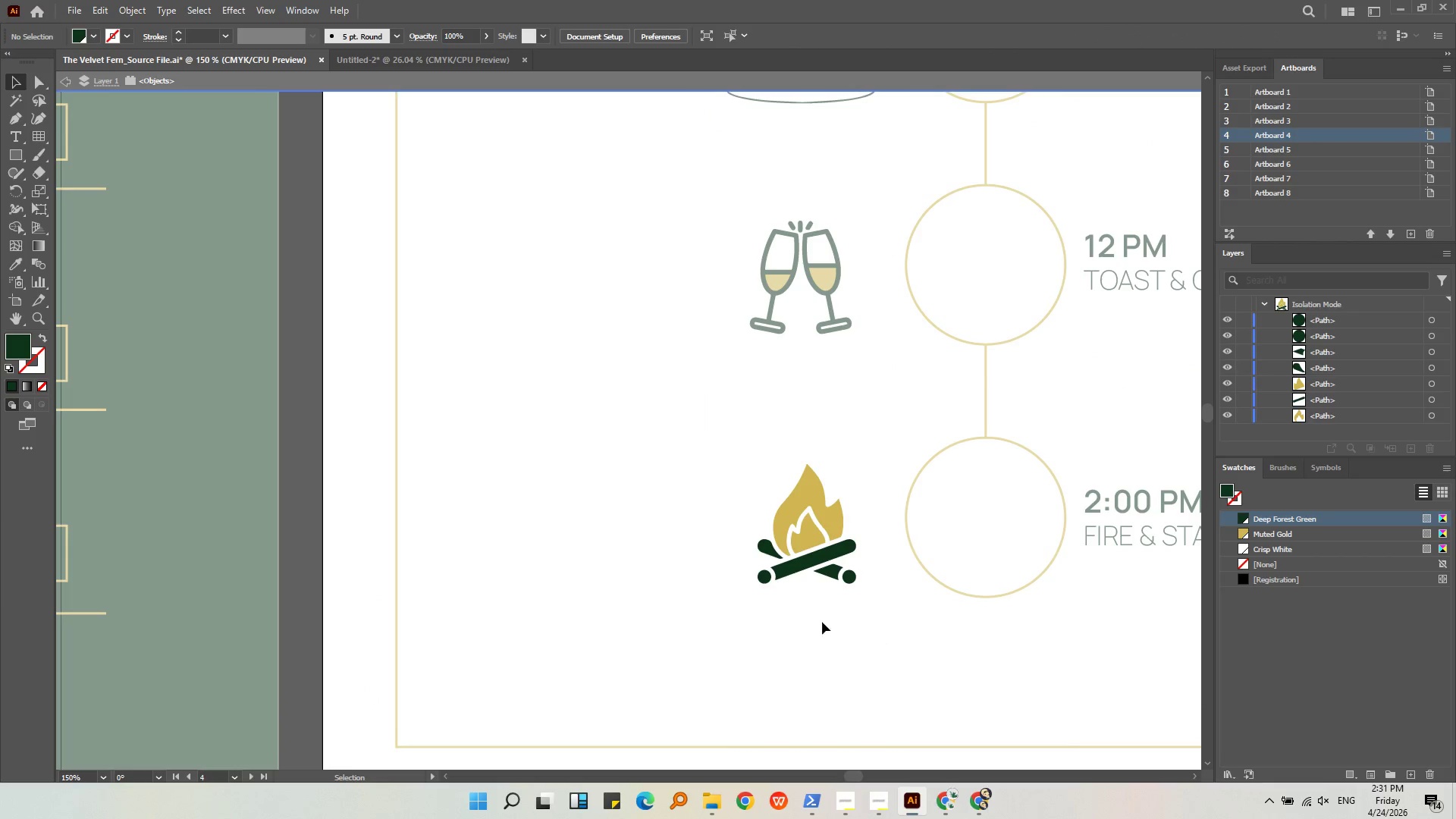 
left_click([765, 580])
 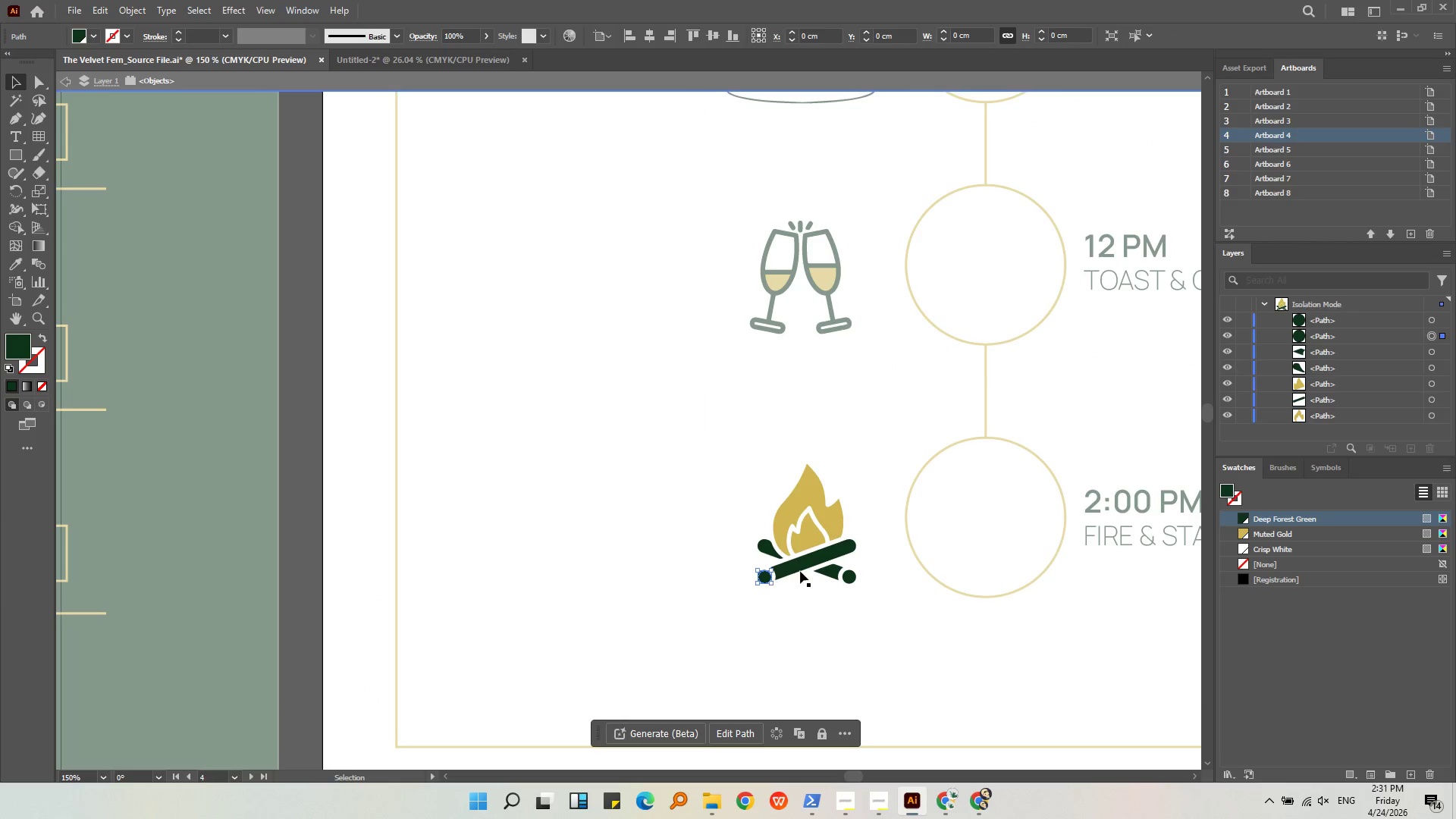 
hold_key(key=ShiftLeft, duration=0.56)
double_click([800, 571])
 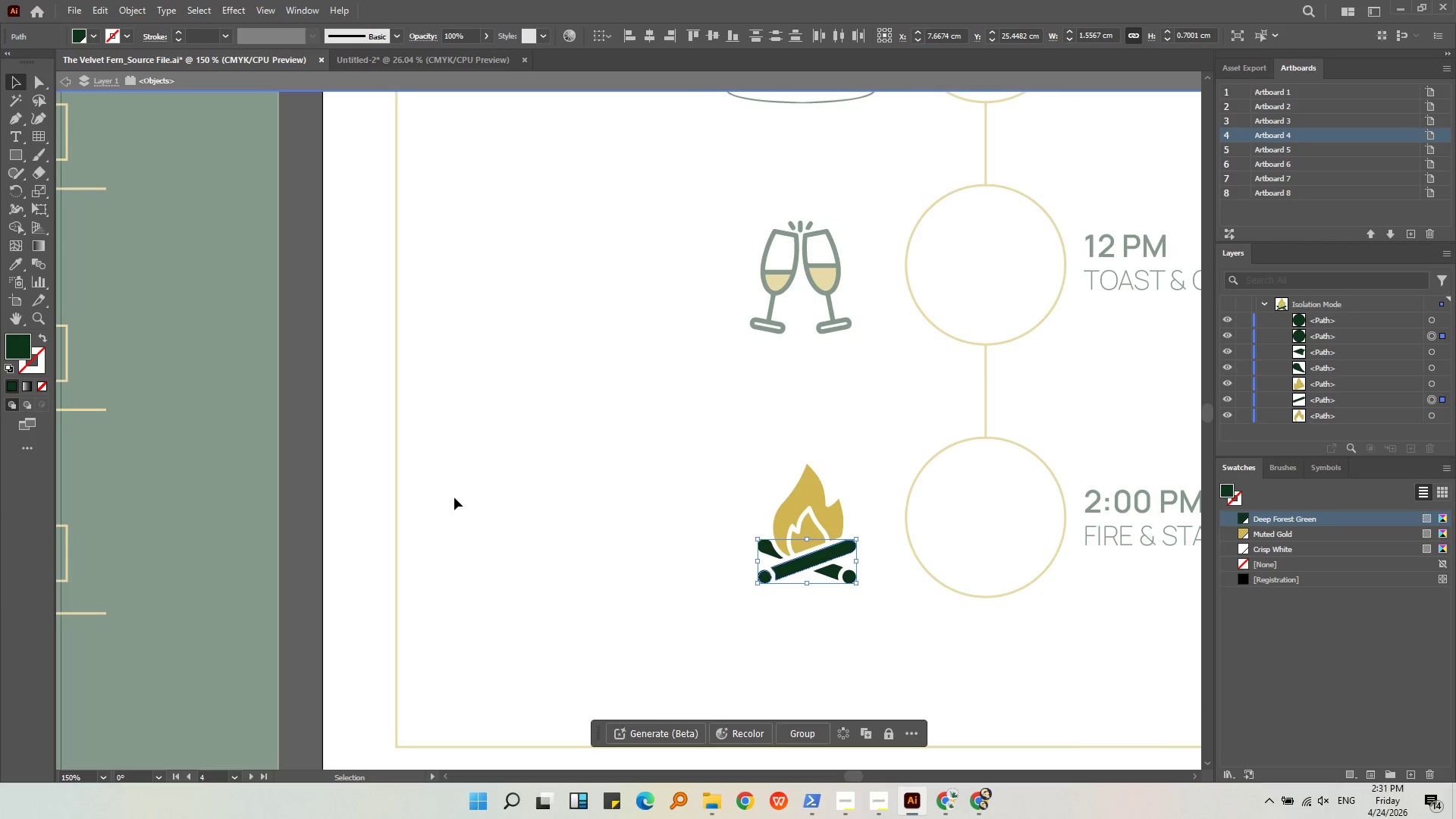 
left_click_drag(start_coordinate=[15, 341], to_coordinate=[24, 353])
 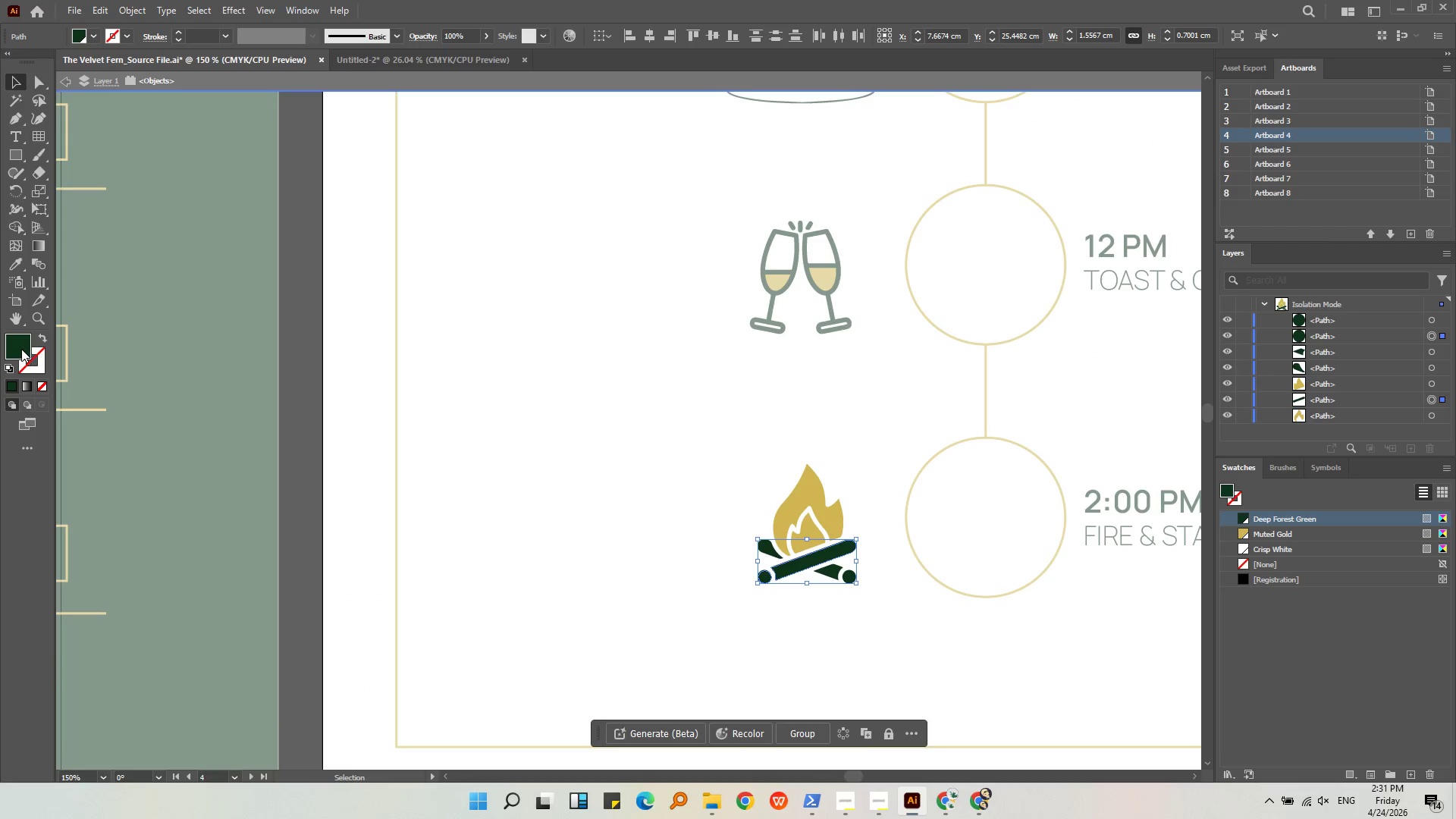 
left_click_drag(start_coordinate=[21, 349], to_coordinate=[28, 364])
 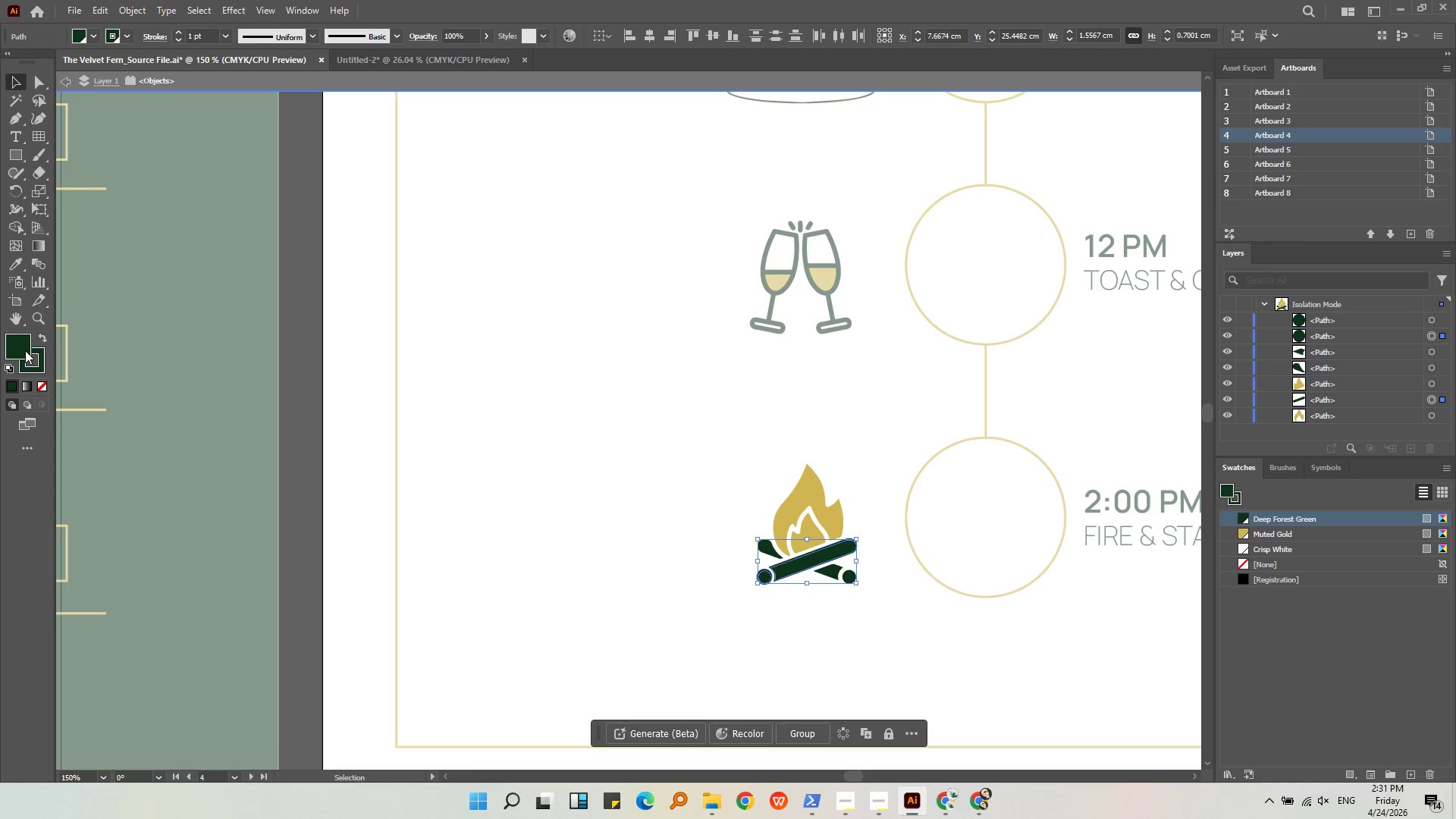 
triple_click([25, 350])
 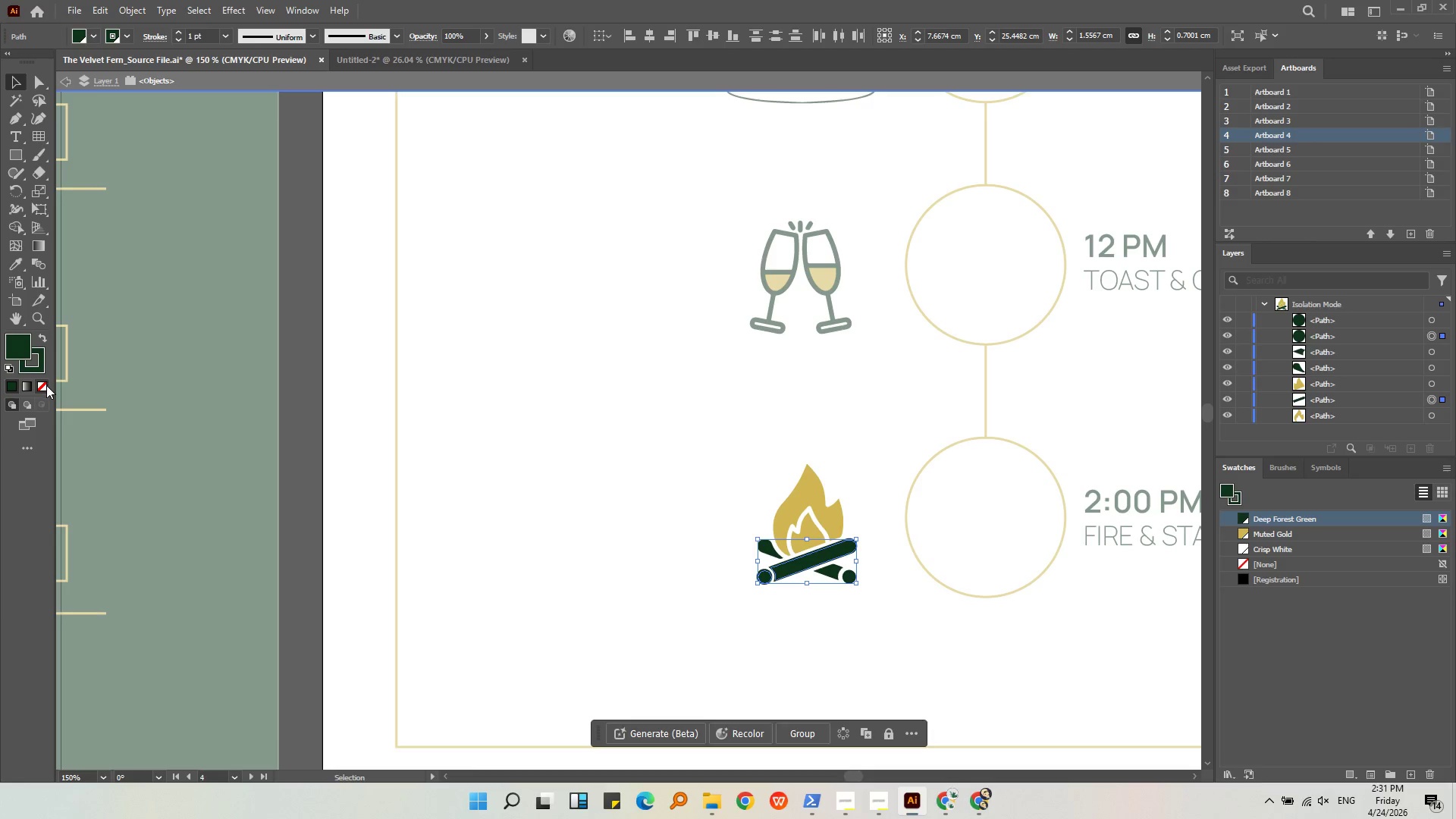 
triple_click([38, 385])
 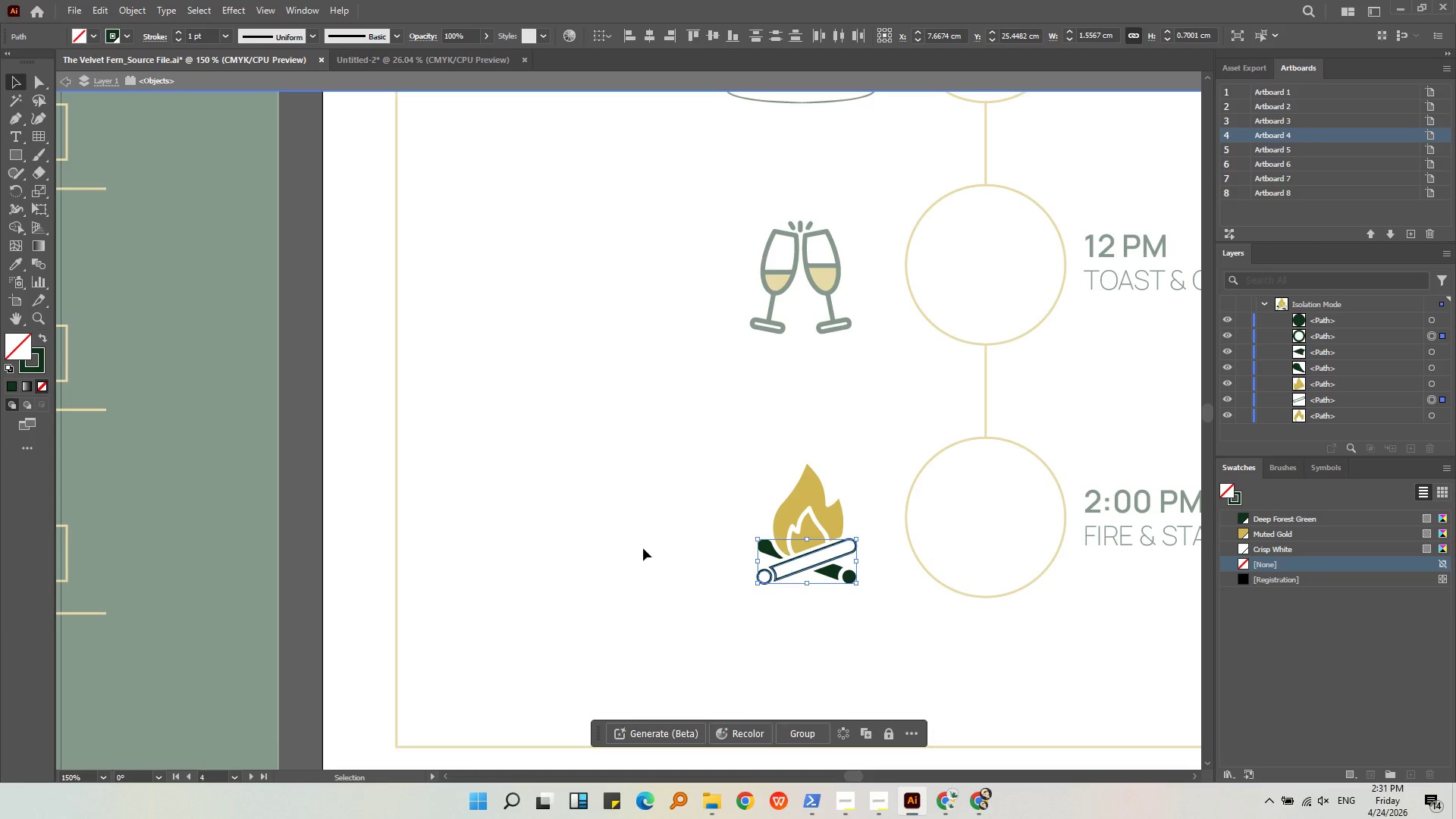 
triple_click([642, 548])
 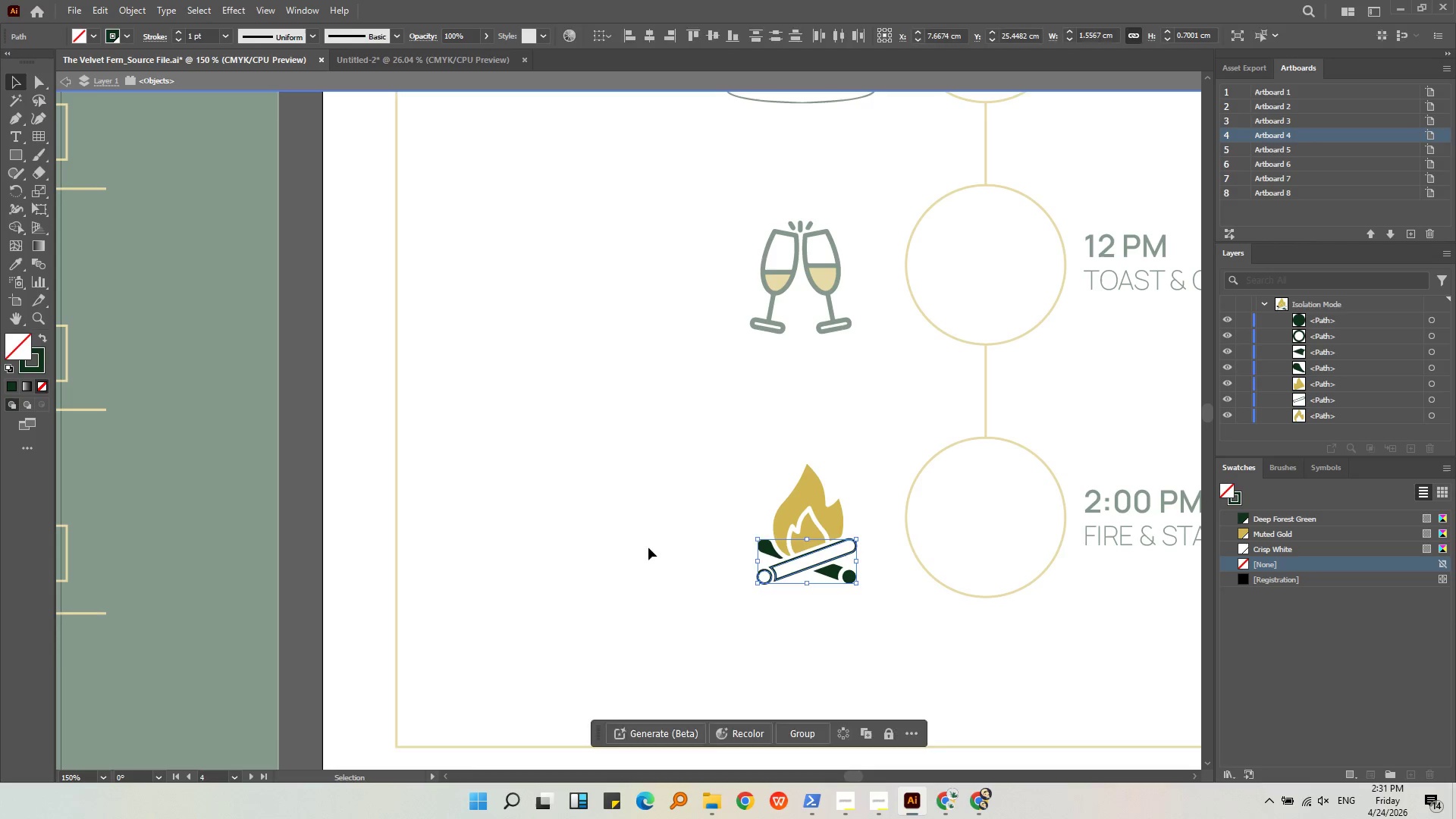 
key(Alt+AltLeft)
 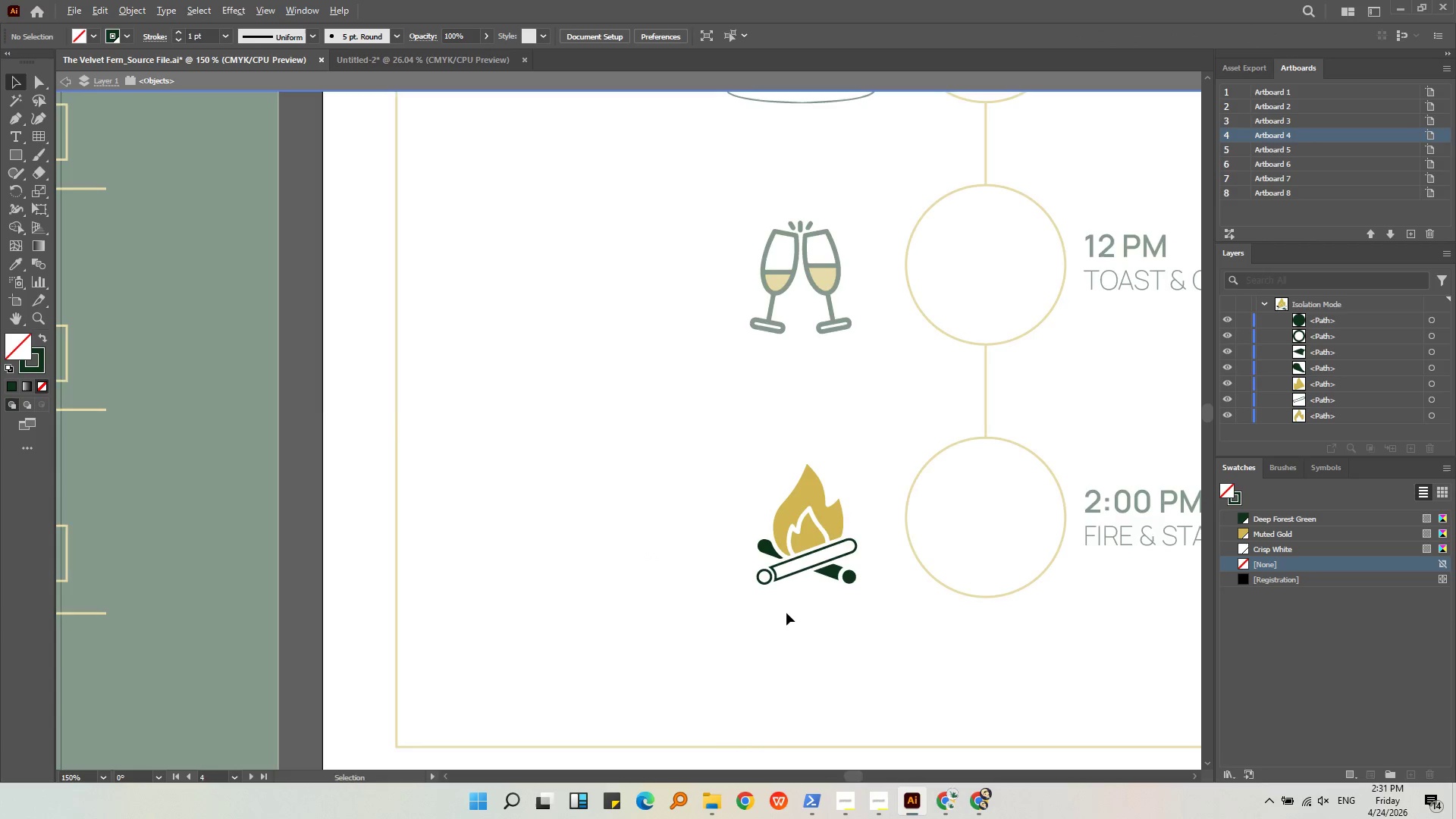 
scroll: coordinate [786, 607], scroll_direction: up, amount: 2.0
 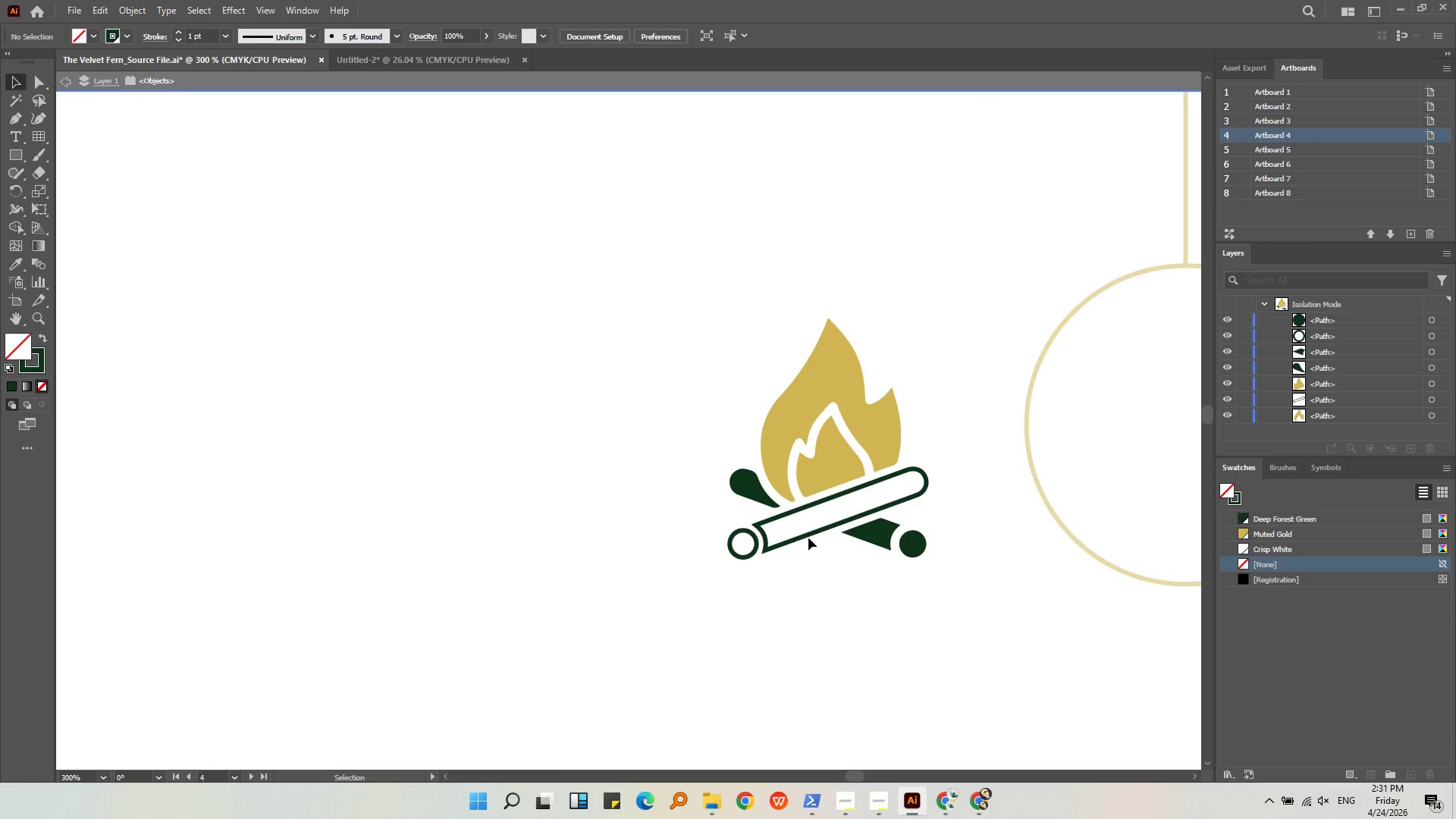 
left_click([808, 535])
 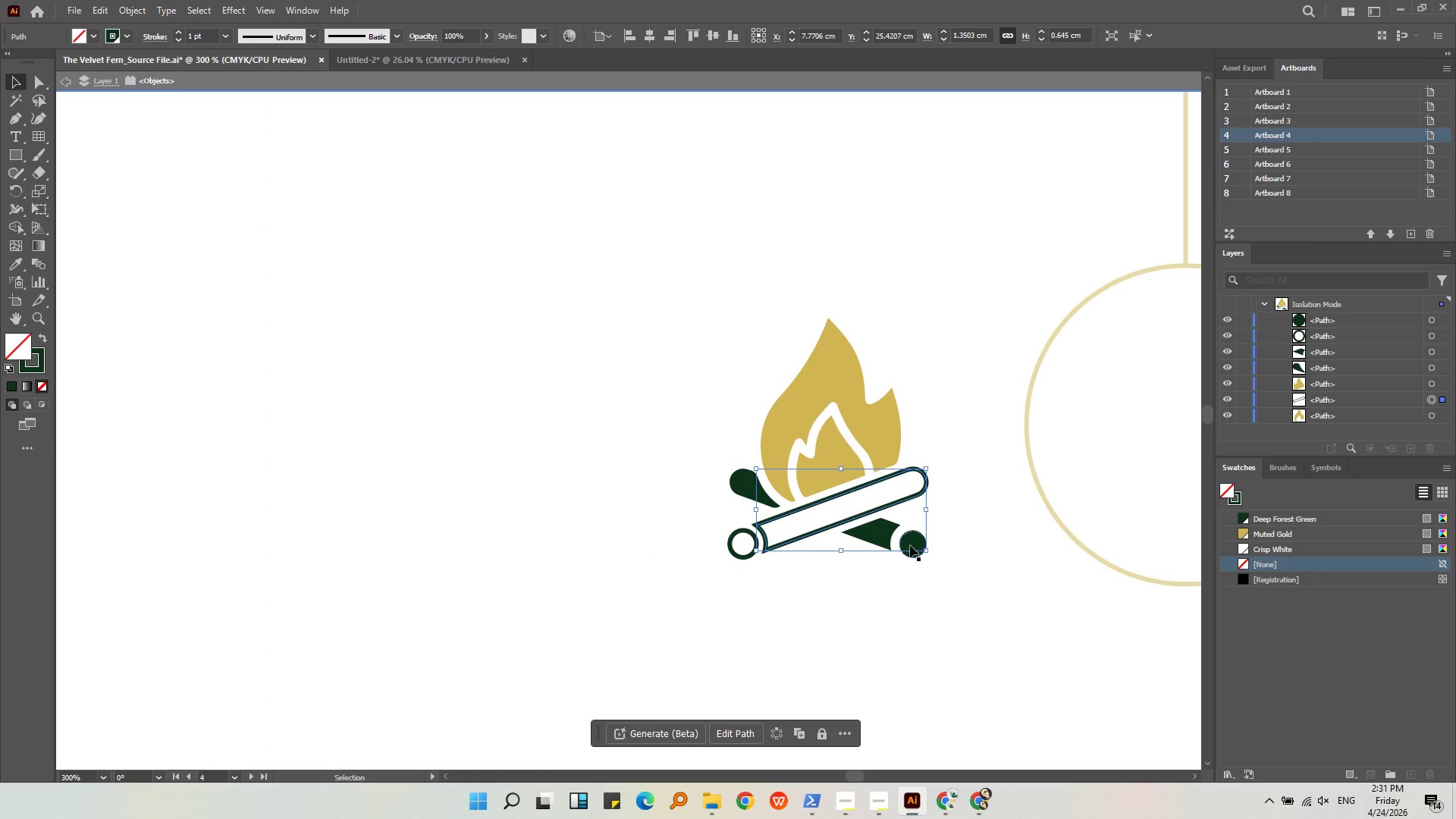 
hold_key(key=ShiftLeft, duration=0.47)
left_click([879, 534])
 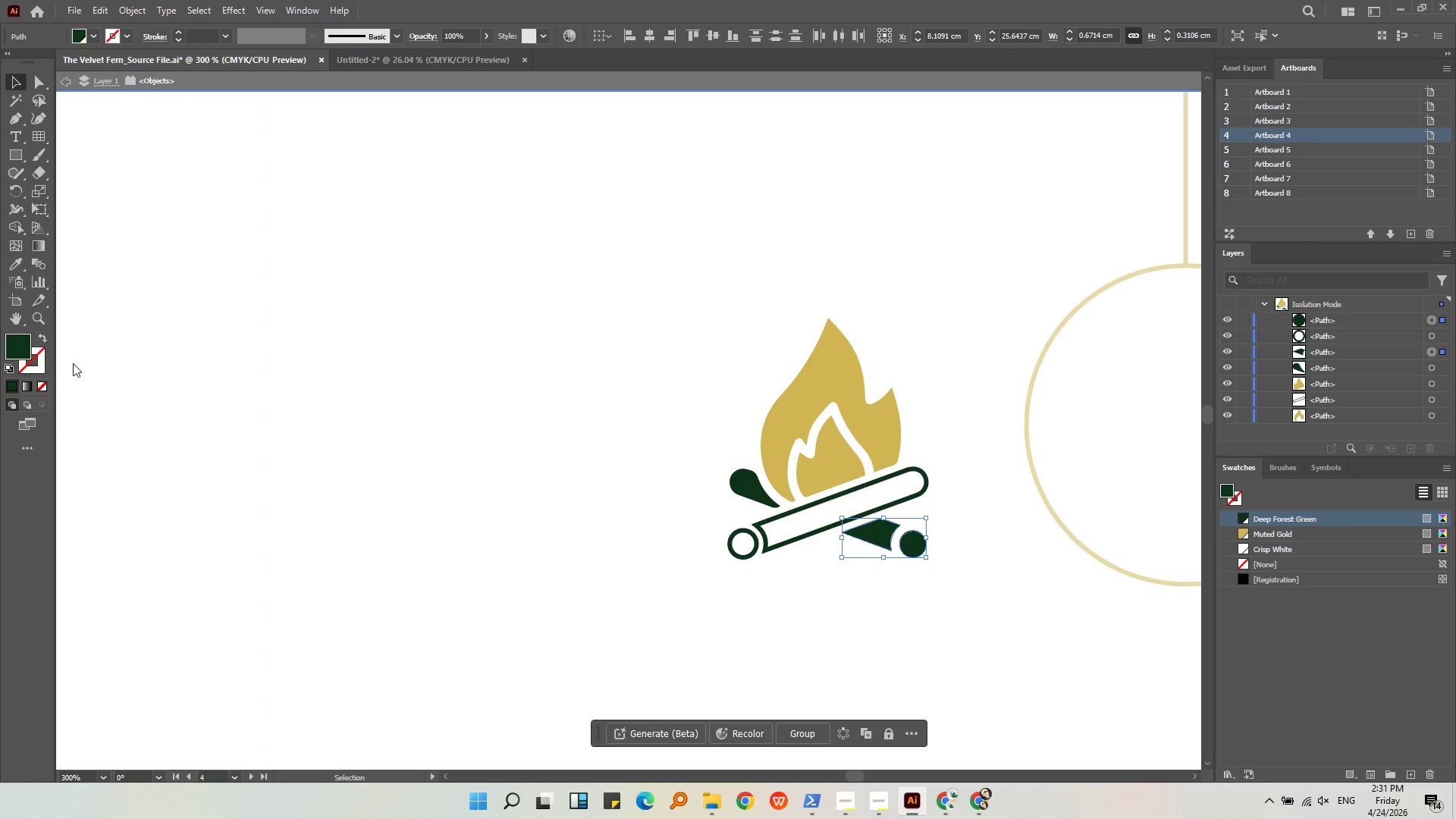 
hold_key(key=ShiftLeft, duration=0.53)
left_click([733, 477])
 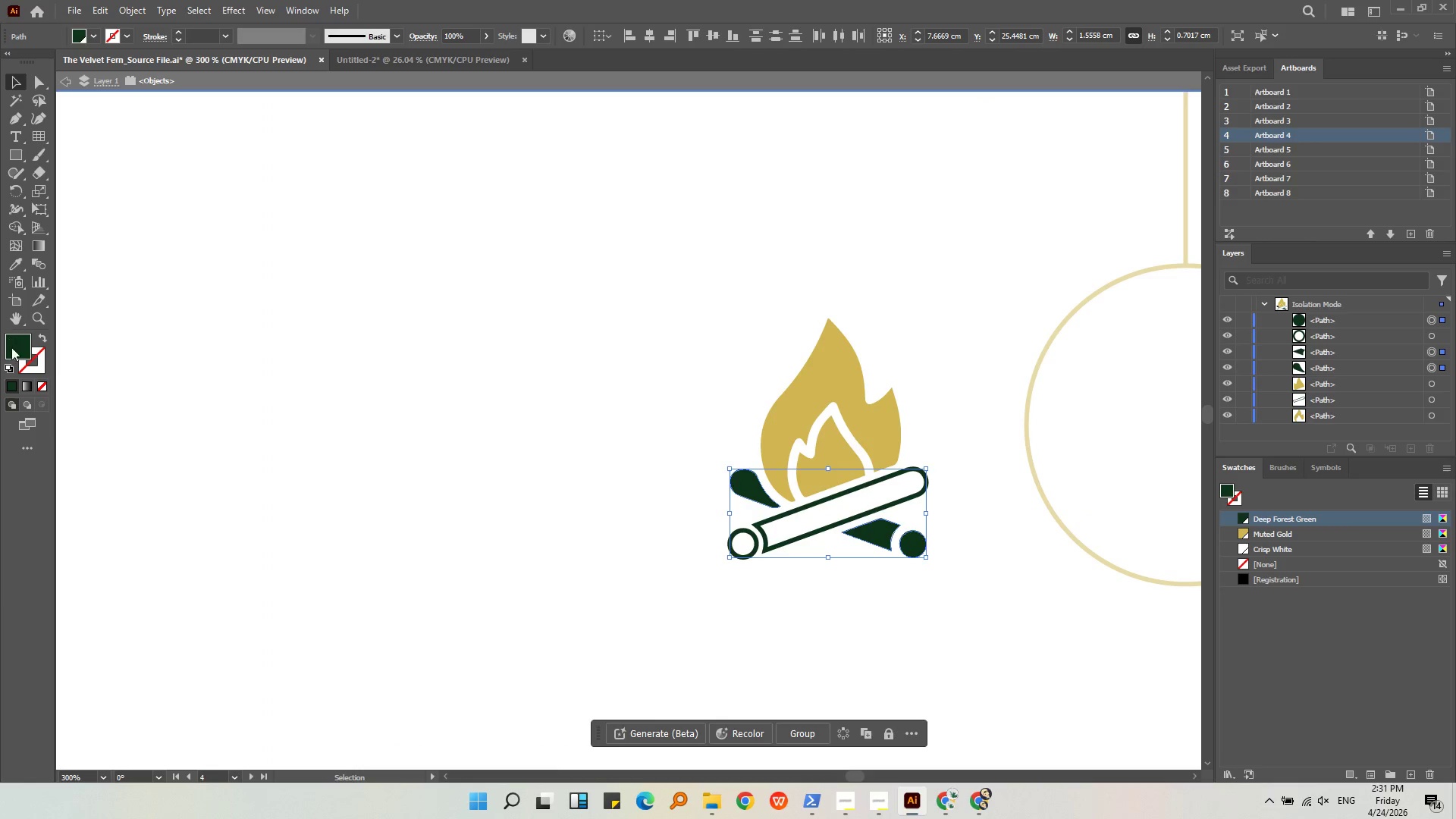 
left_click_drag(start_coordinate=[14, 347], to_coordinate=[30, 361])
 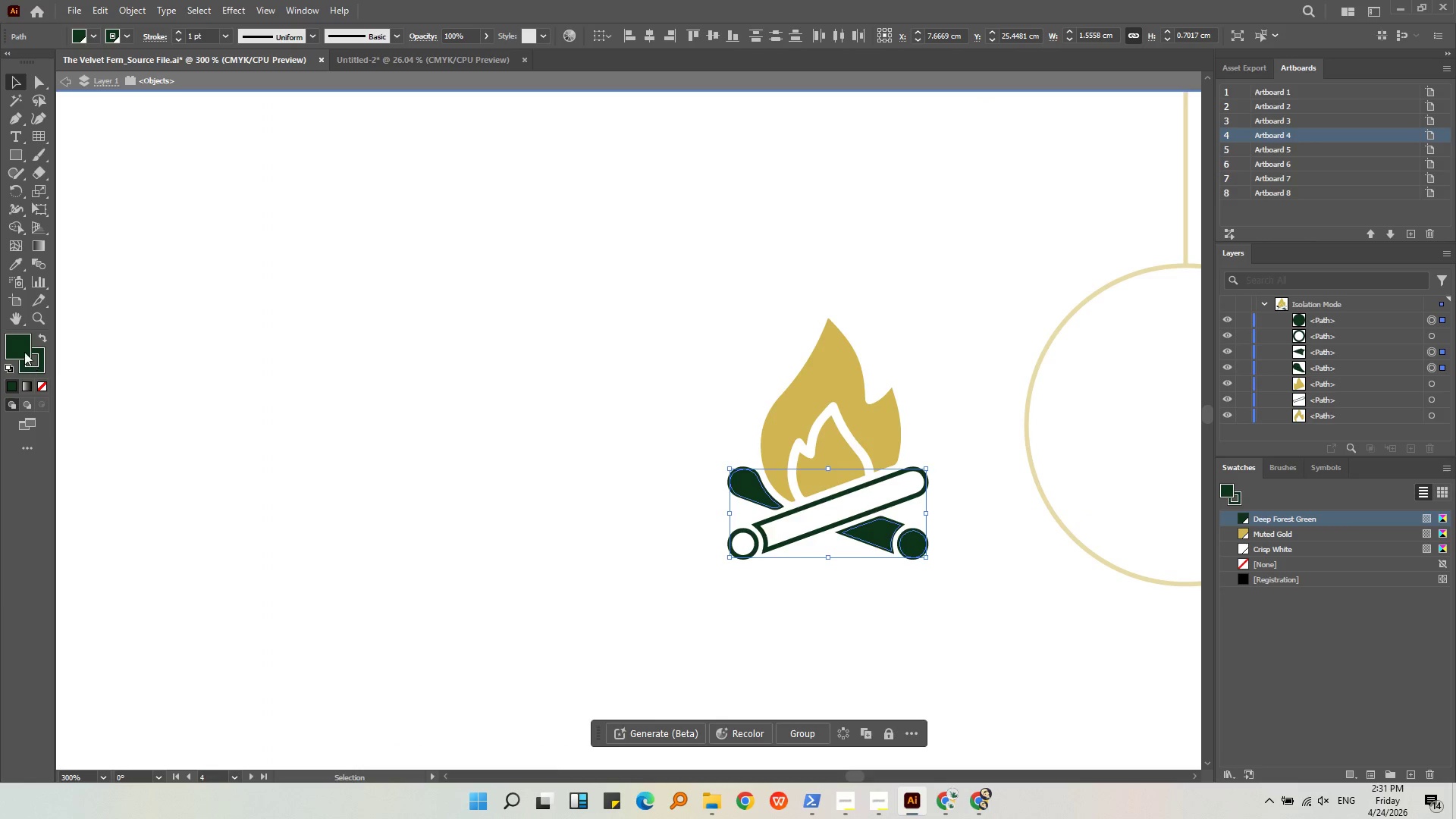 
double_click([20, 347])
 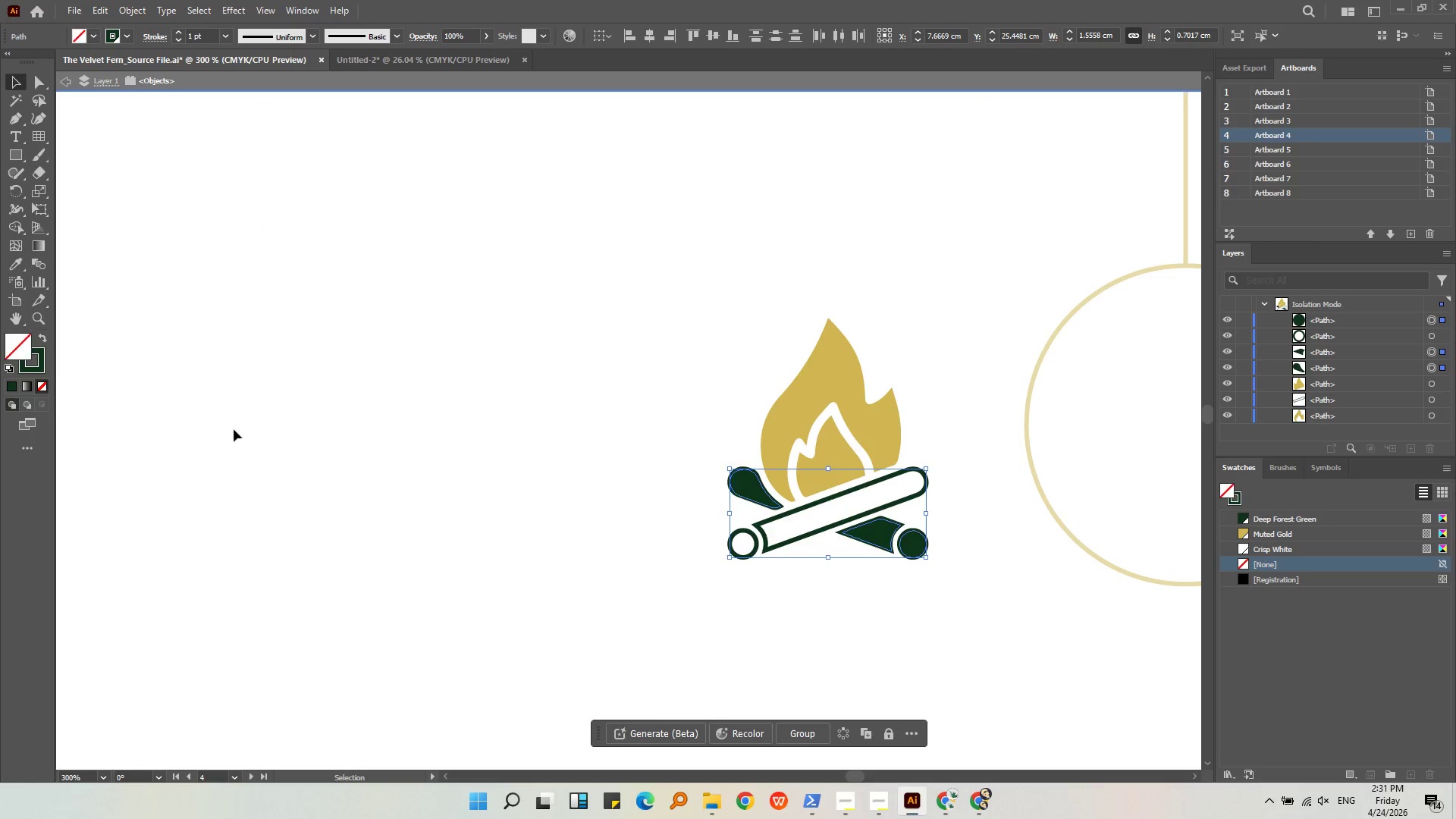 
triple_click([447, 450])
 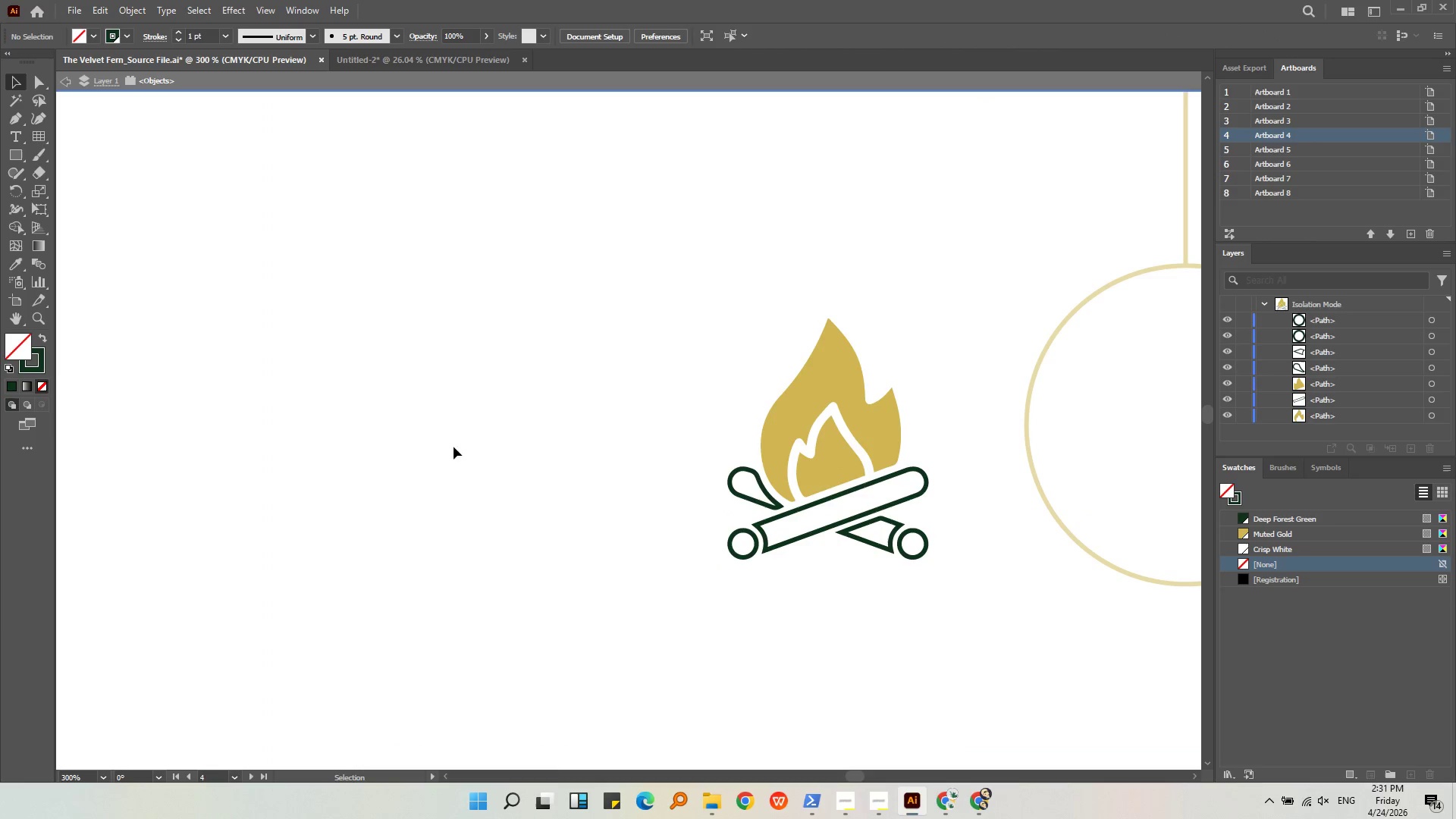 
hold_key(key=AltLeft, duration=0.44)
 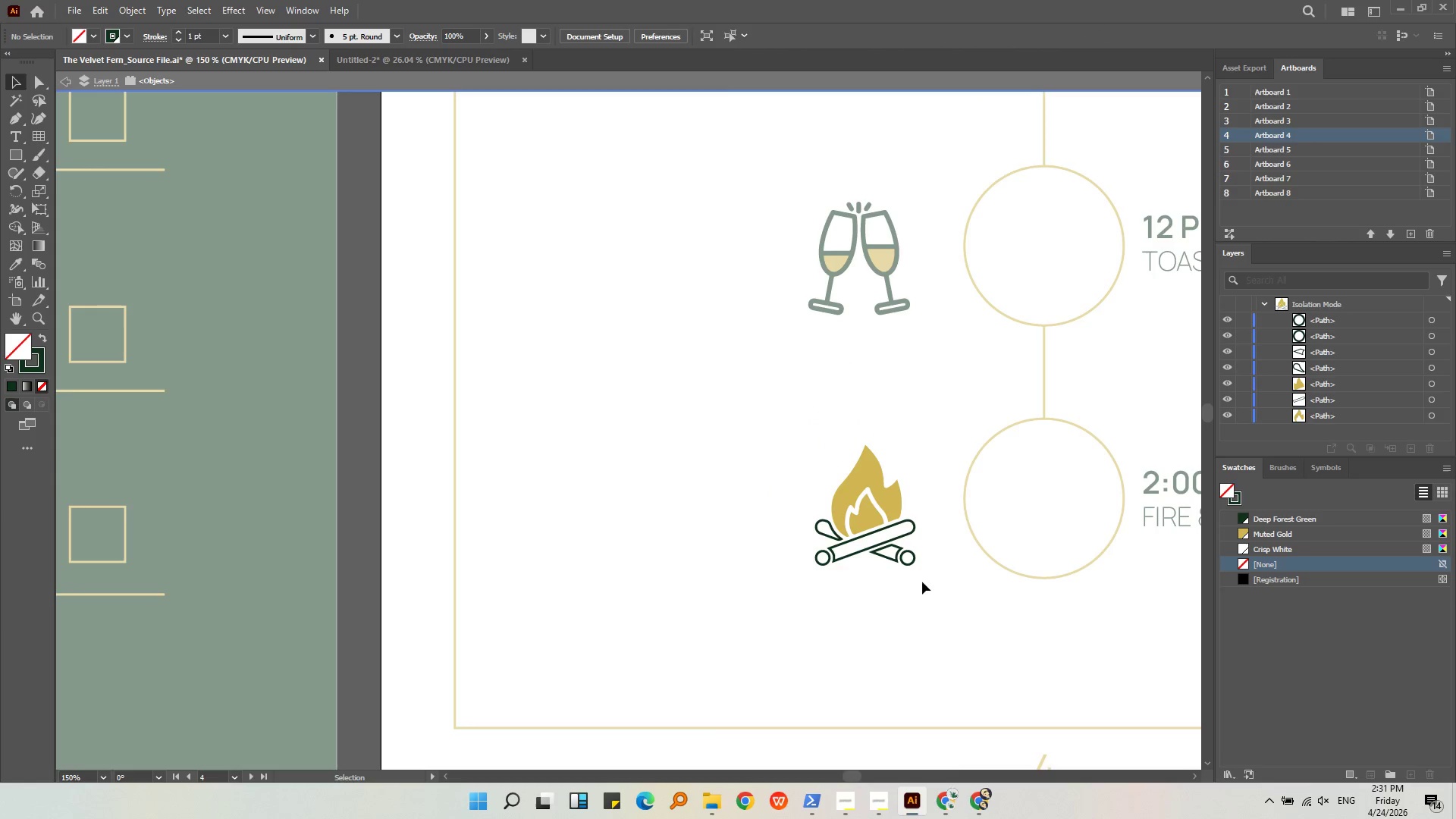 
left_click([927, 579])
 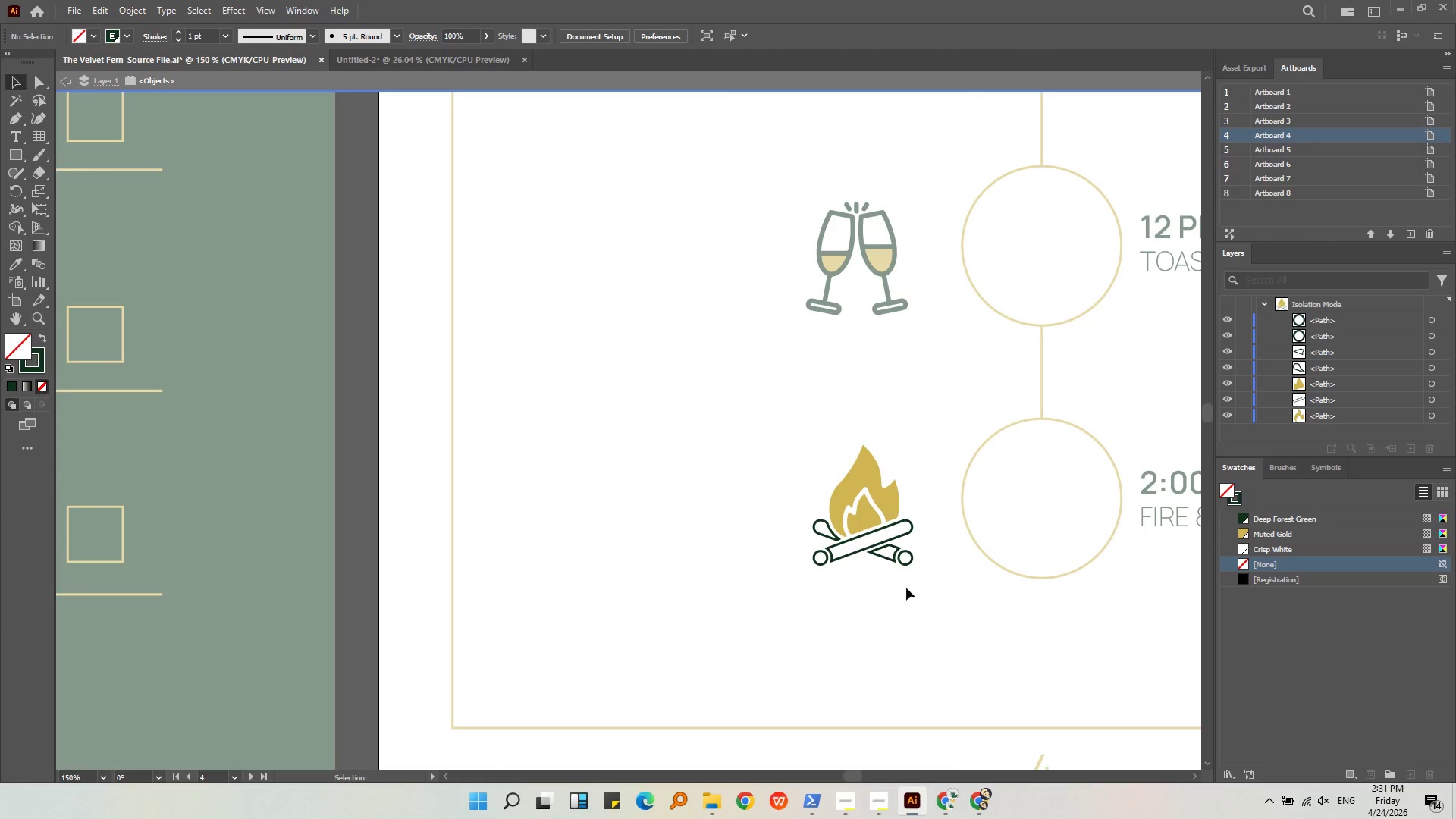 
scroll: coordinate [901, 572], scroll_direction: down, amount: 2.0
 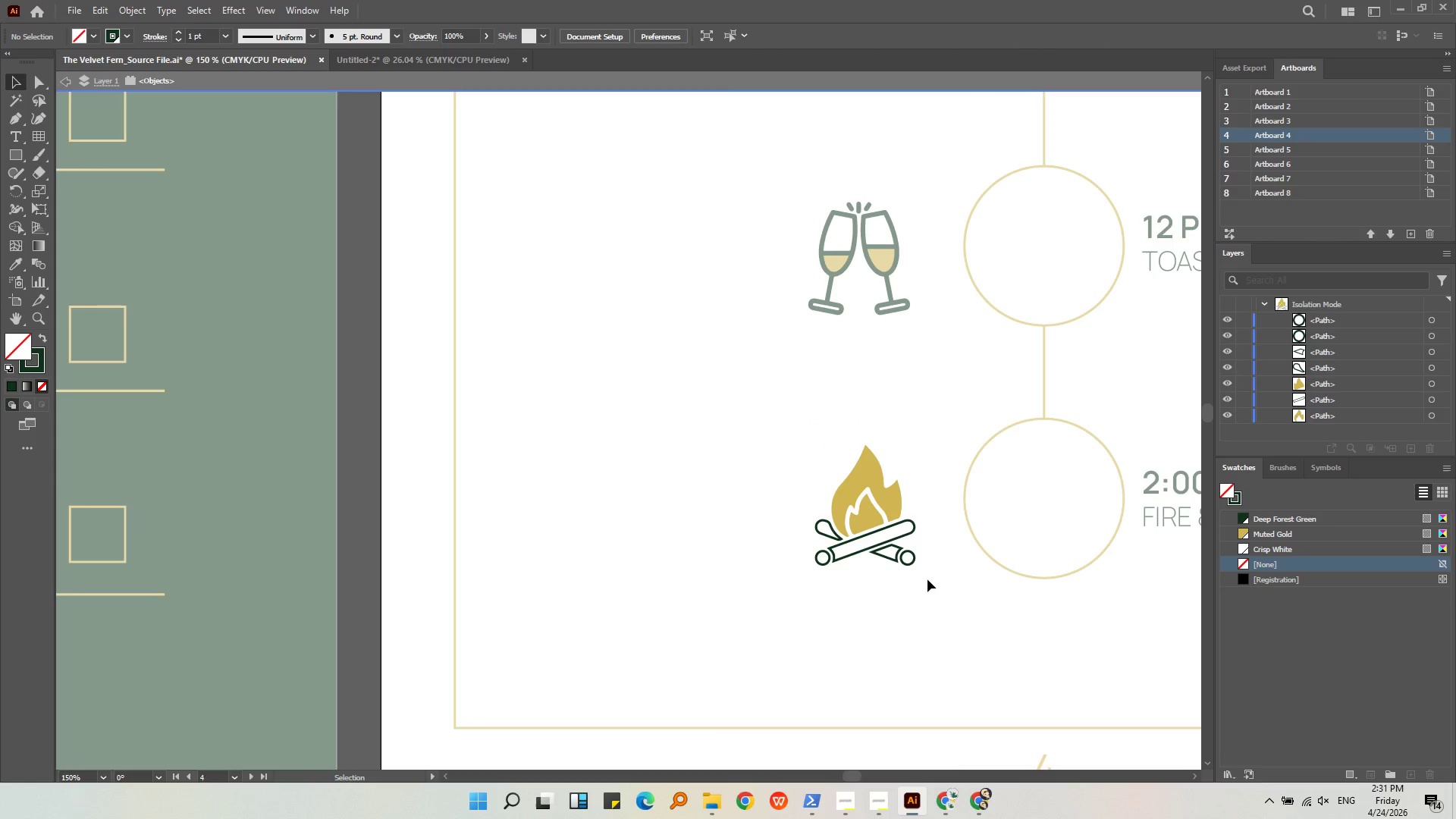 
double_click([908, 588])
 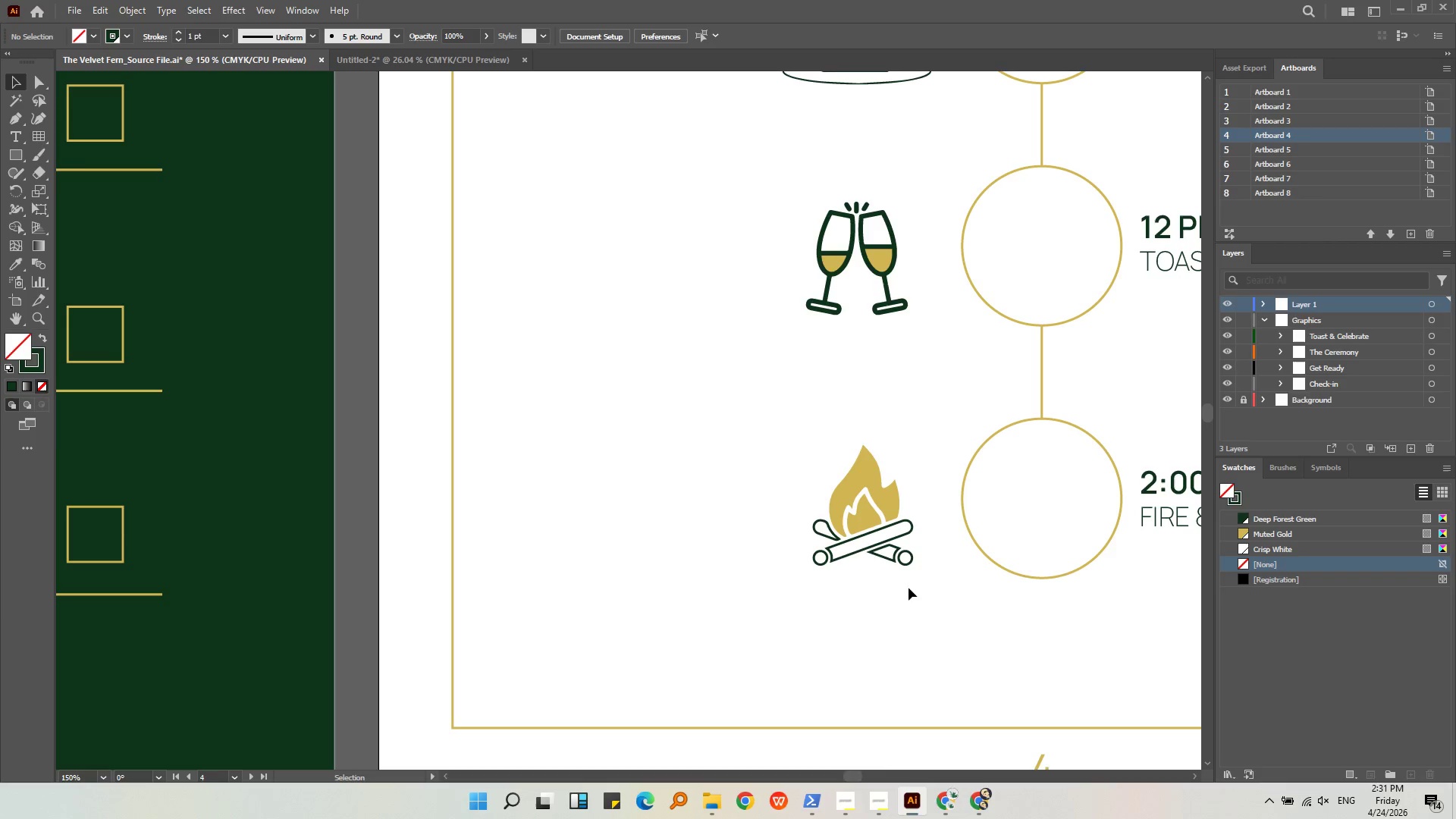 
key(Alt+AltLeft)
 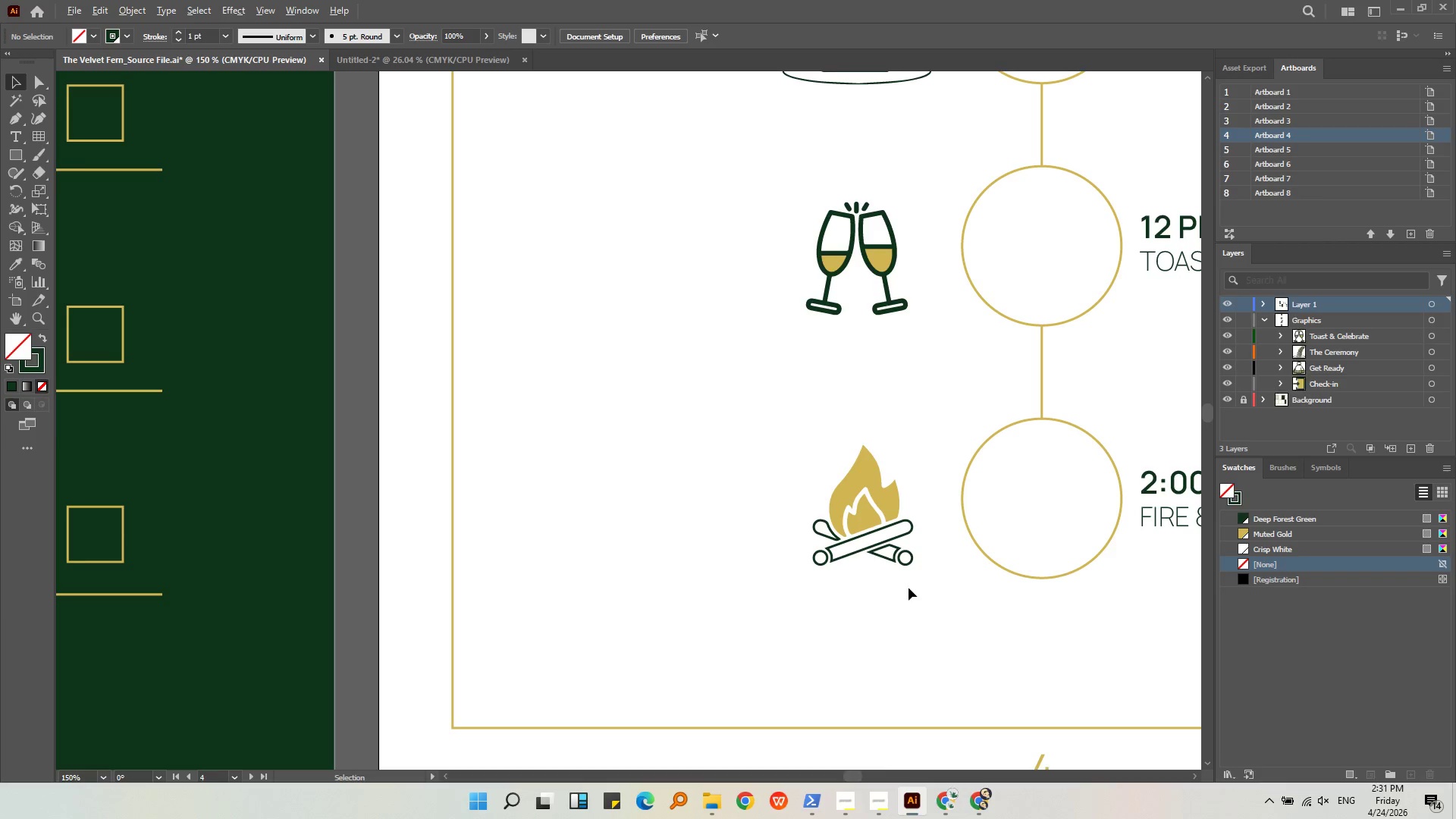 
scroll: coordinate [908, 588], scroll_direction: down, amount: 1.0
 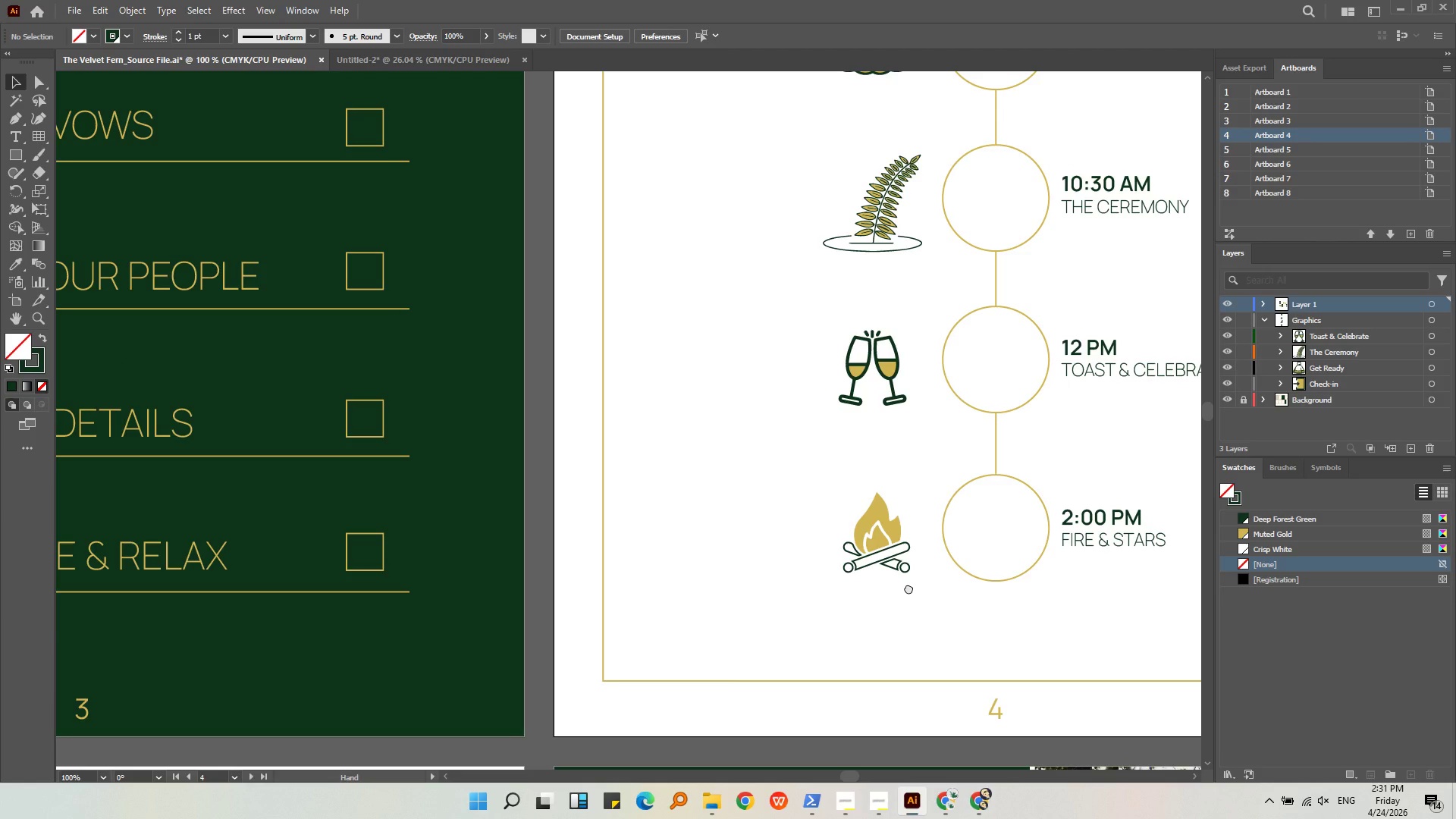 
middle_click([908, 588])
 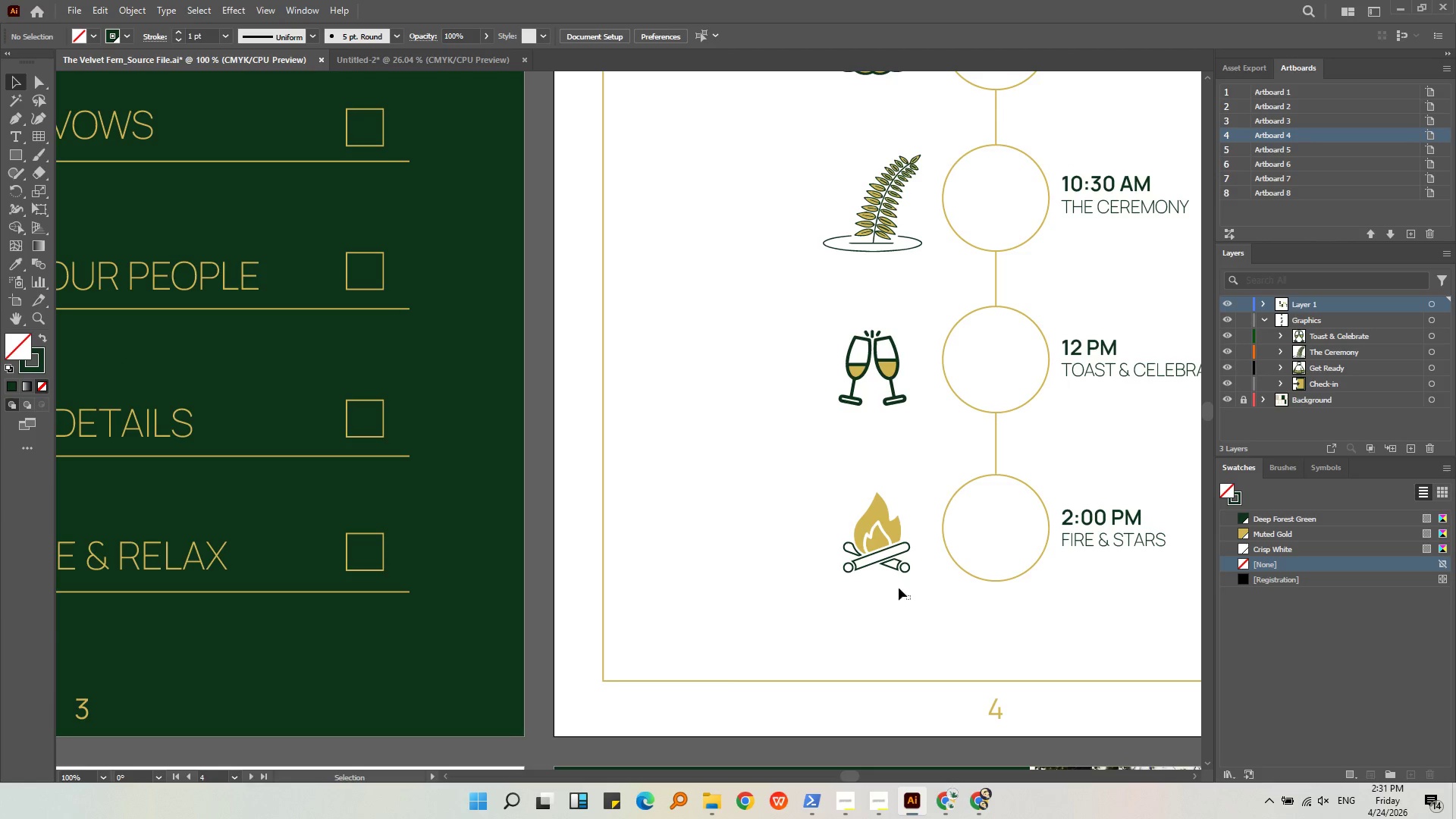 
left_click_drag(start_coordinate=[910, 599], to_coordinate=[814, 477])
 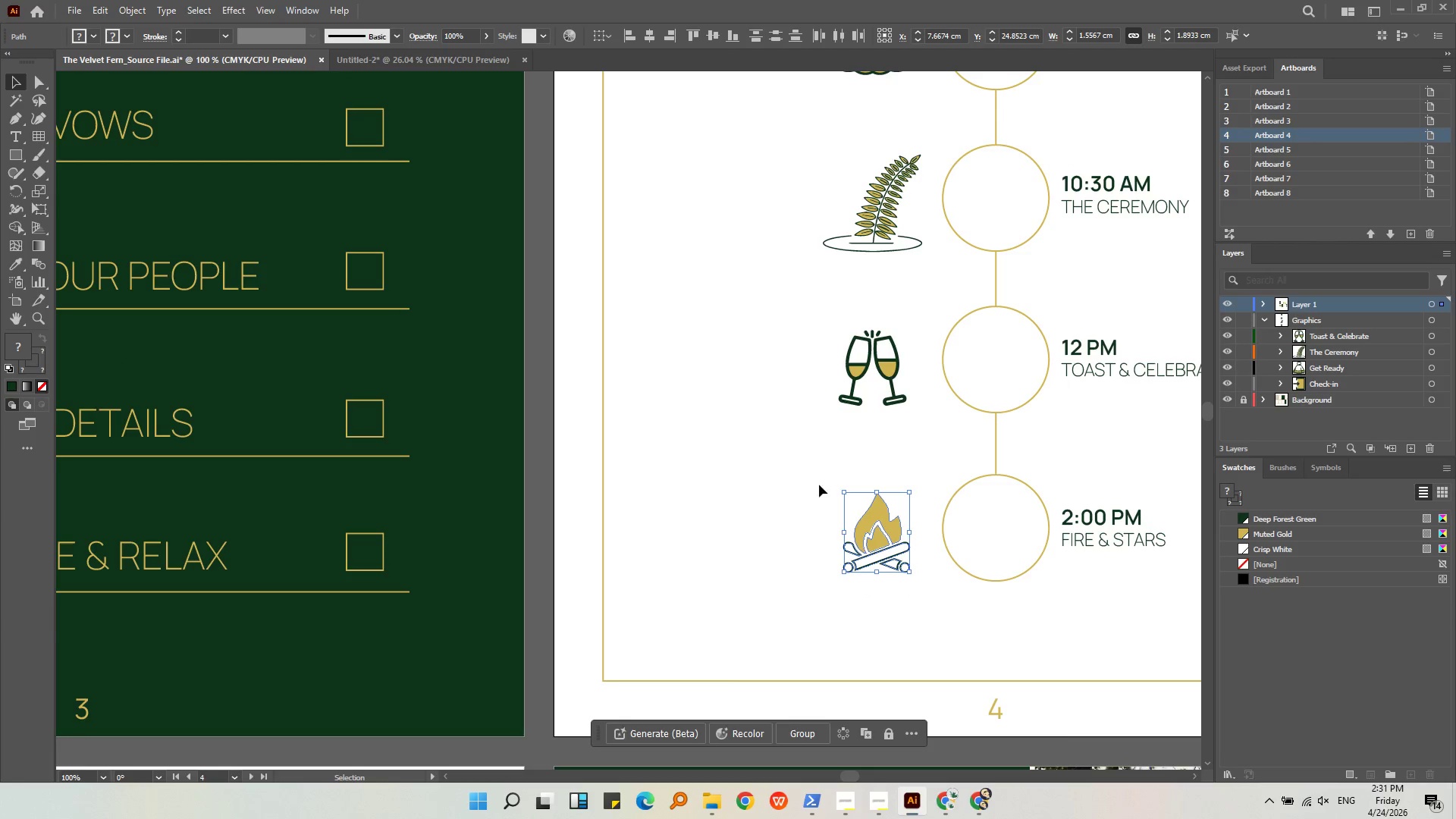 
left_click([921, 642])
 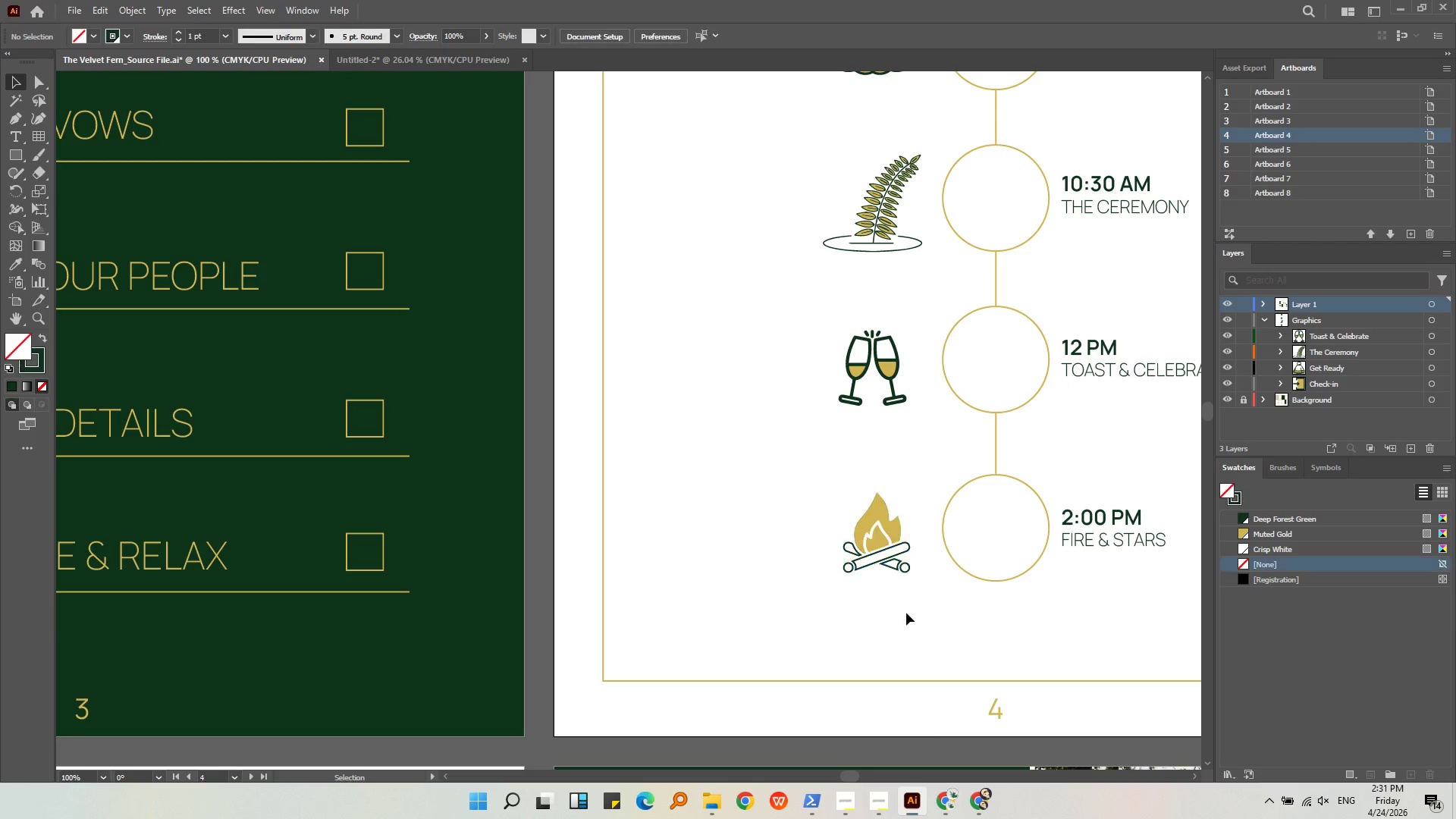 
key(Alt+AltLeft)
 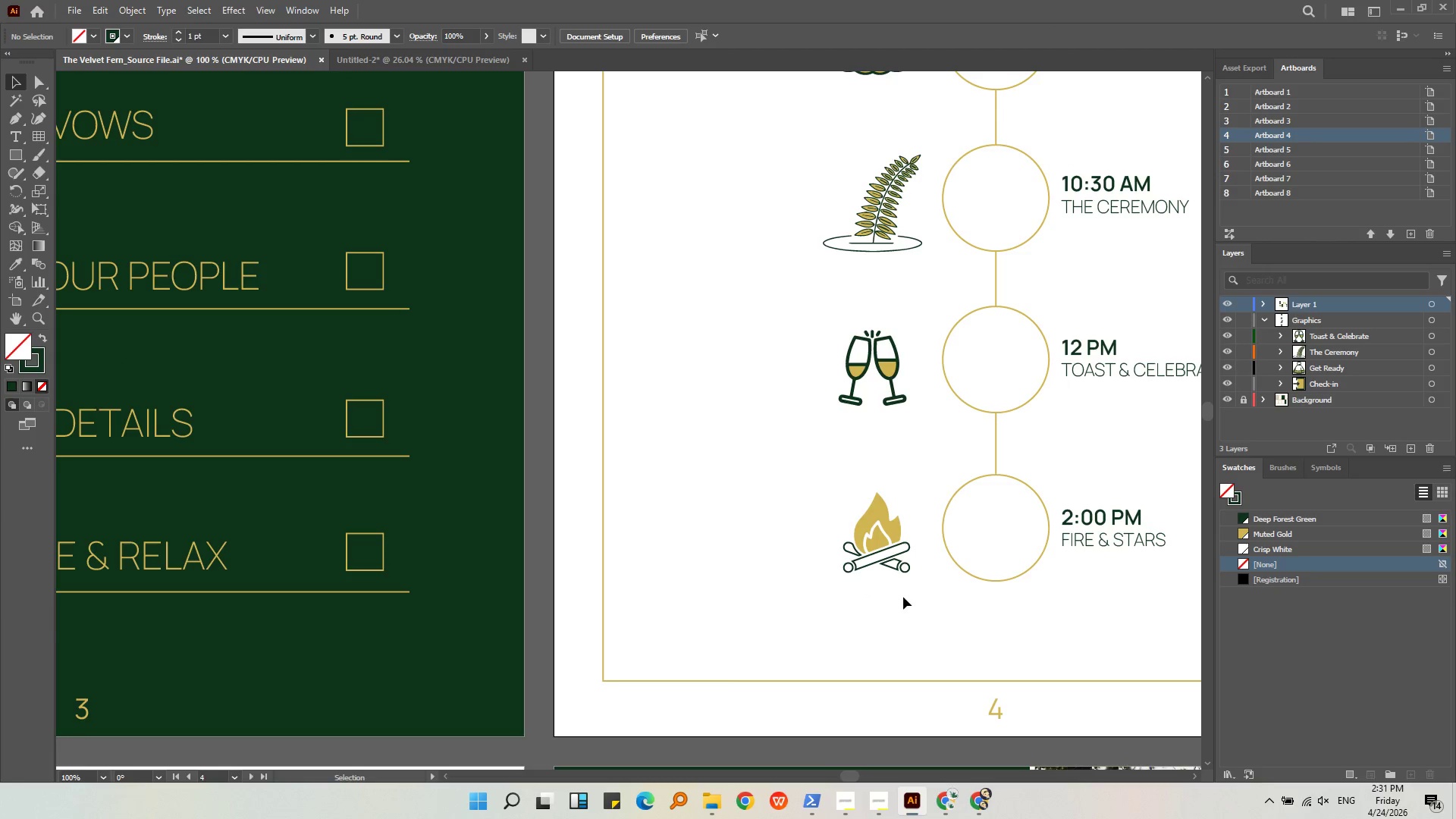 
left_click_drag(start_coordinate=[931, 591], to_coordinate=[677, 502])
 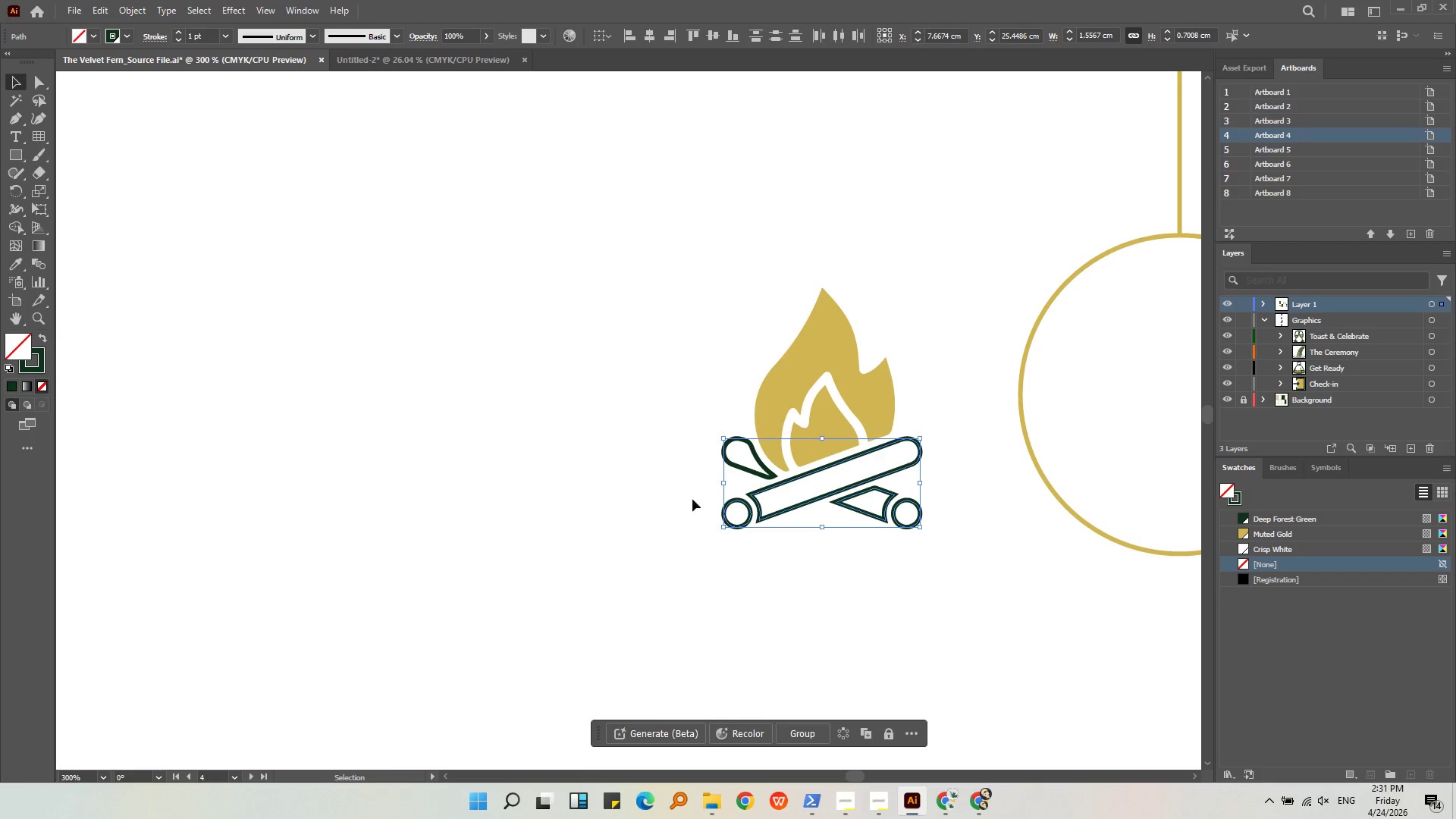 
scroll: coordinate [903, 593], scroll_direction: up, amount: 3.0
 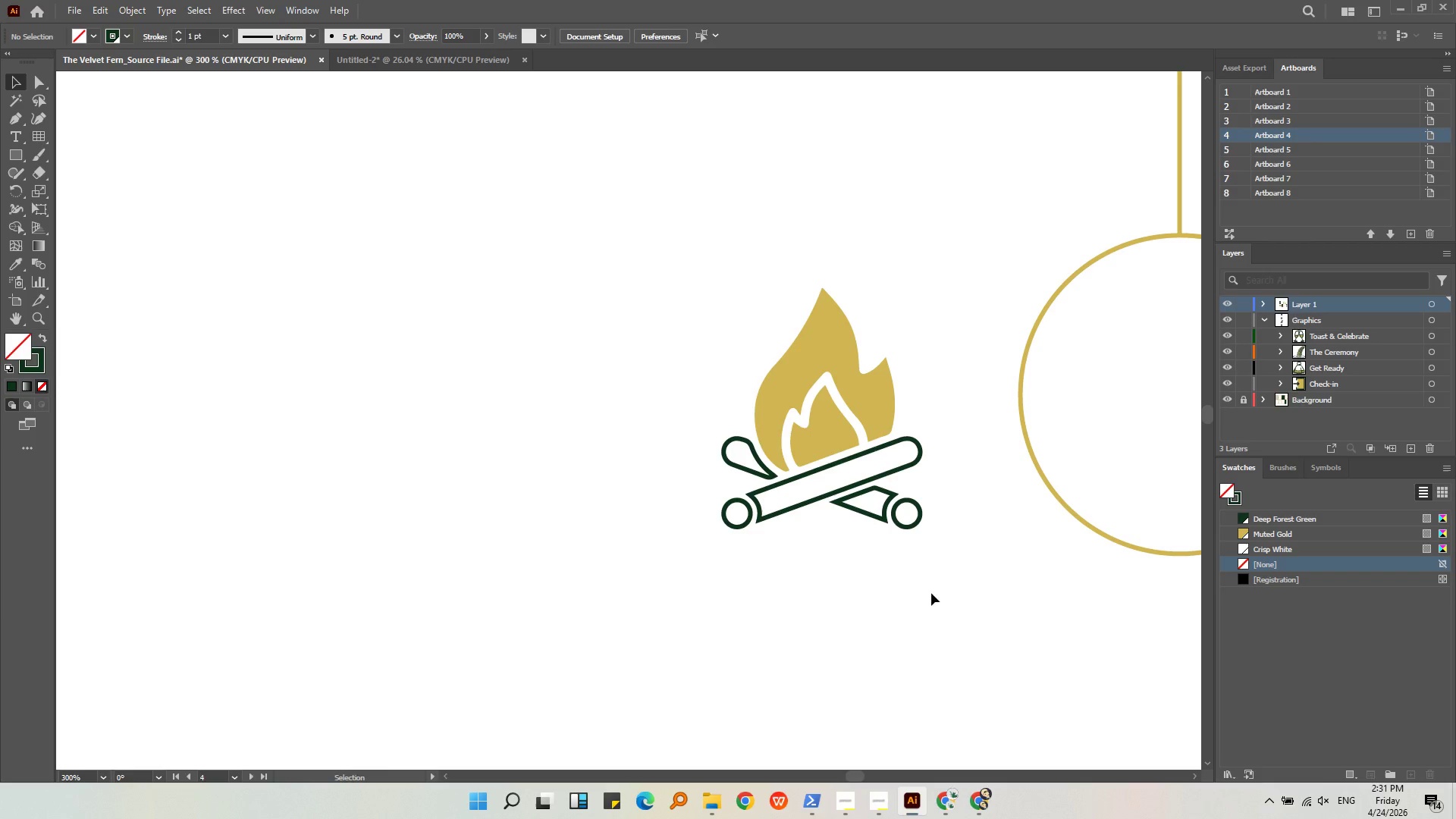 
hold_key(key=ShiftLeft, duration=0.84)
double_click([752, 473])
 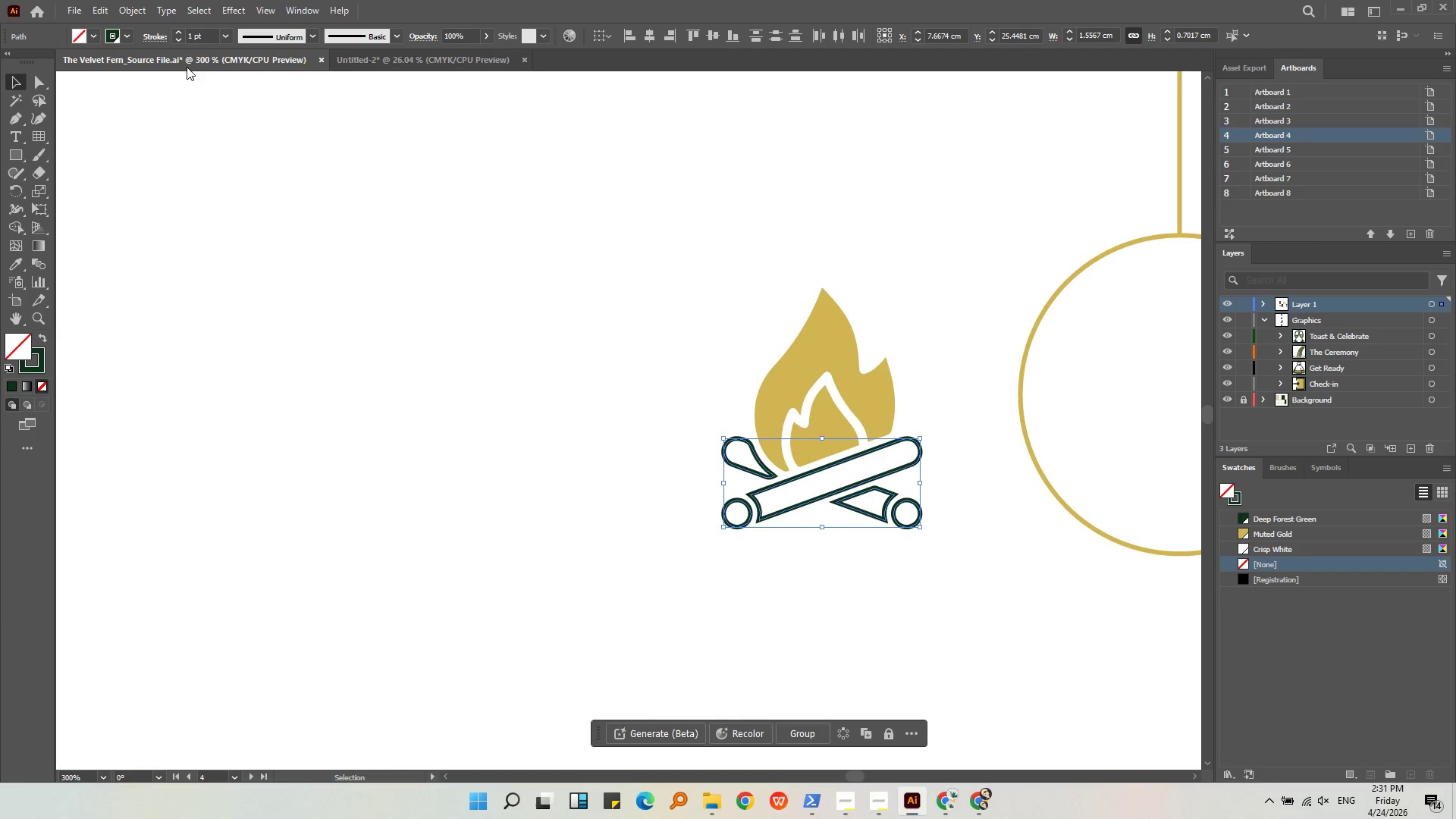 
scroll: coordinate [218, 34], scroll_direction: up, amount: 1.0
 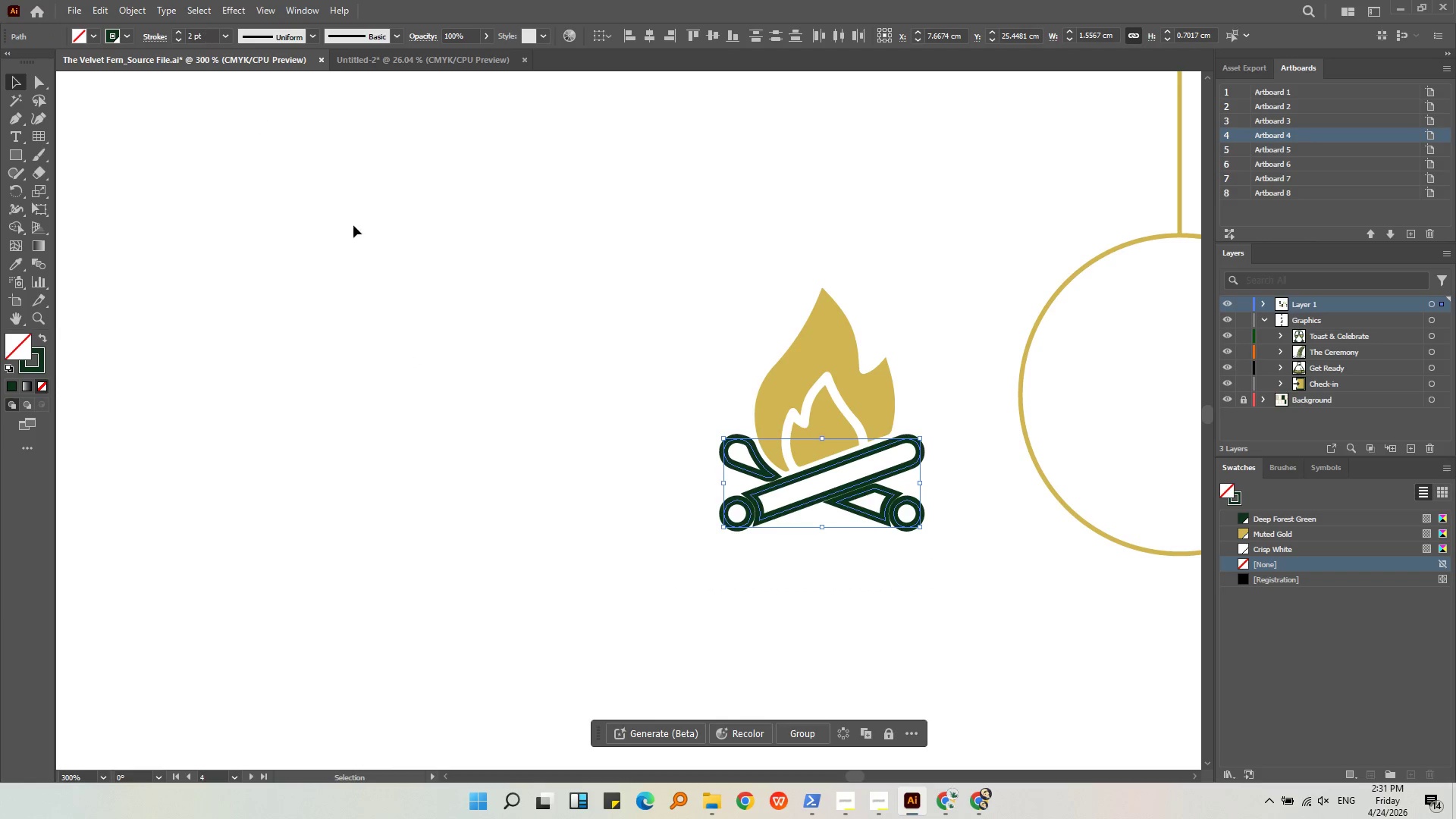 
left_click([355, 227])
 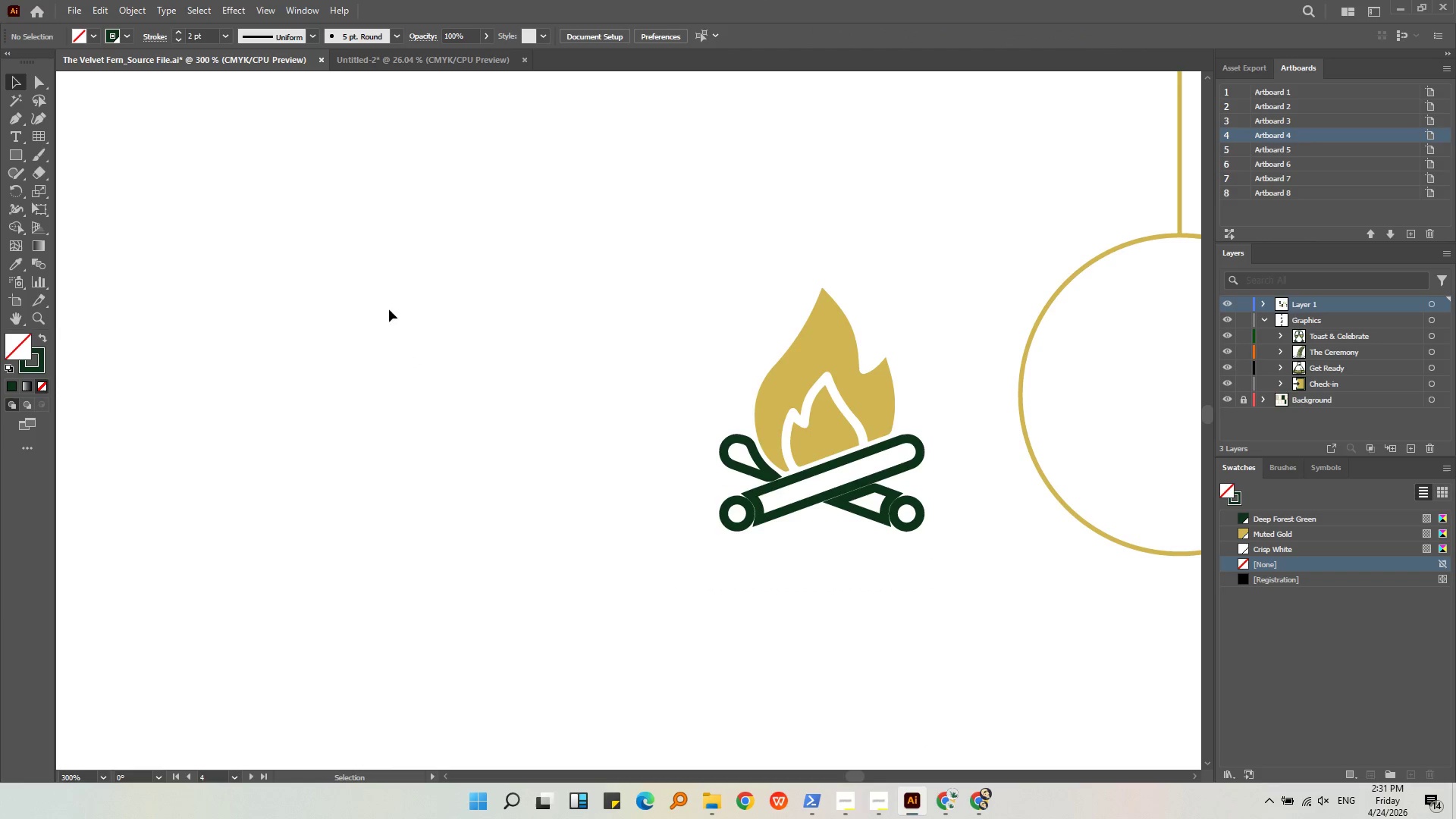 
key(Alt+AltLeft)
 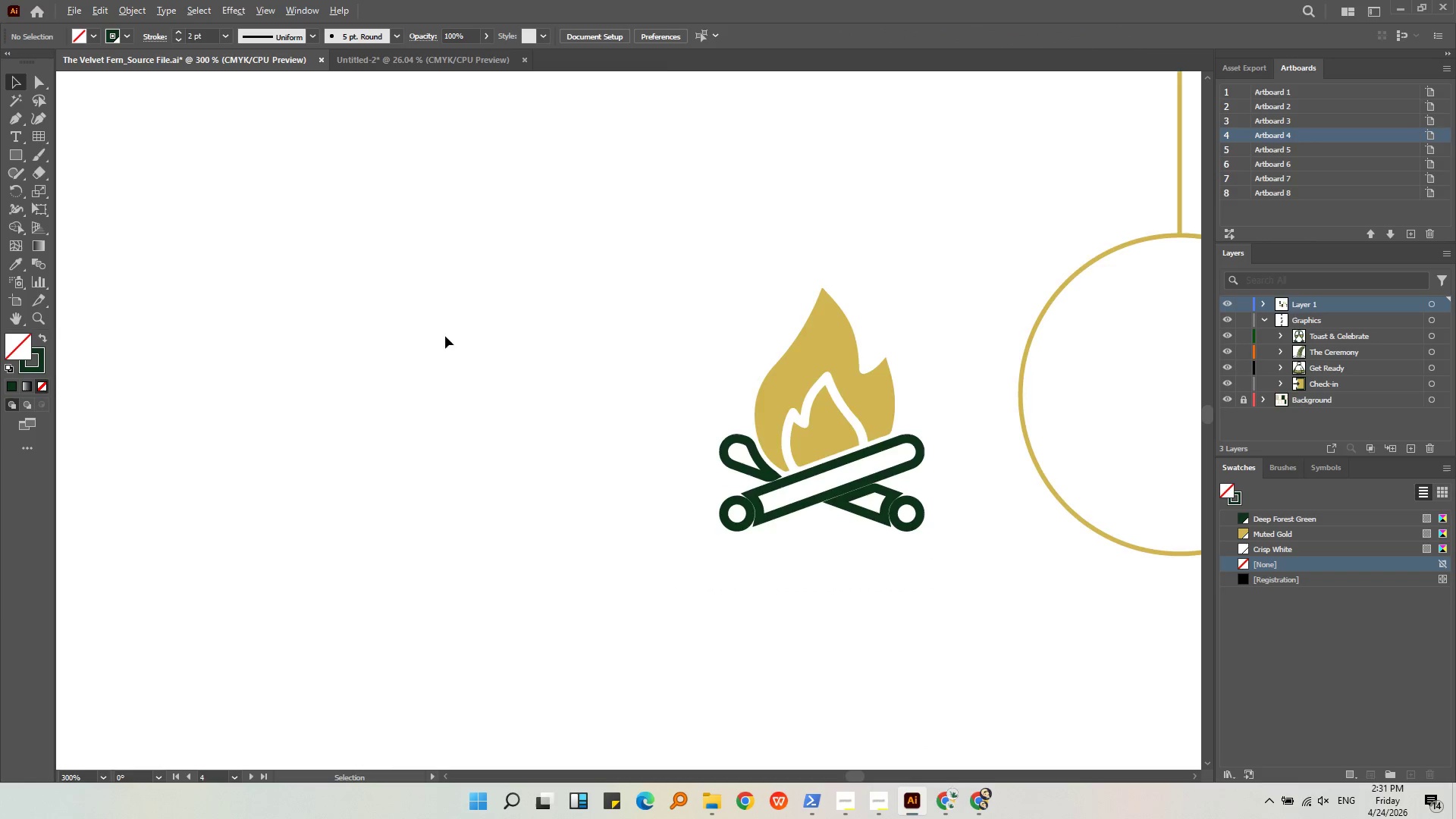 
scroll: coordinate [469, 341], scroll_direction: down, amount: 2.0
 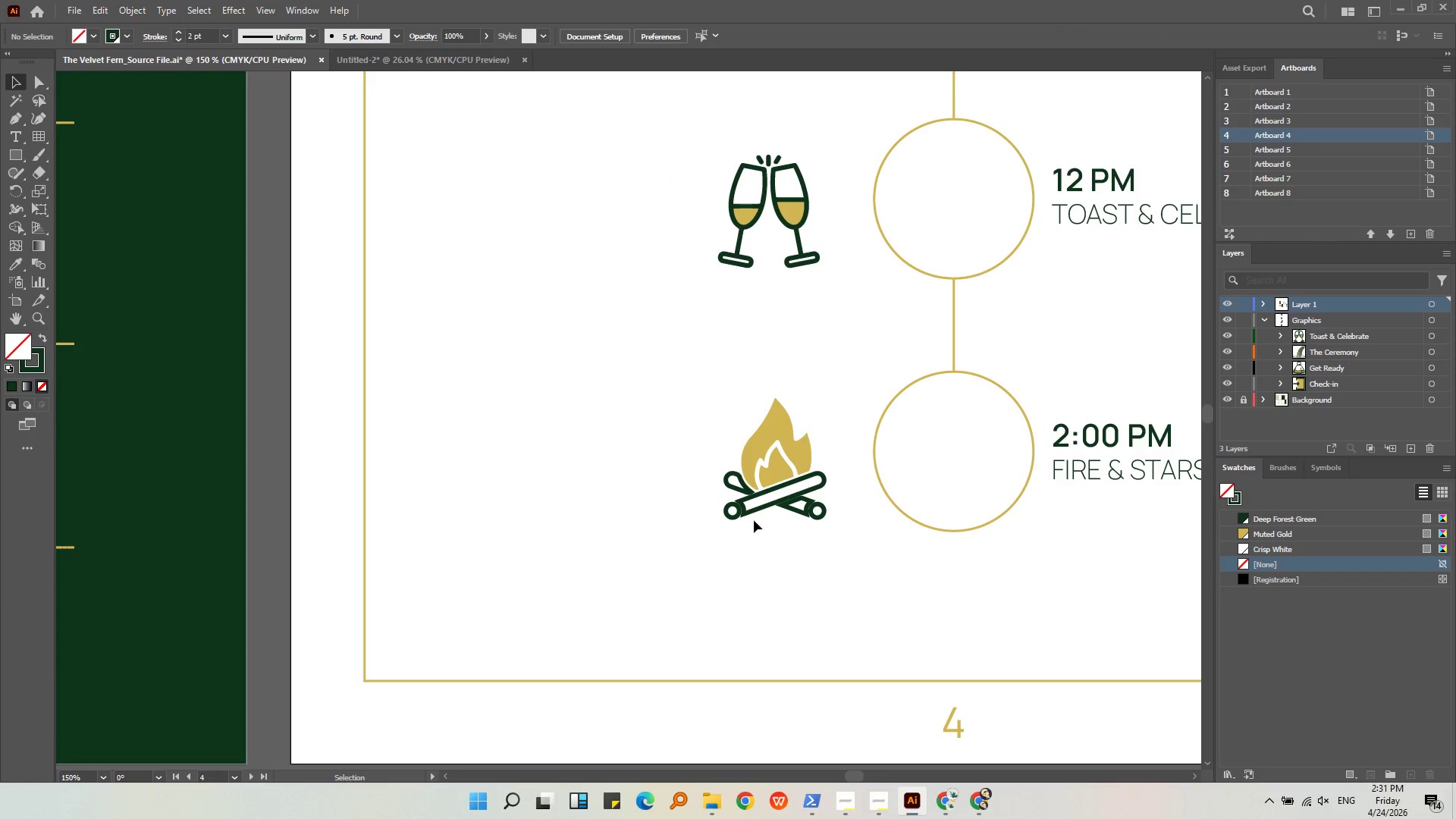 
left_click([735, 481])
 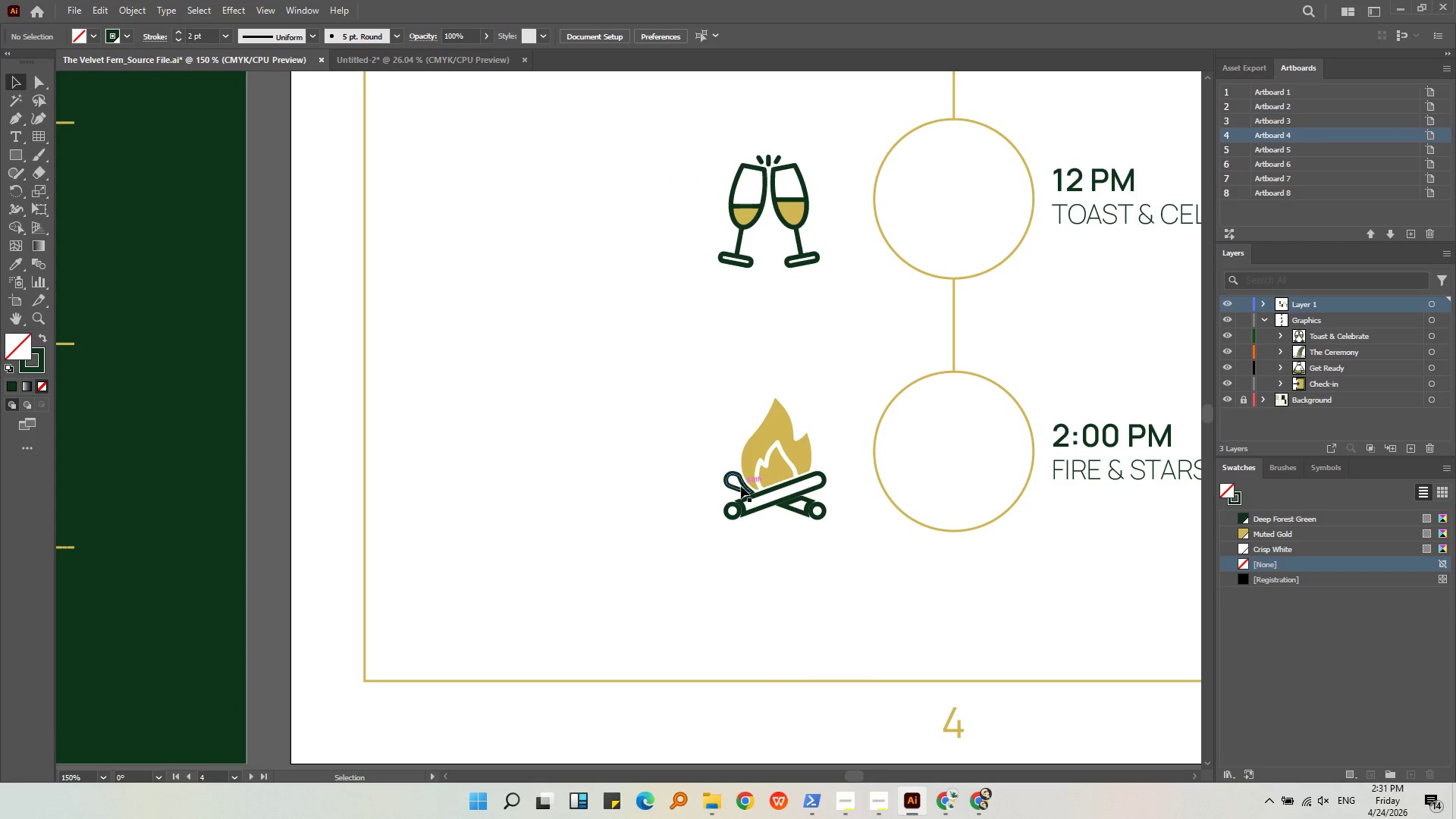 
left_click([742, 488])
 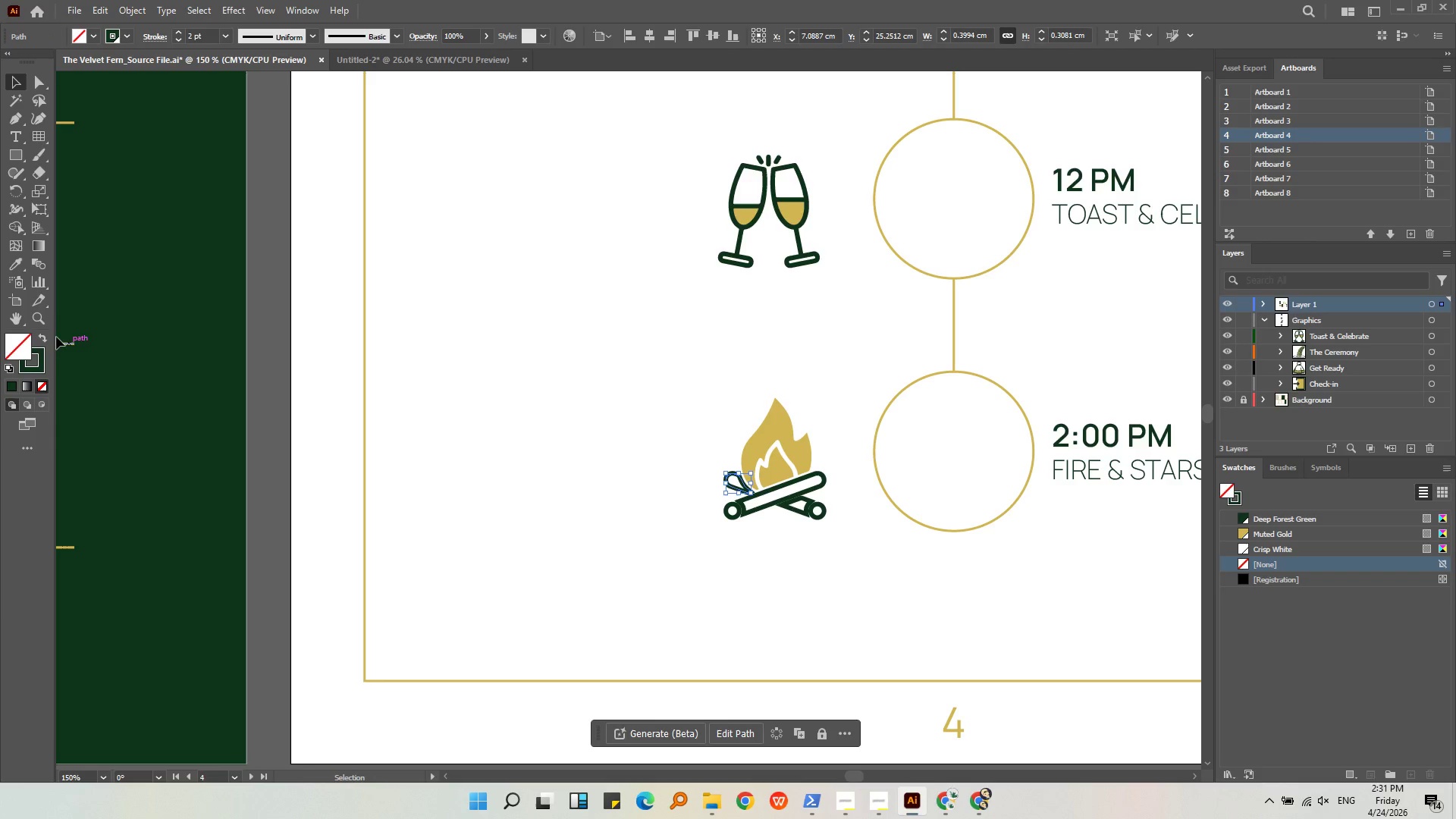 
left_click_drag(start_coordinate=[42, 355], to_coordinate=[24, 344])
 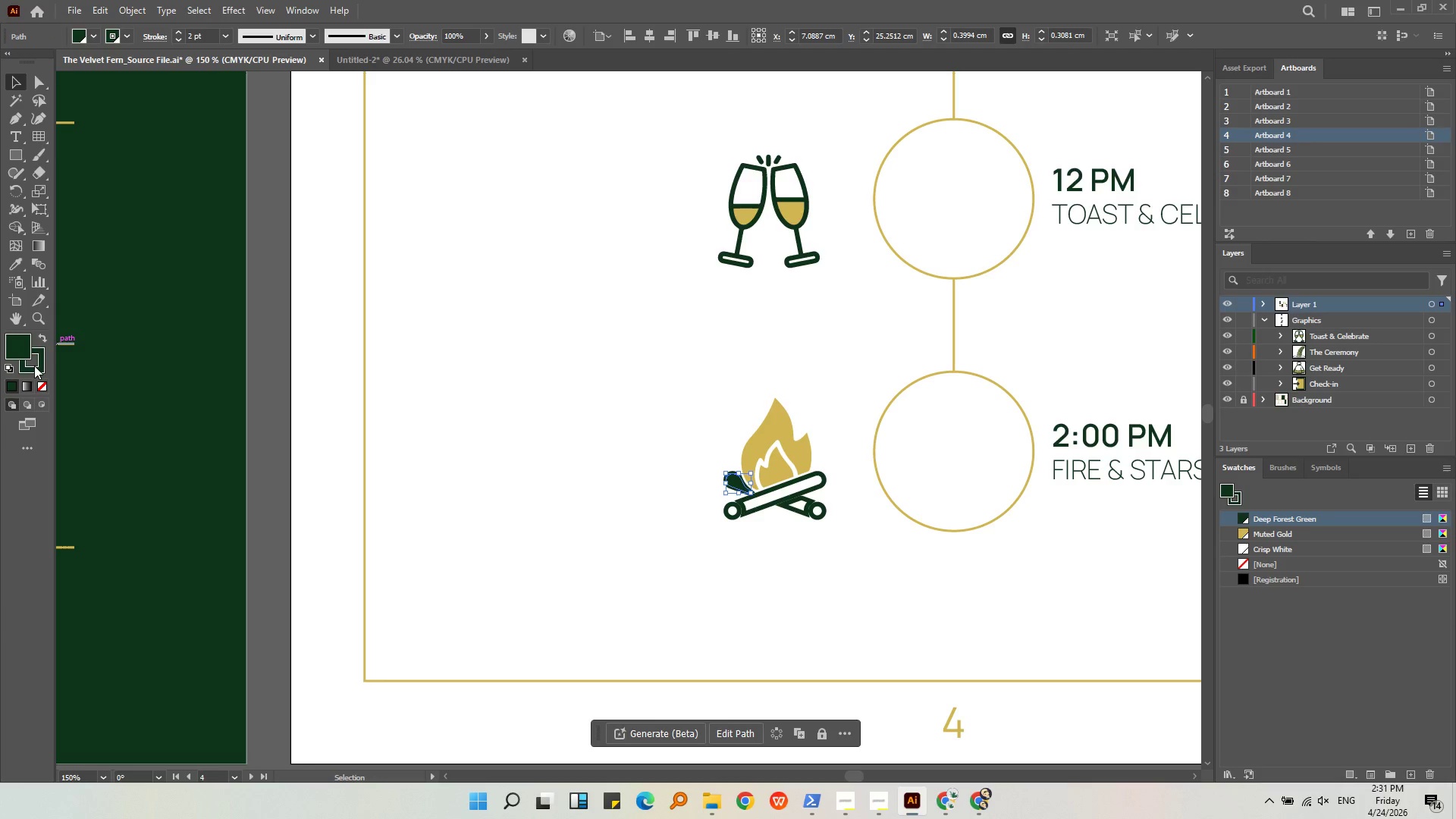 
double_click([35, 366])
 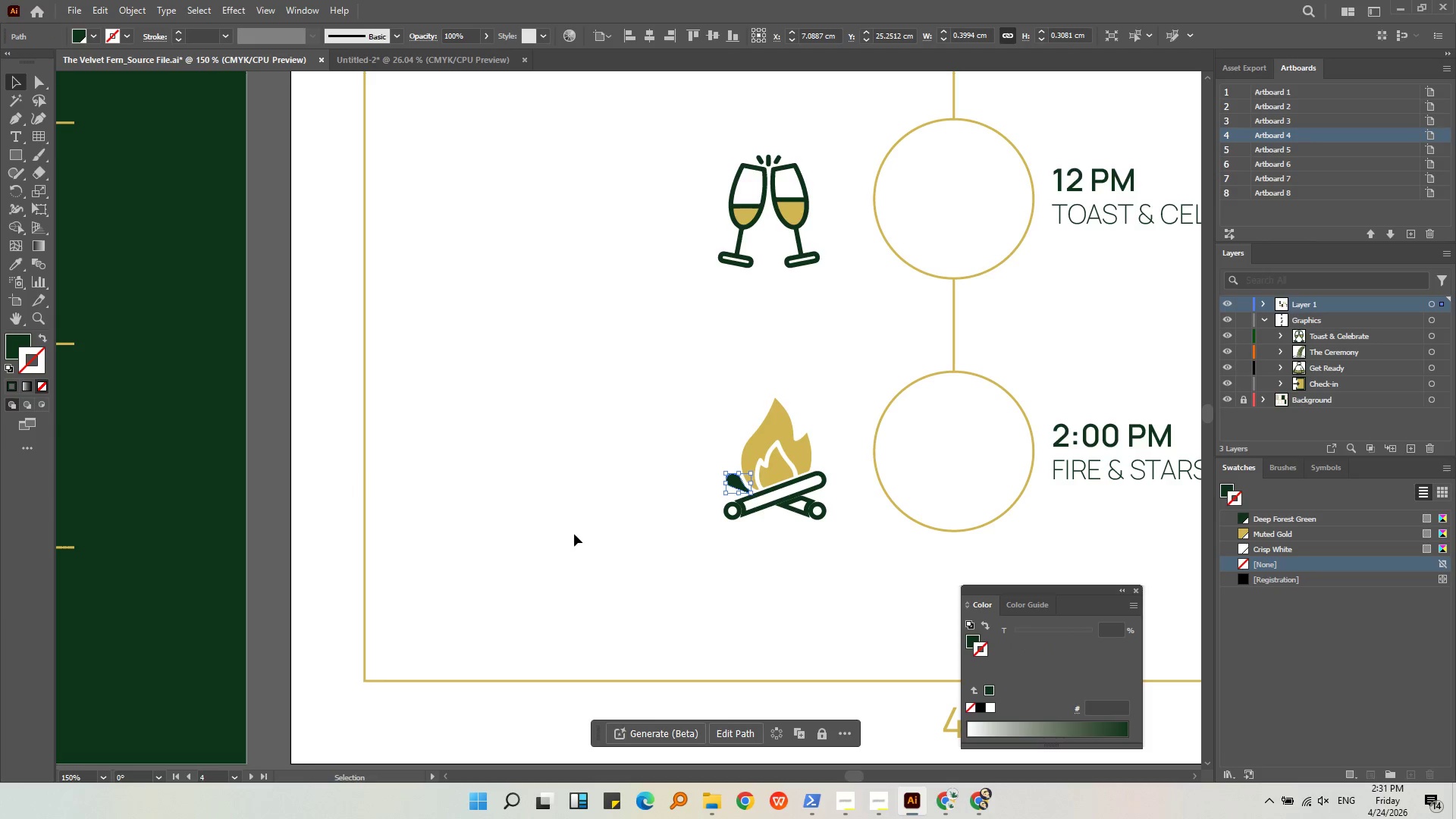 
double_click([574, 535])
 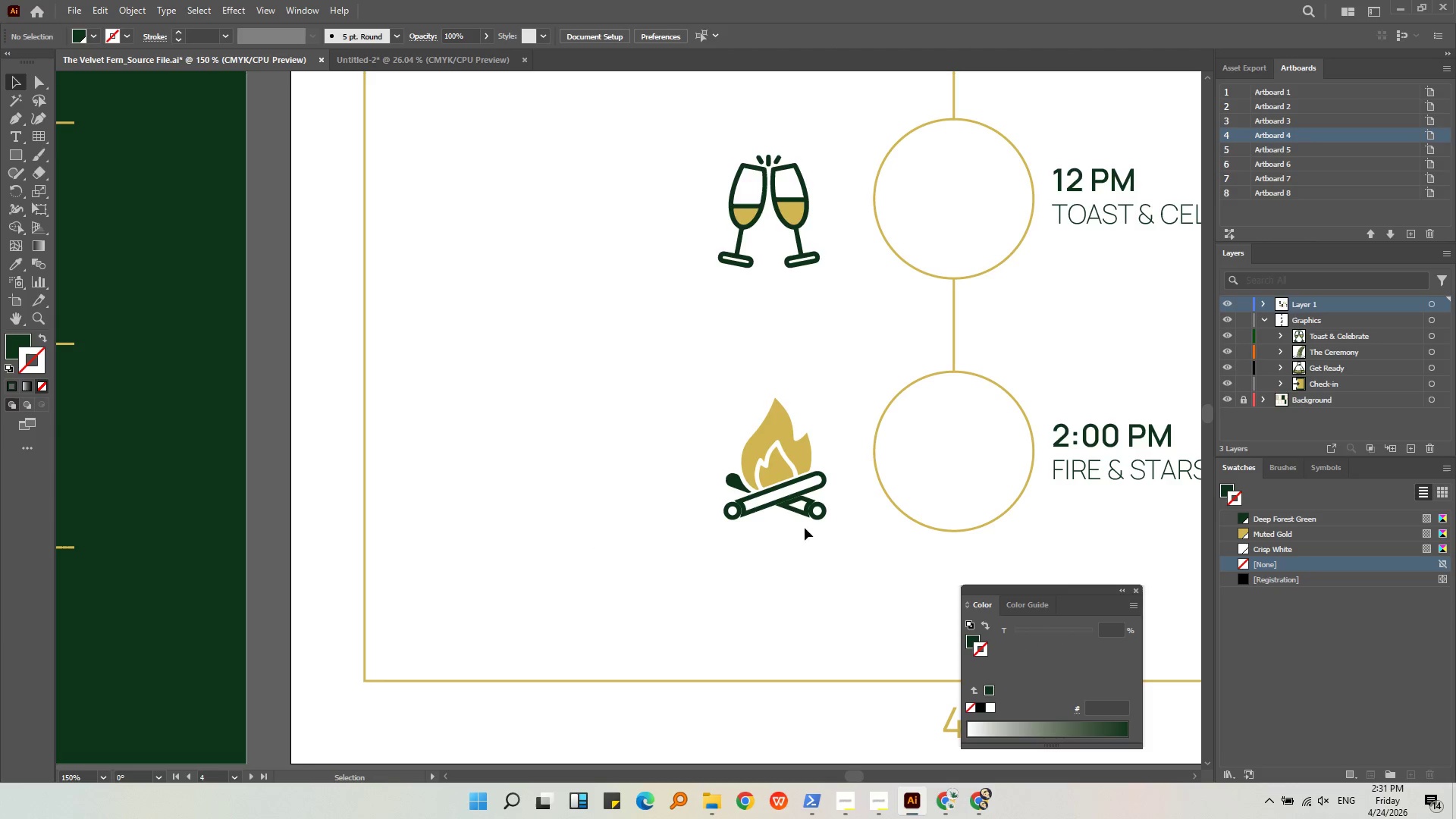 
left_click([821, 518])
 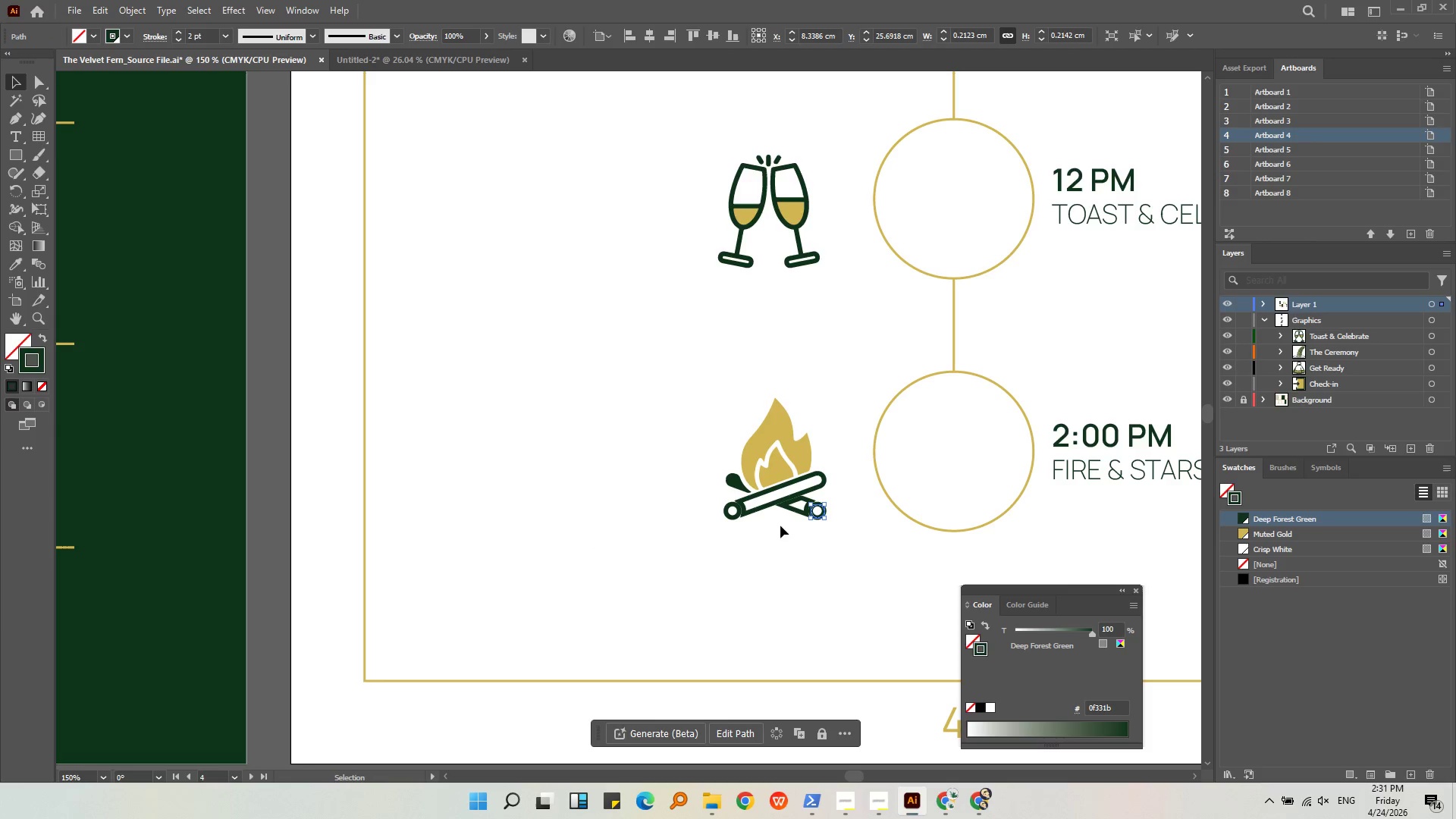 
hold_key(key=ShiftLeft, duration=0.33)
left_click([732, 516])
 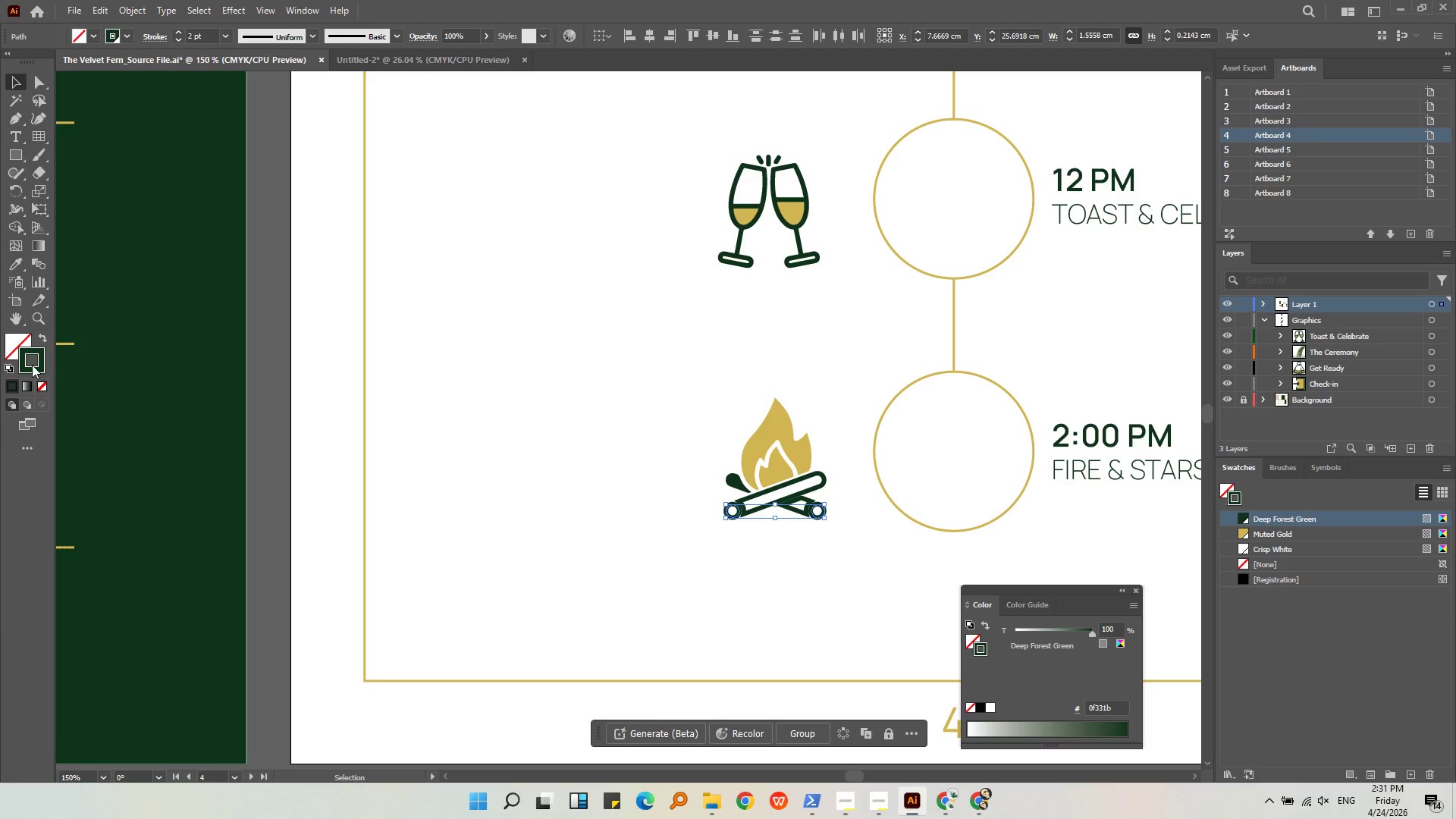 
left_click_drag(start_coordinate=[27, 363], to_coordinate=[16, 347])
 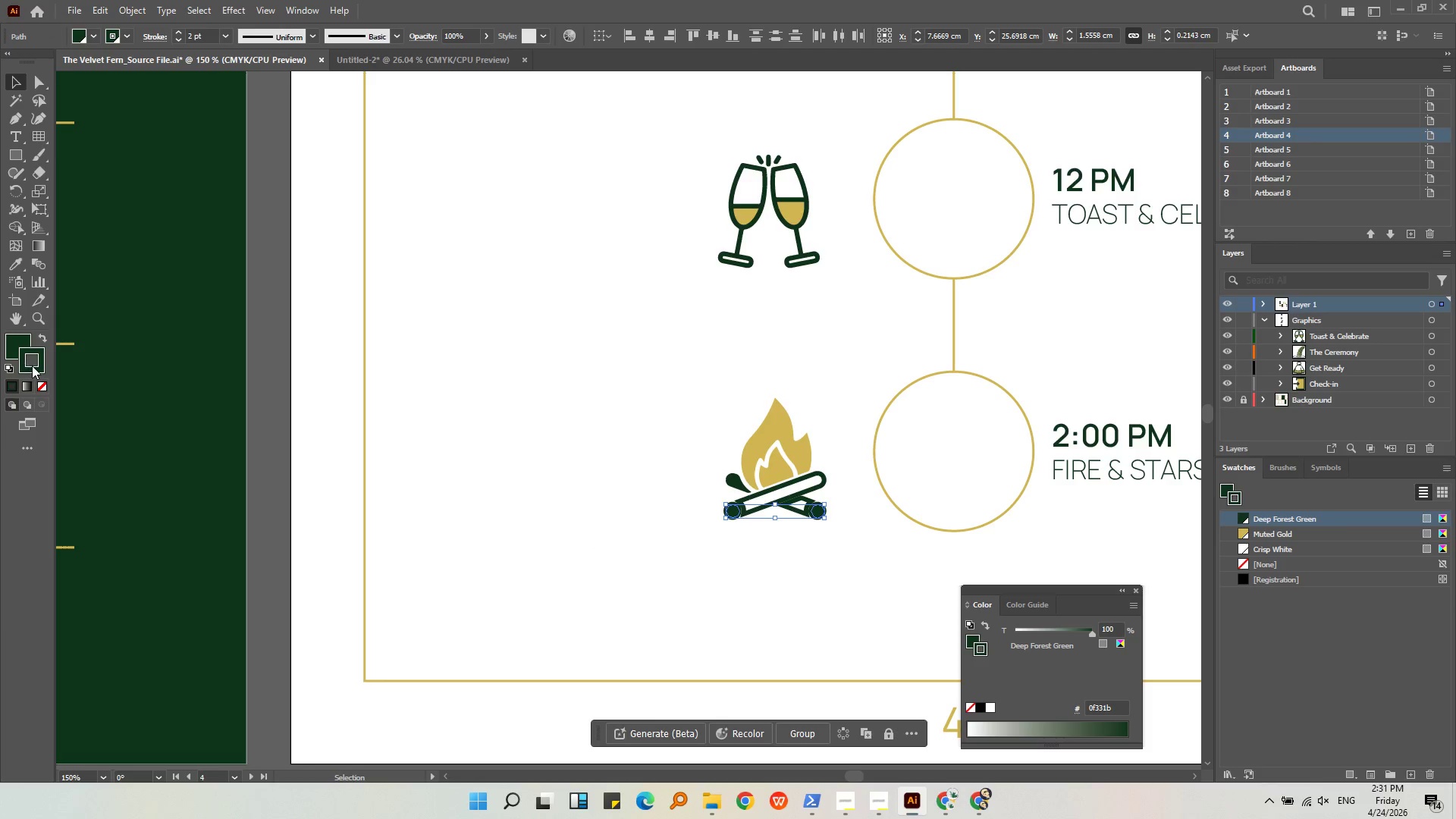 
double_click([33, 366])
 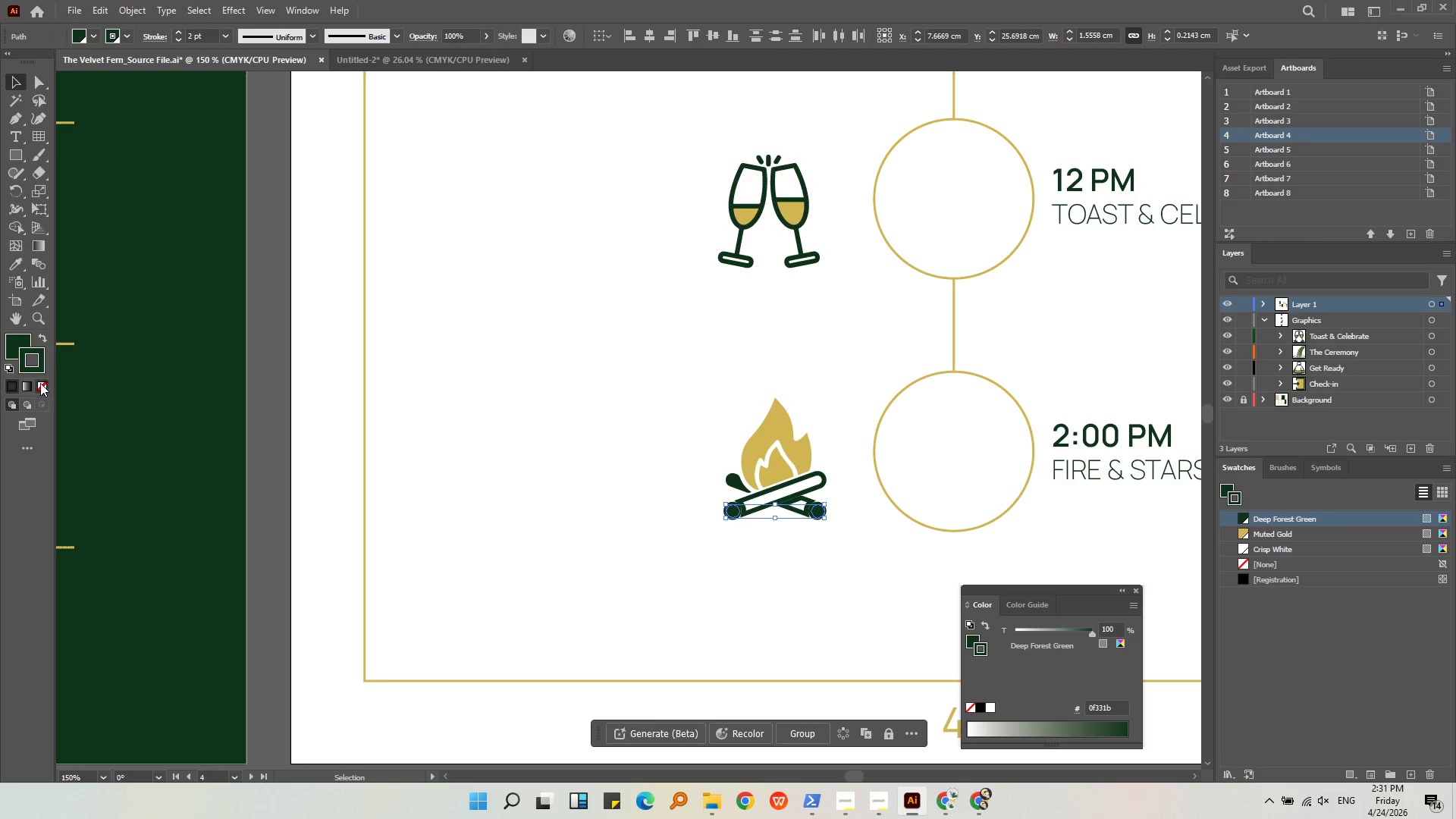 
triple_click([40, 384])
 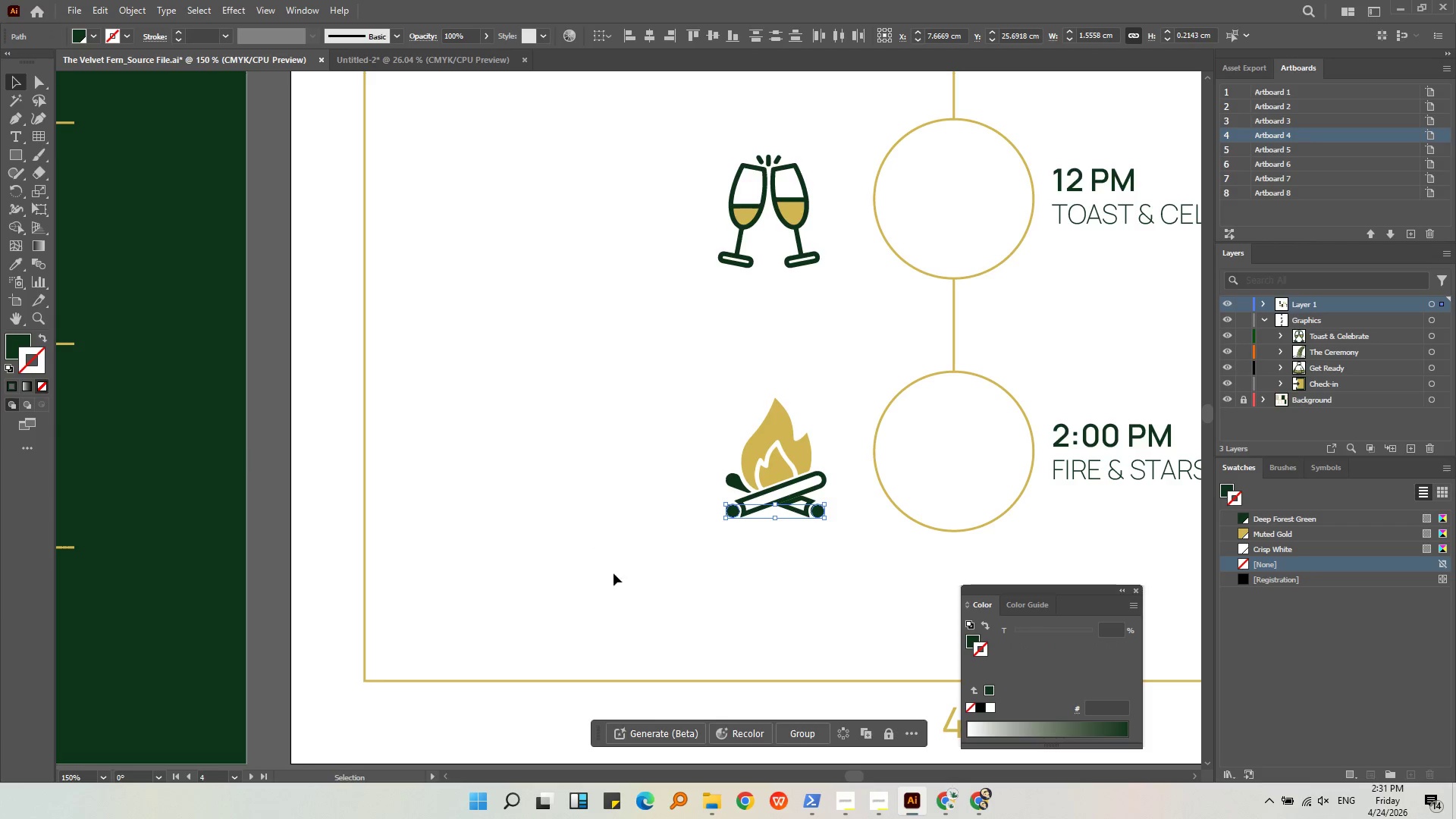 
triple_click([622, 576])
 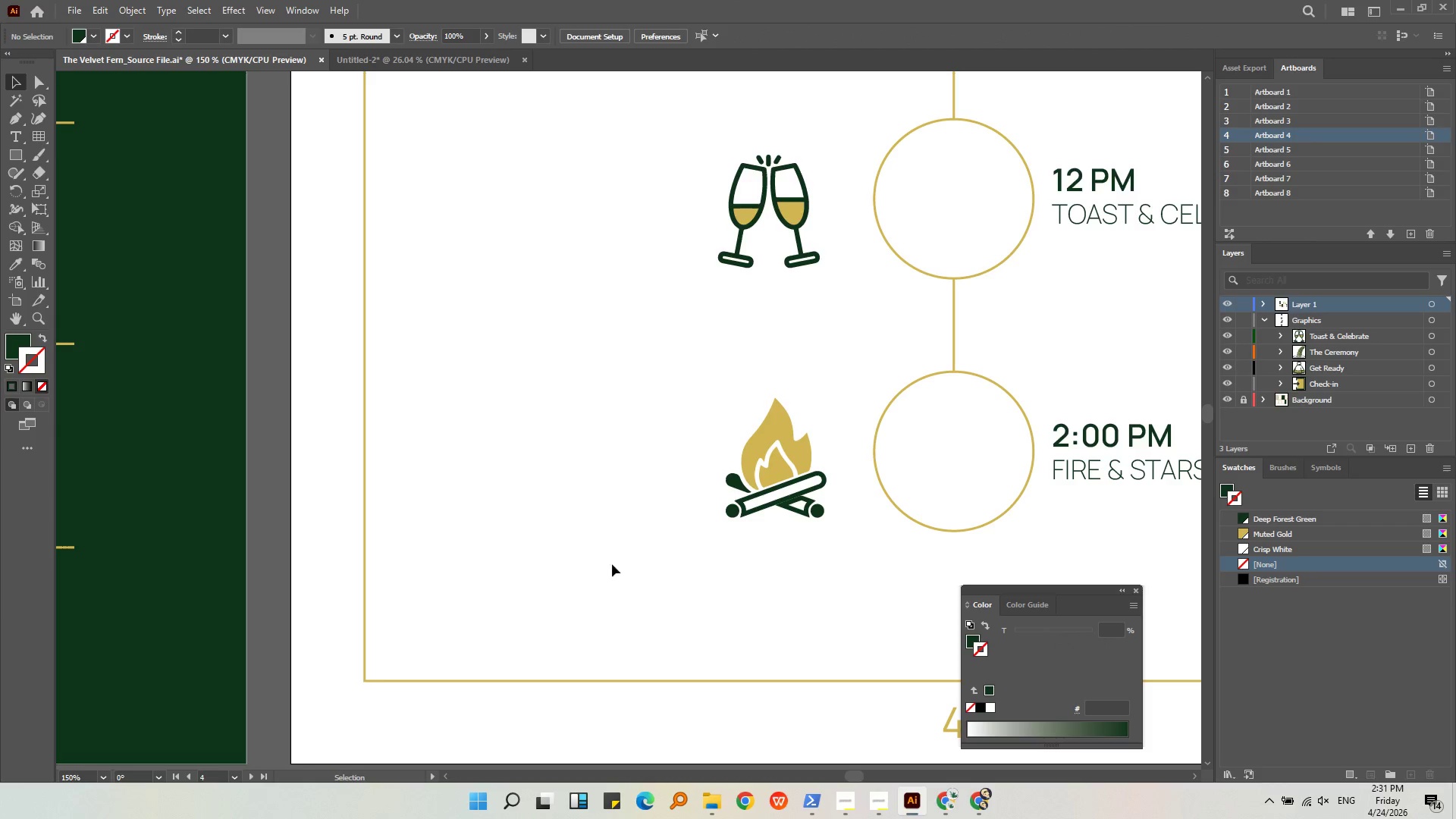 
key(Alt+AltLeft)
 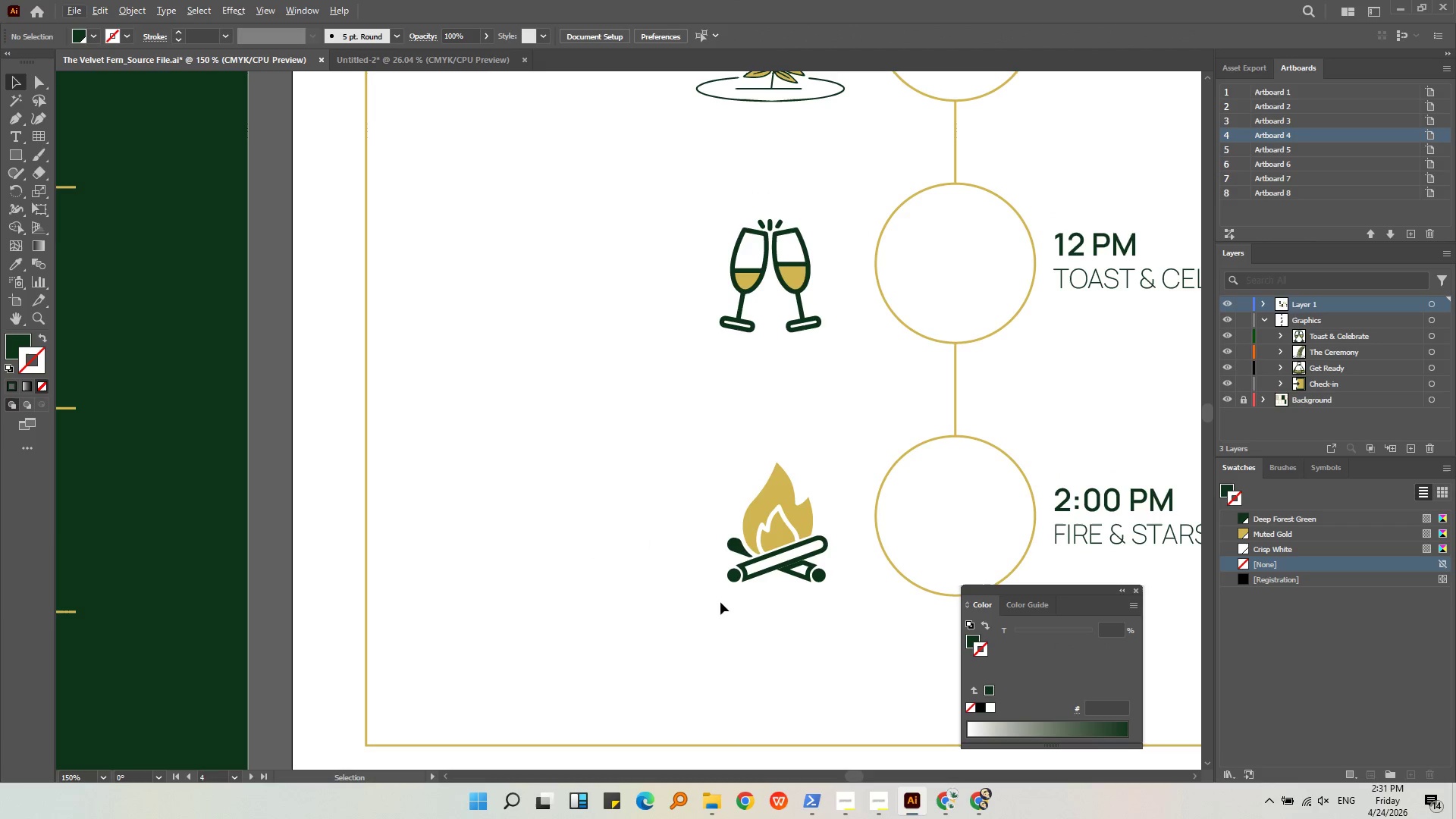 
left_click([840, 619])
 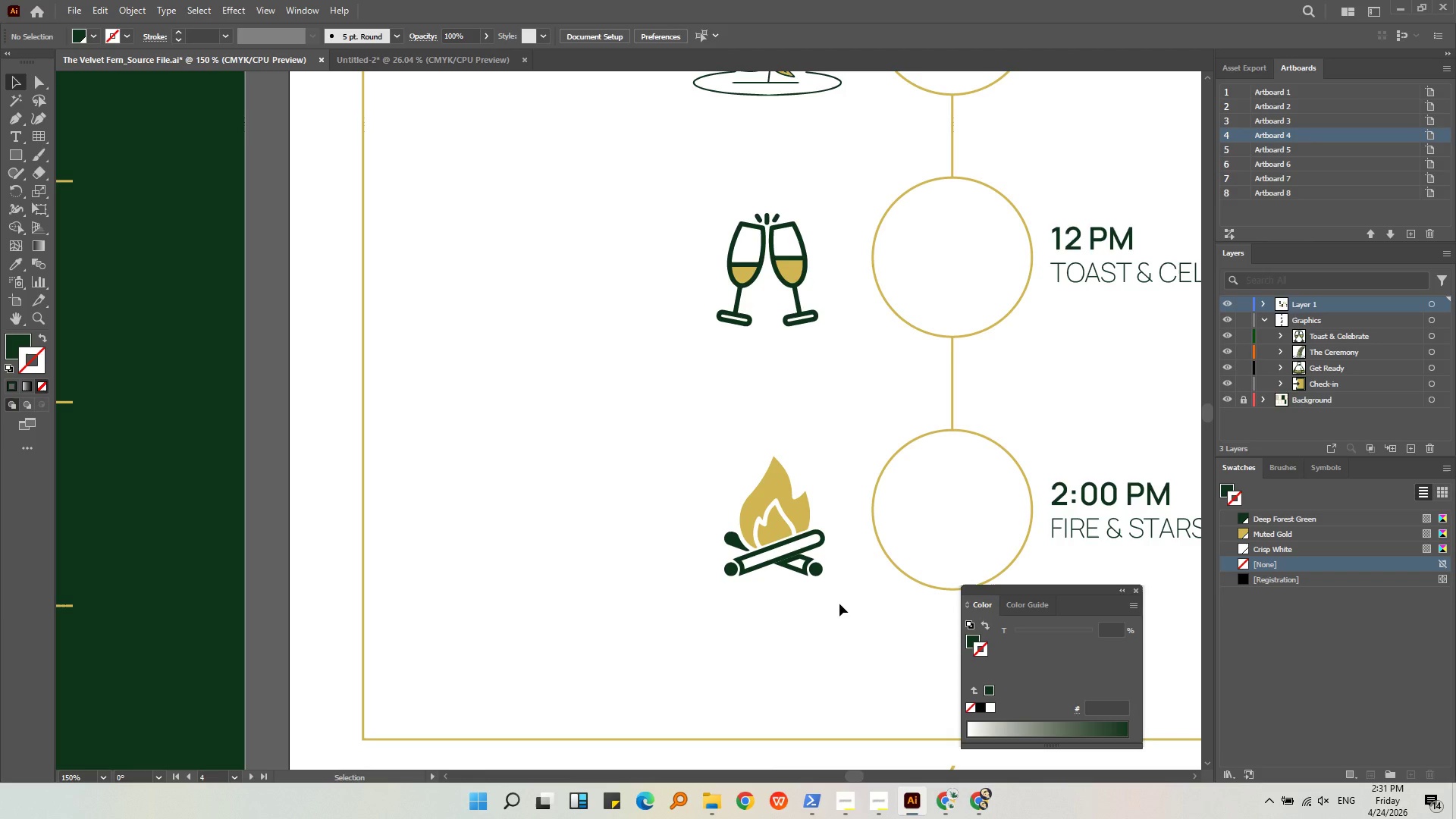 
left_click_drag(start_coordinate=[843, 604], to_coordinate=[726, 479])
 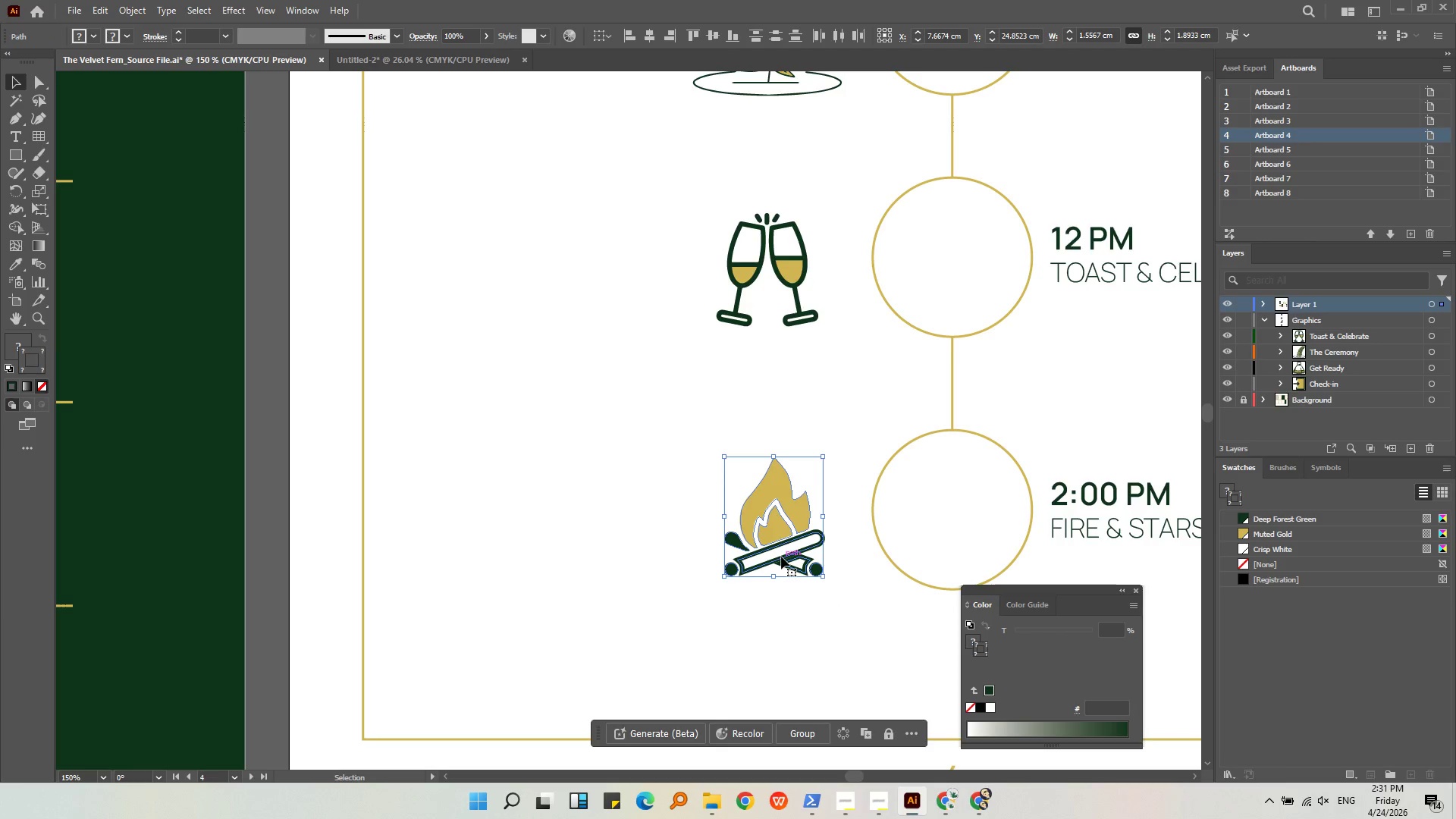 
key(Control+X)
 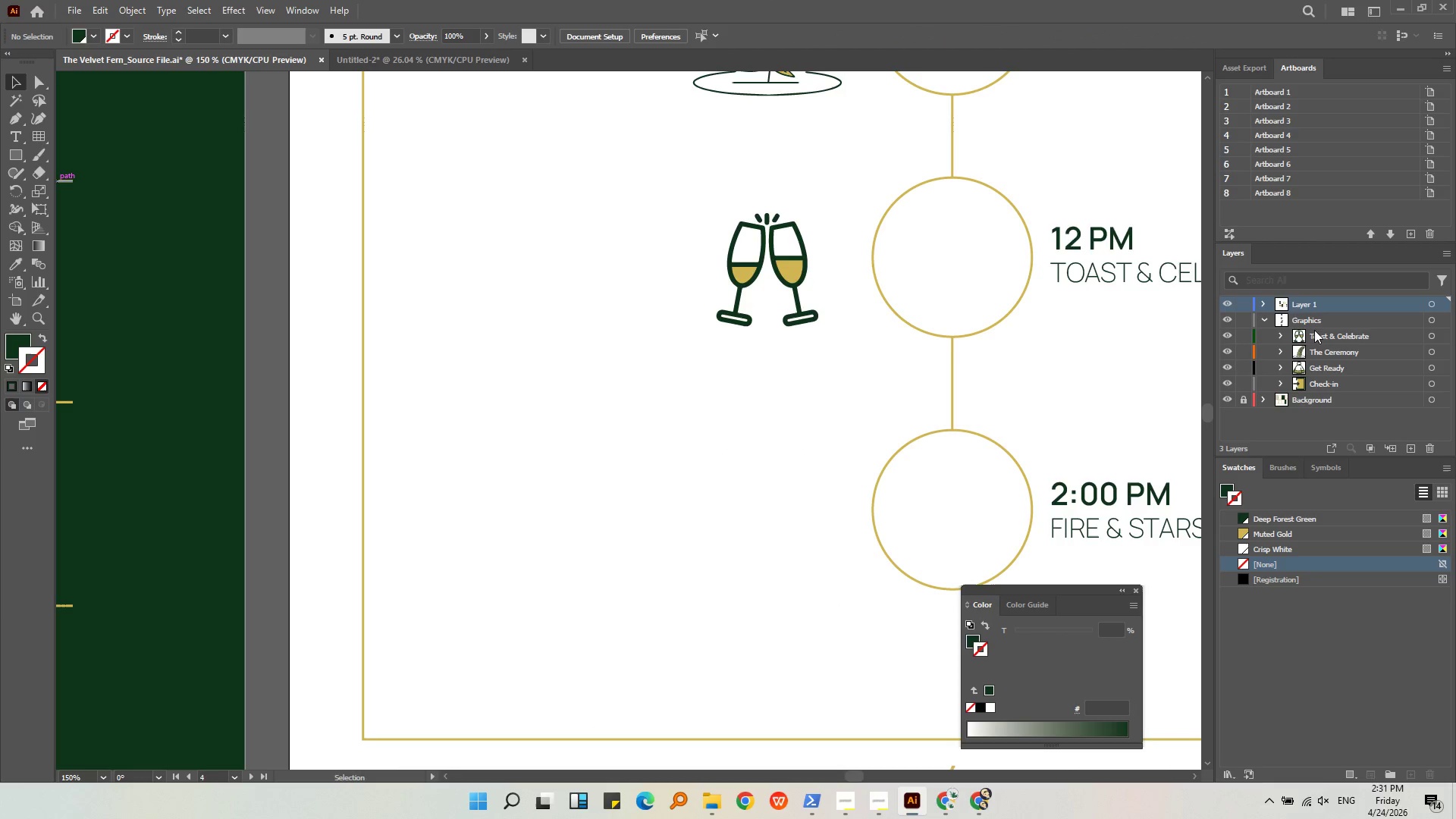 
left_click([1317, 331])
 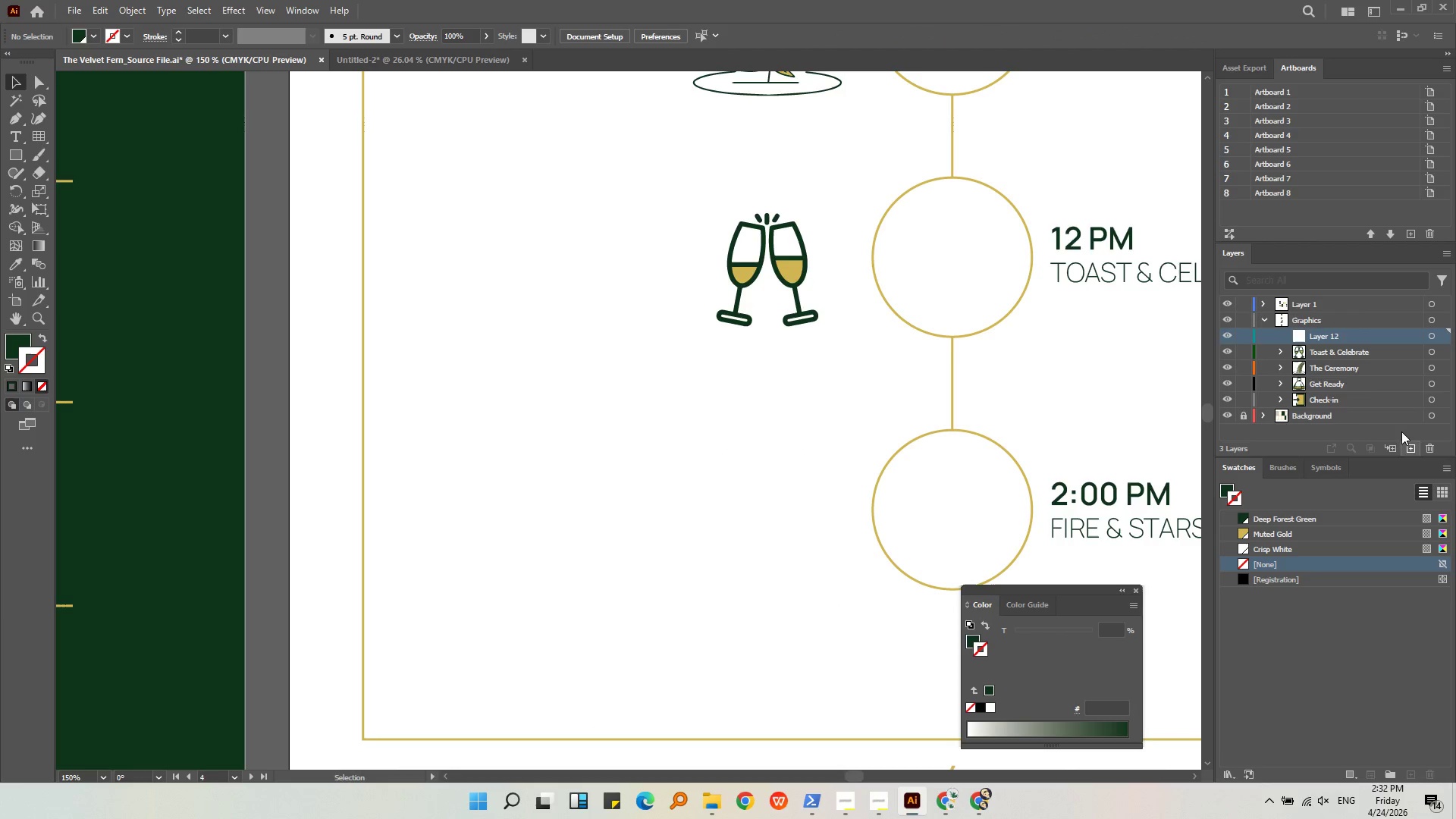 
double_click([1324, 333])
 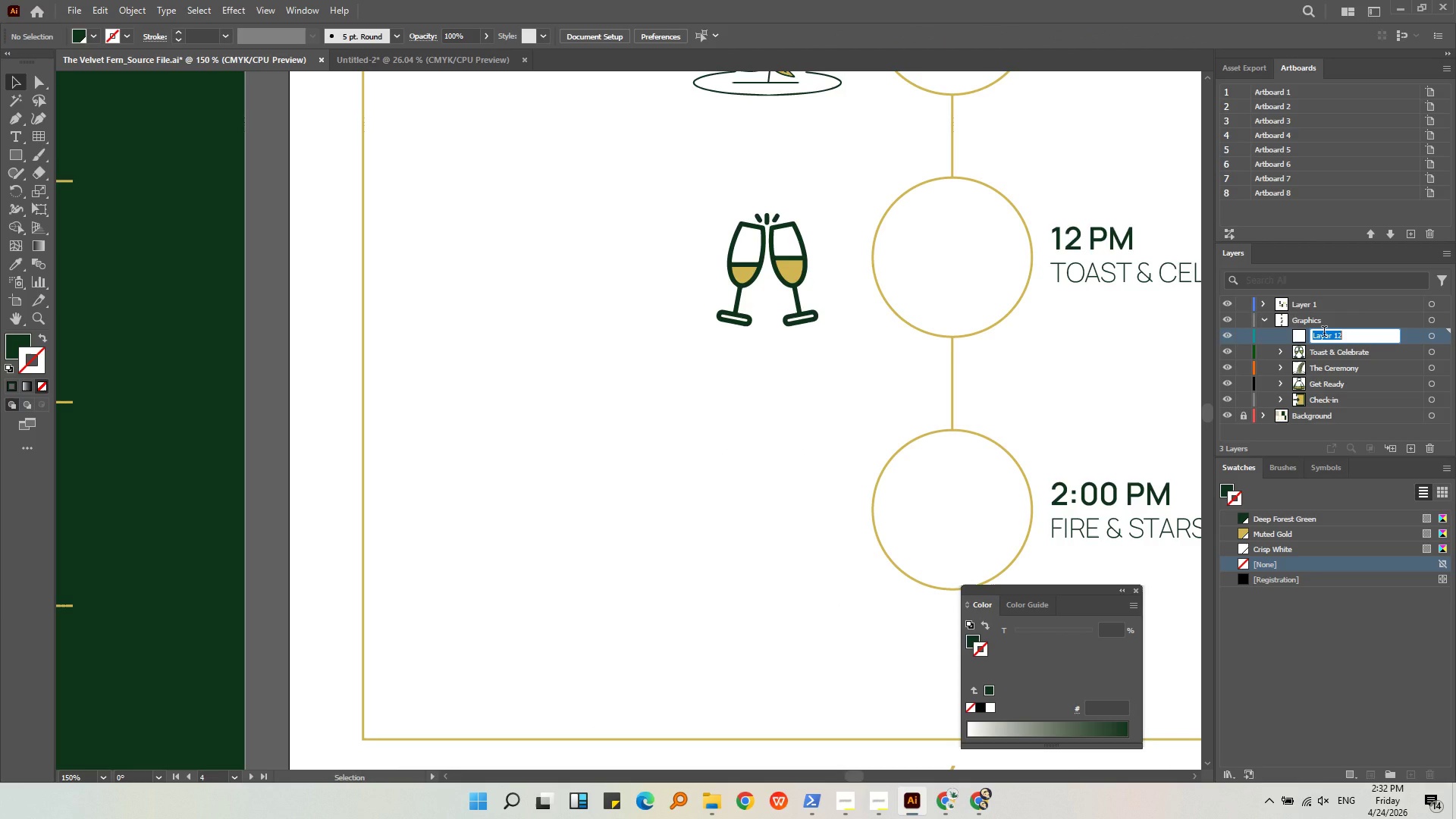 
type(Fire&Stars)
 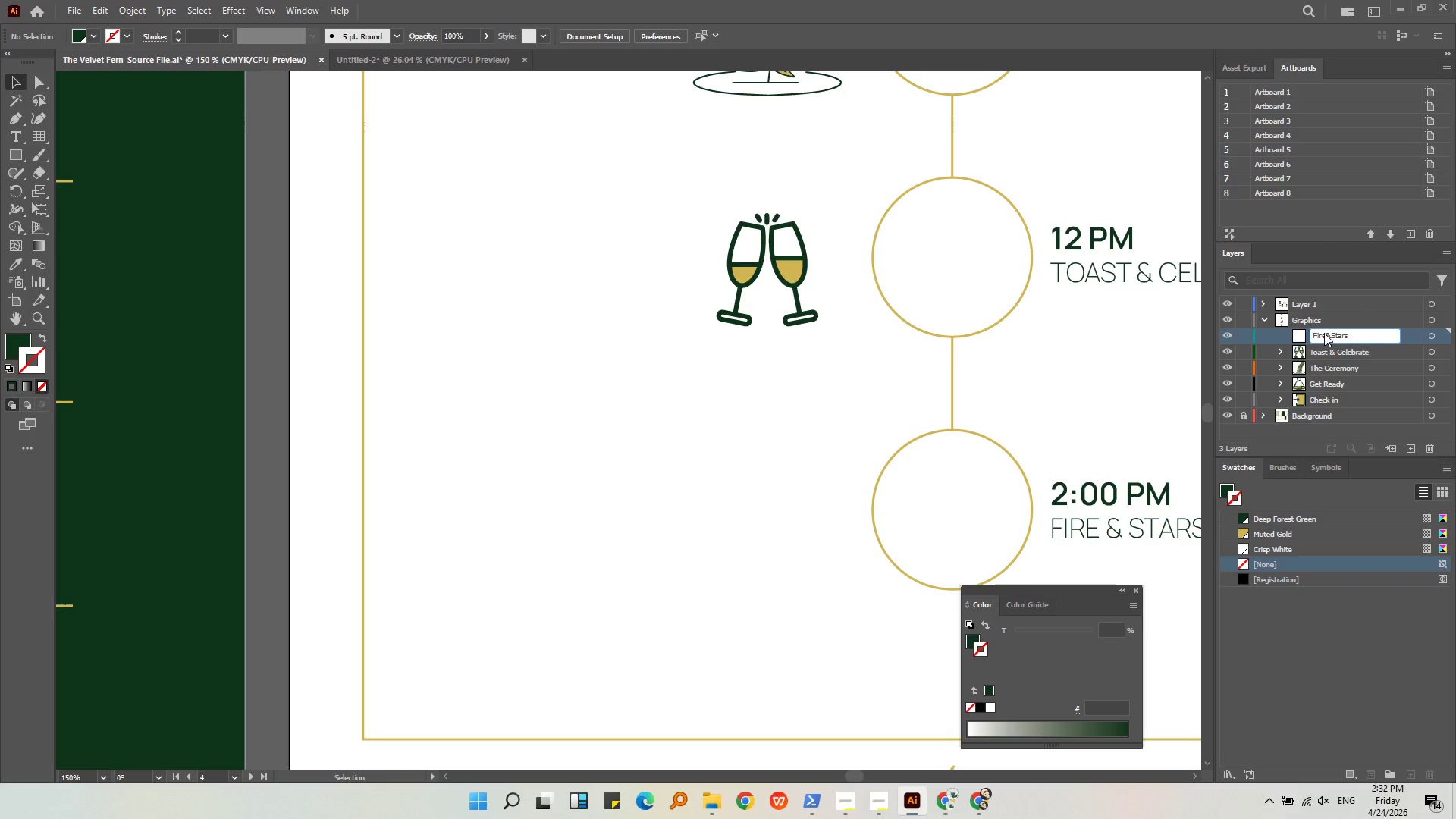 
left_click([1330, 337])
 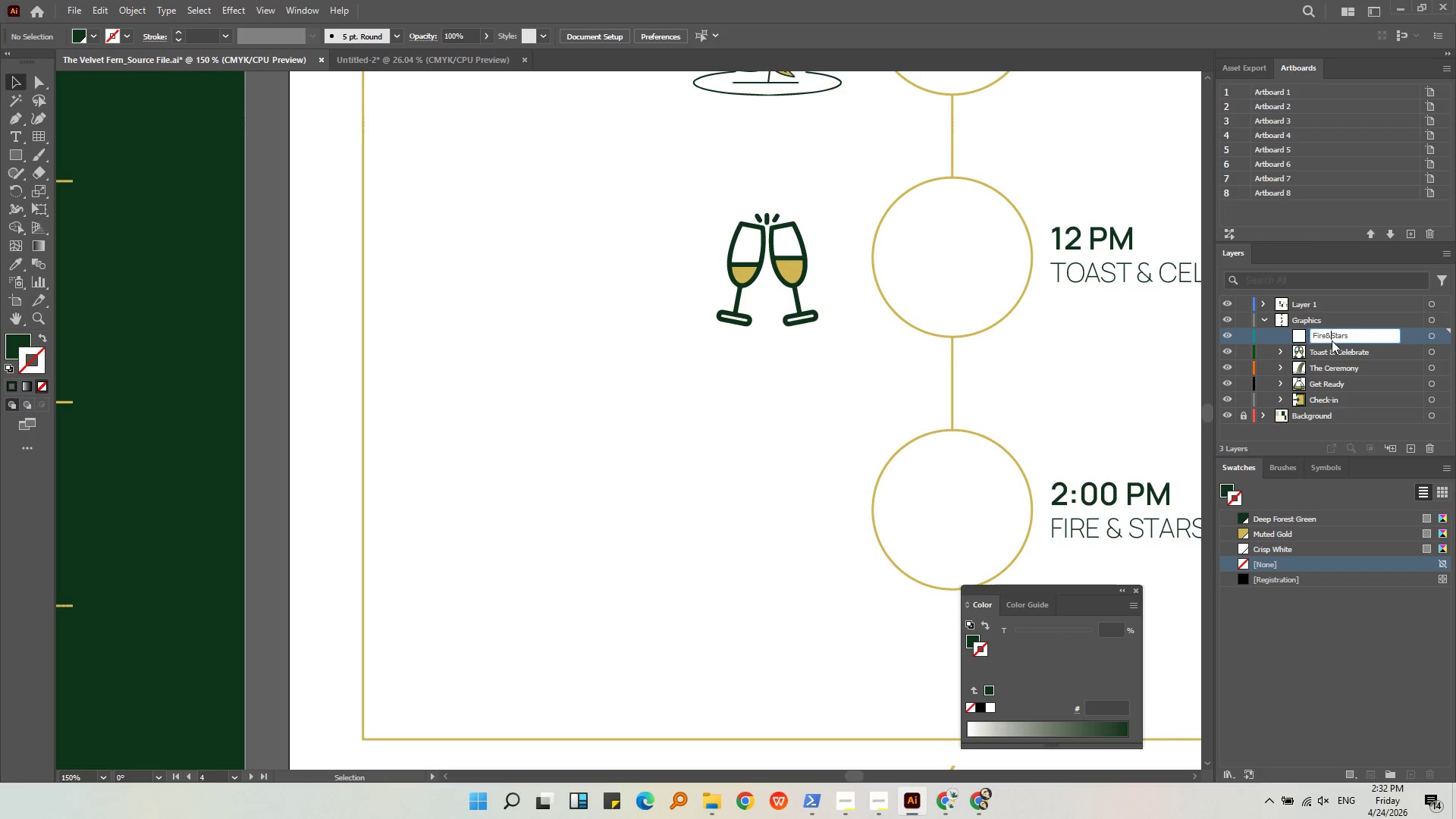 
key(Space)
 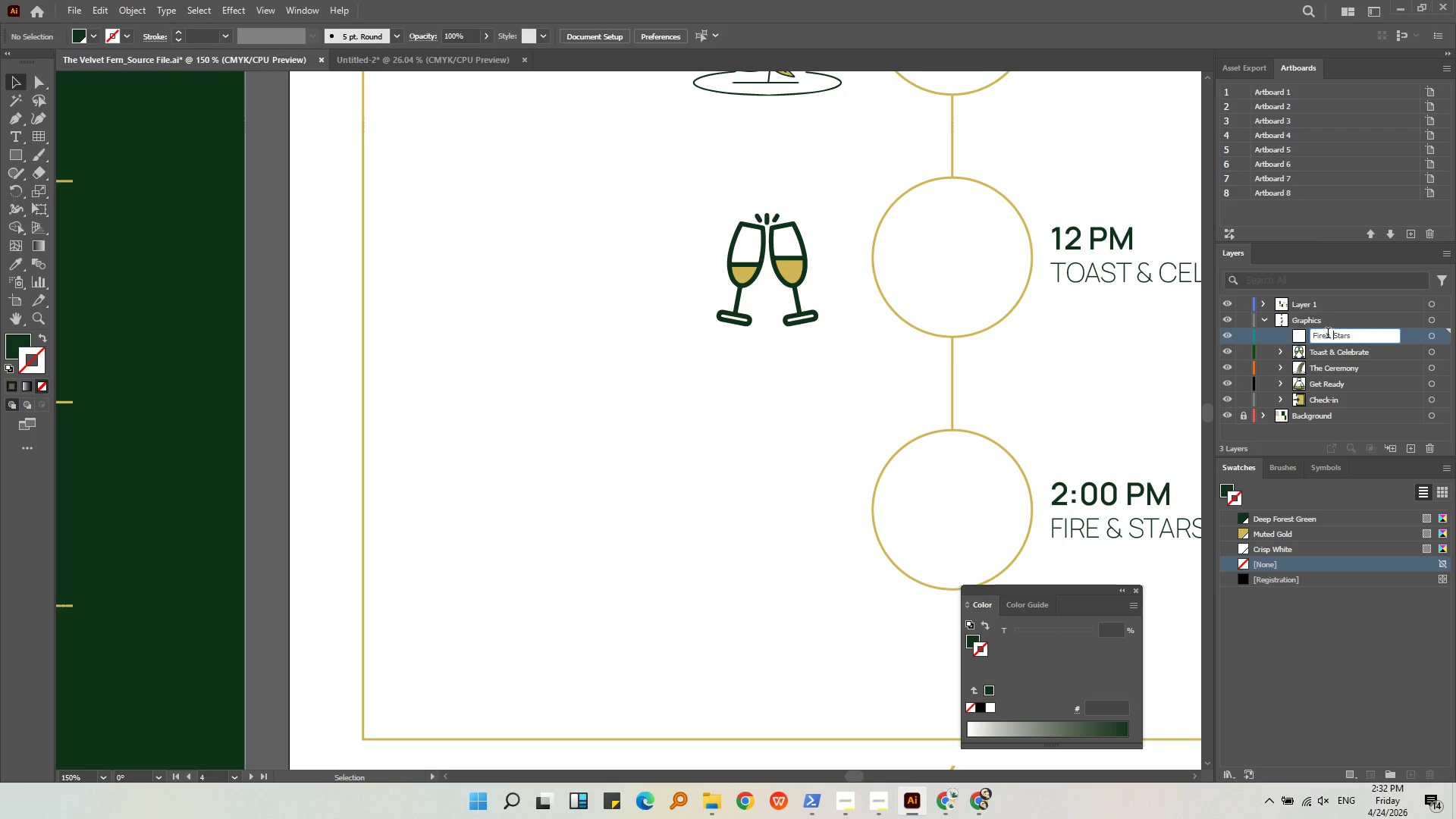 
left_click([1327, 334])
 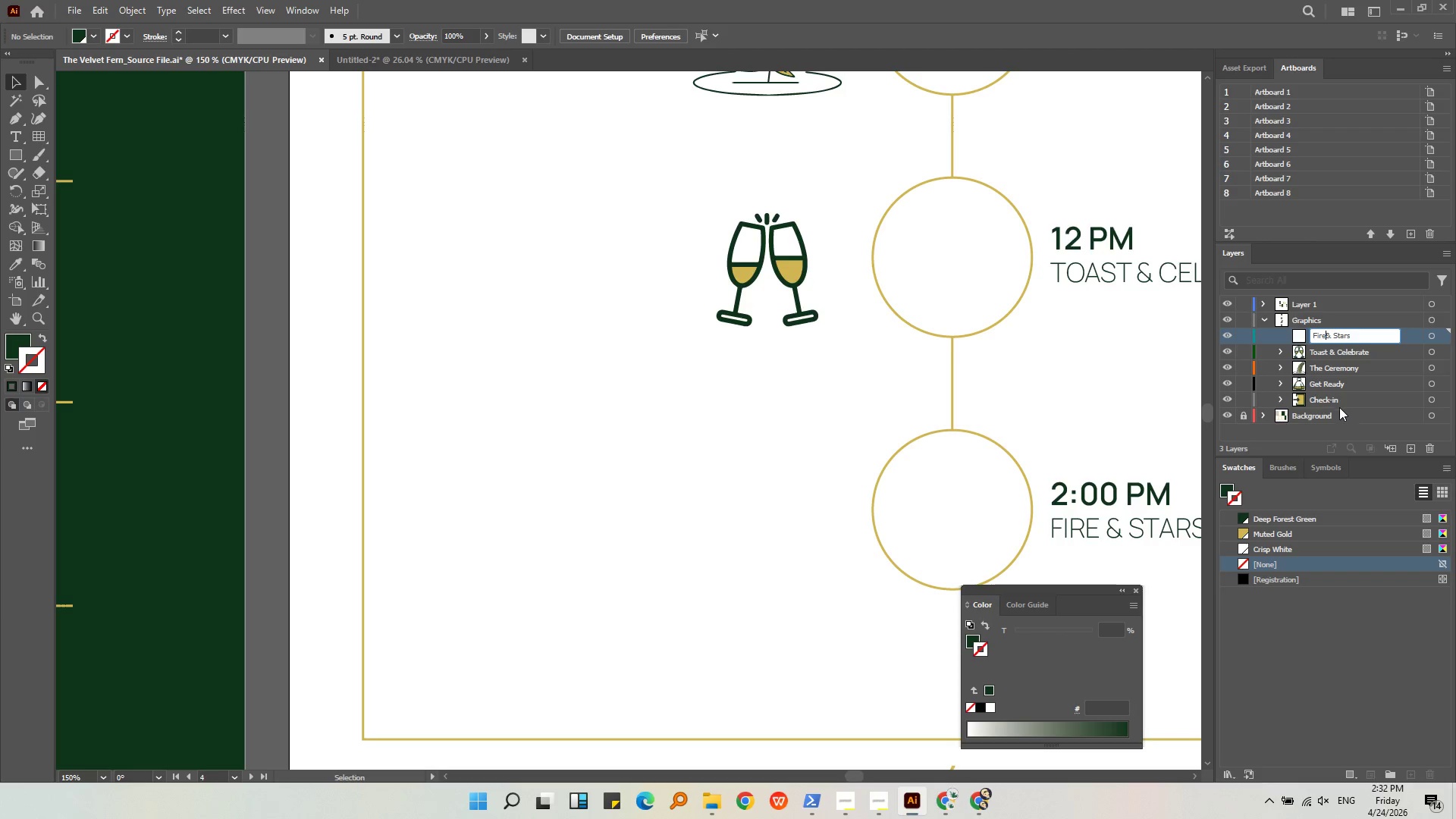 
key(Space)
 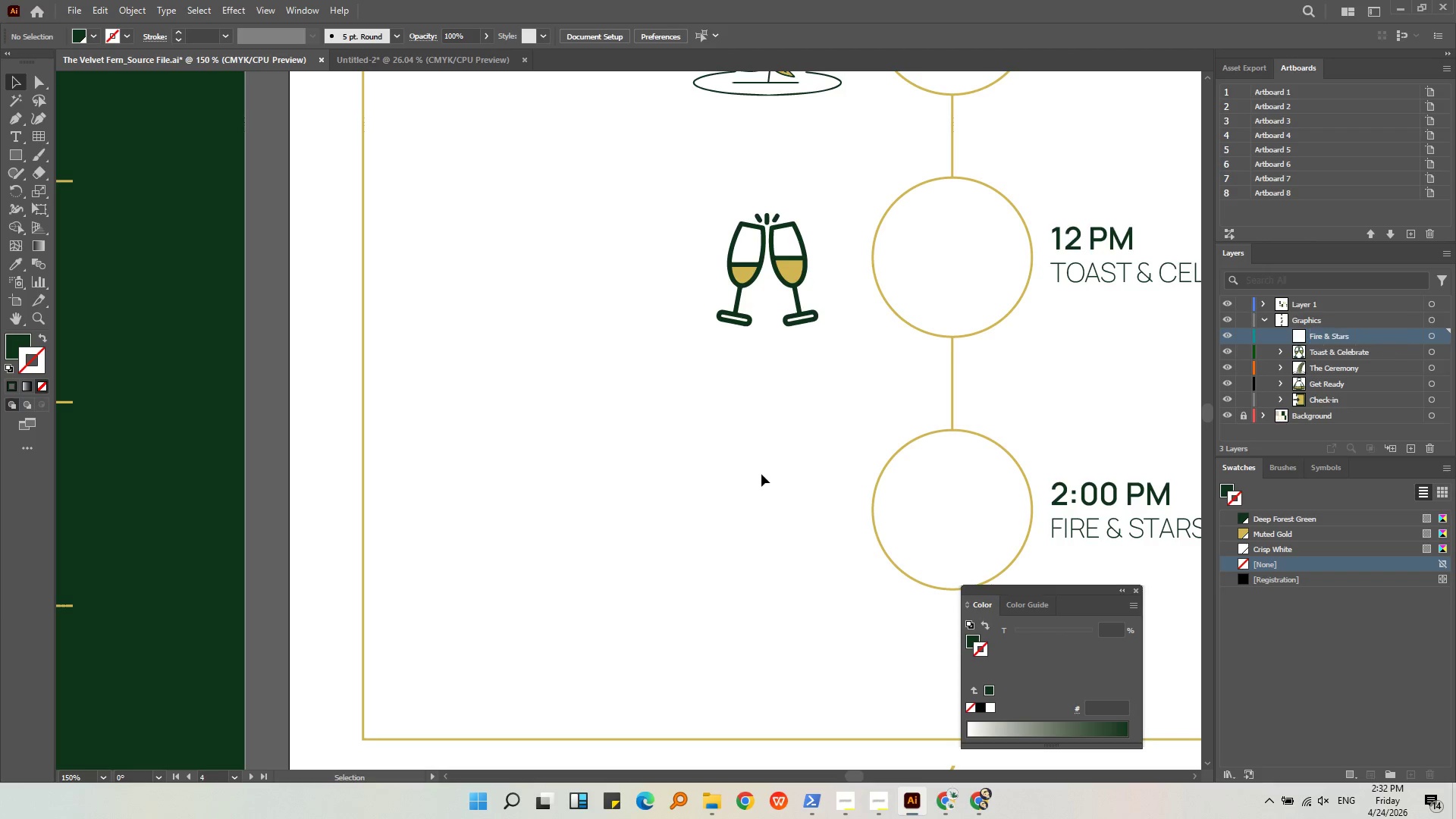 
left_click_drag(start_coordinate=[738, 518], to_coordinate=[731, 521])
 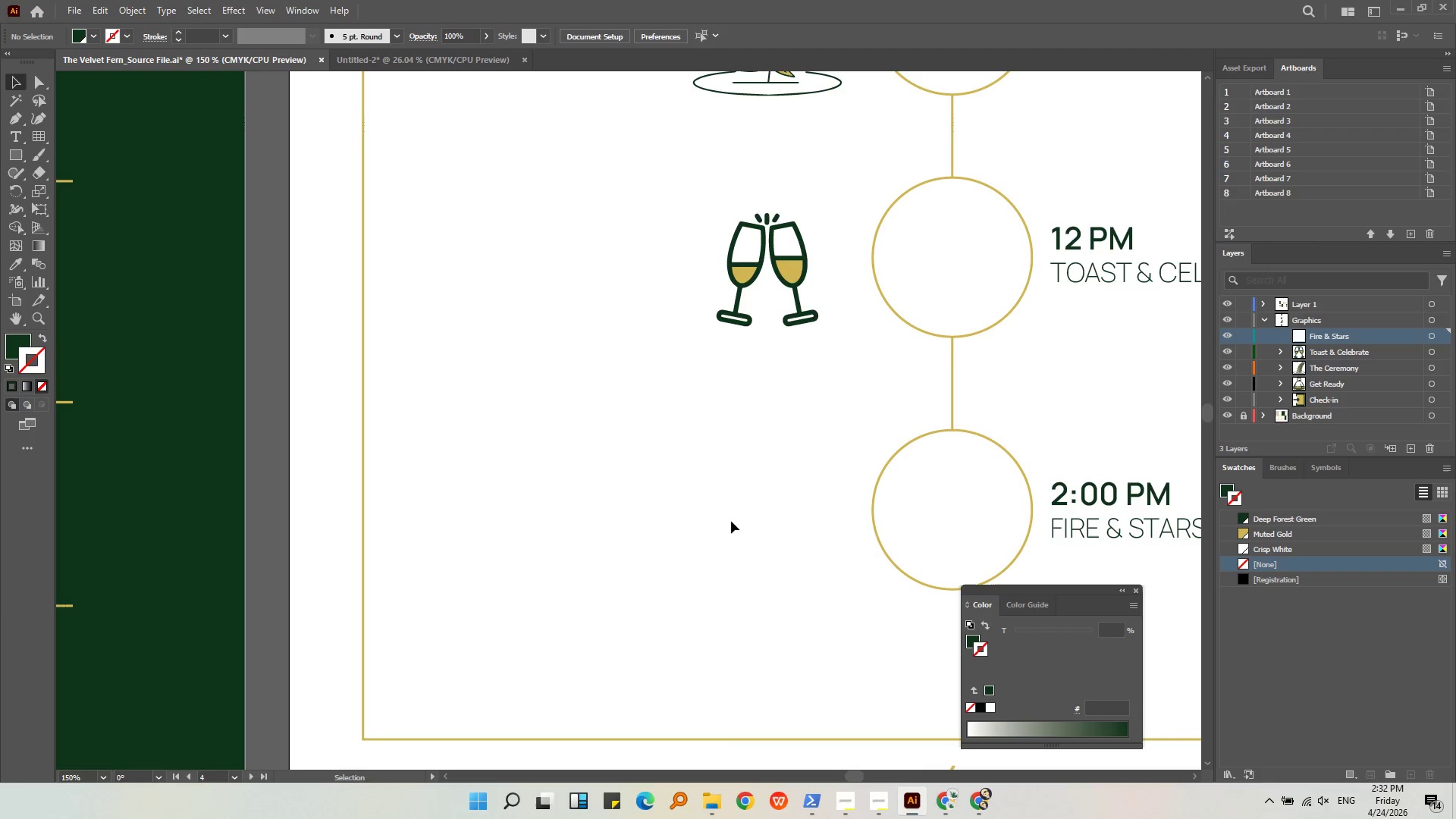 
key(Control+Shift+V)
 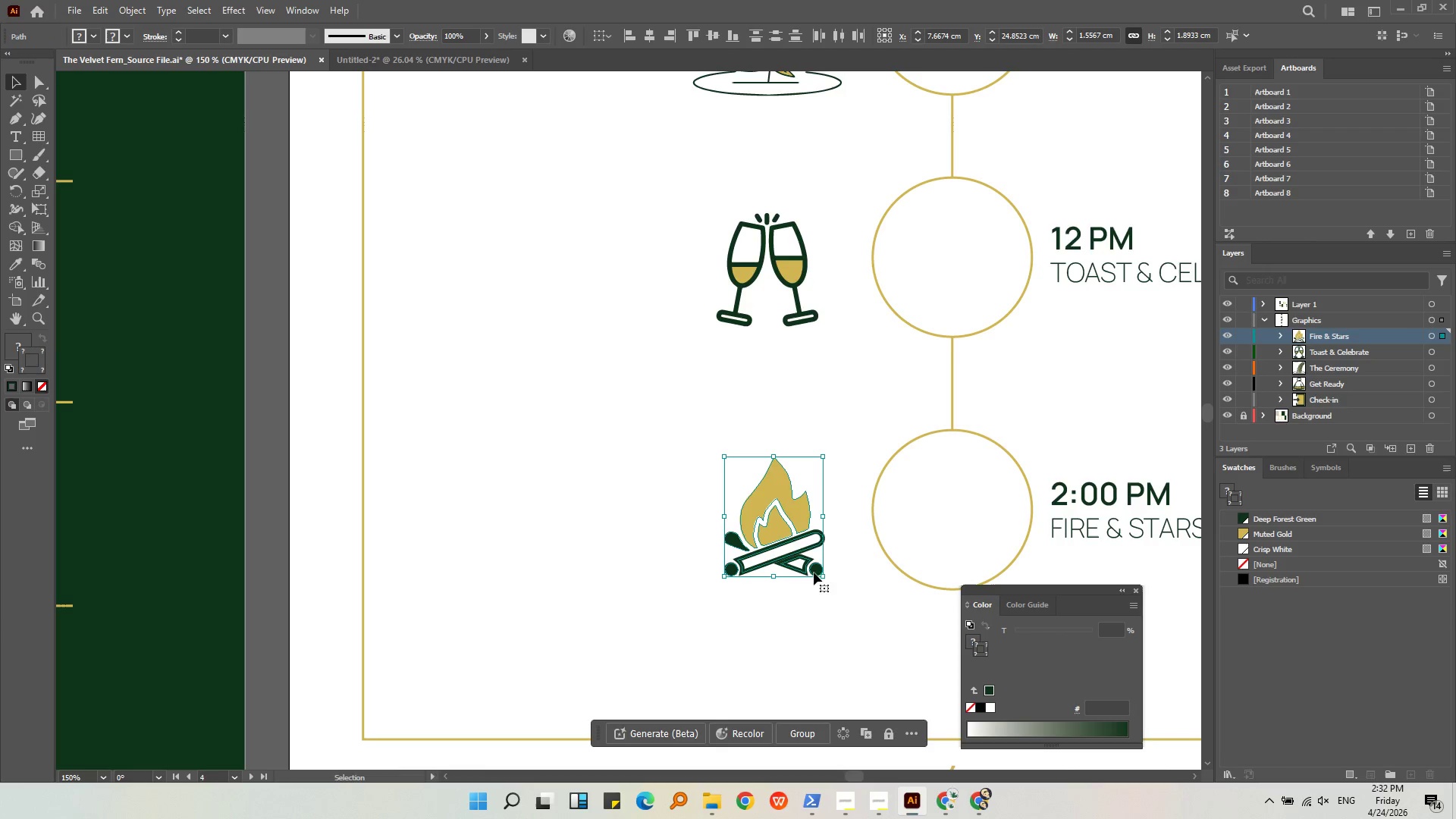 
left_click([843, 566])
 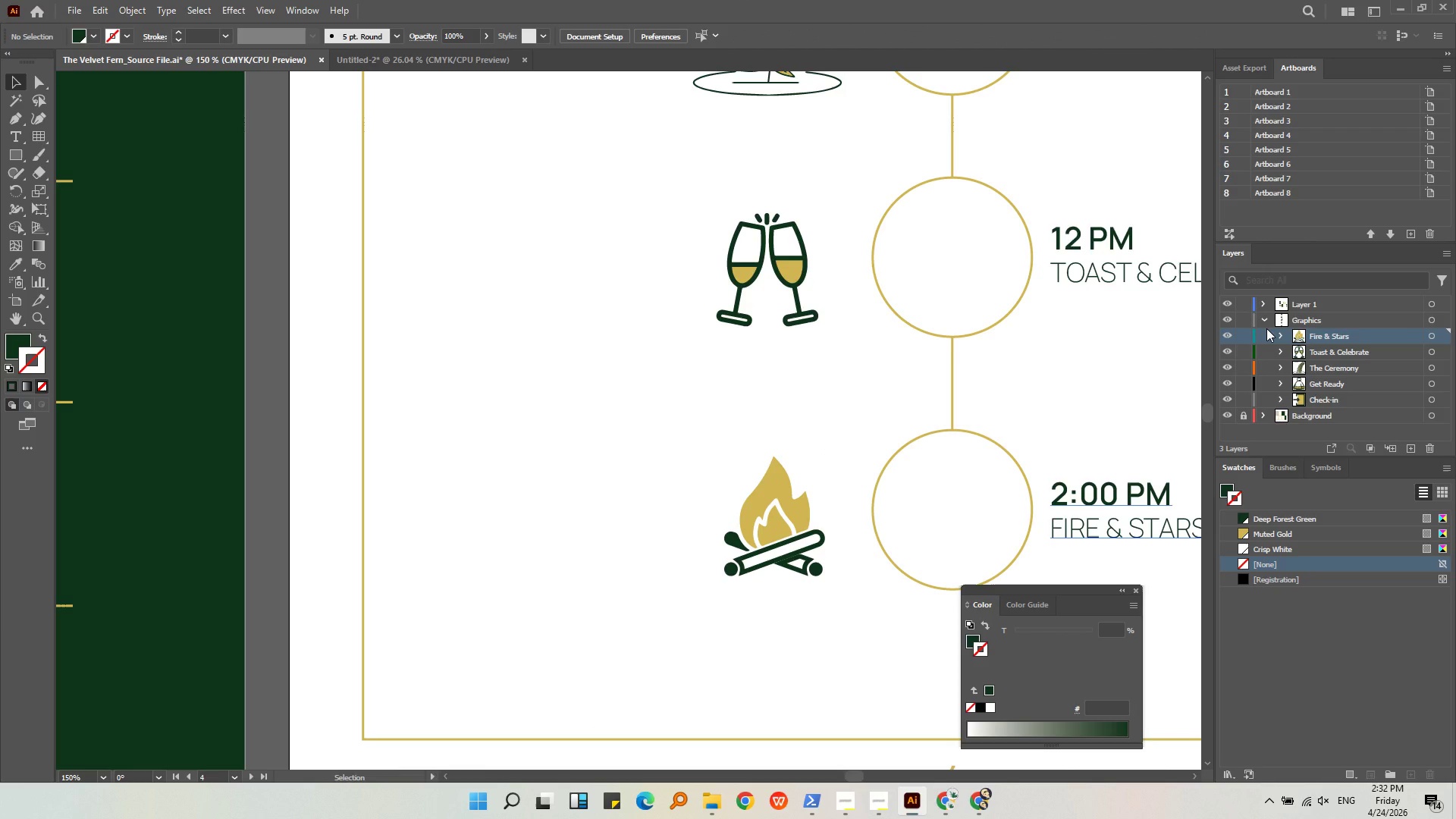 
left_click([1264, 320])
 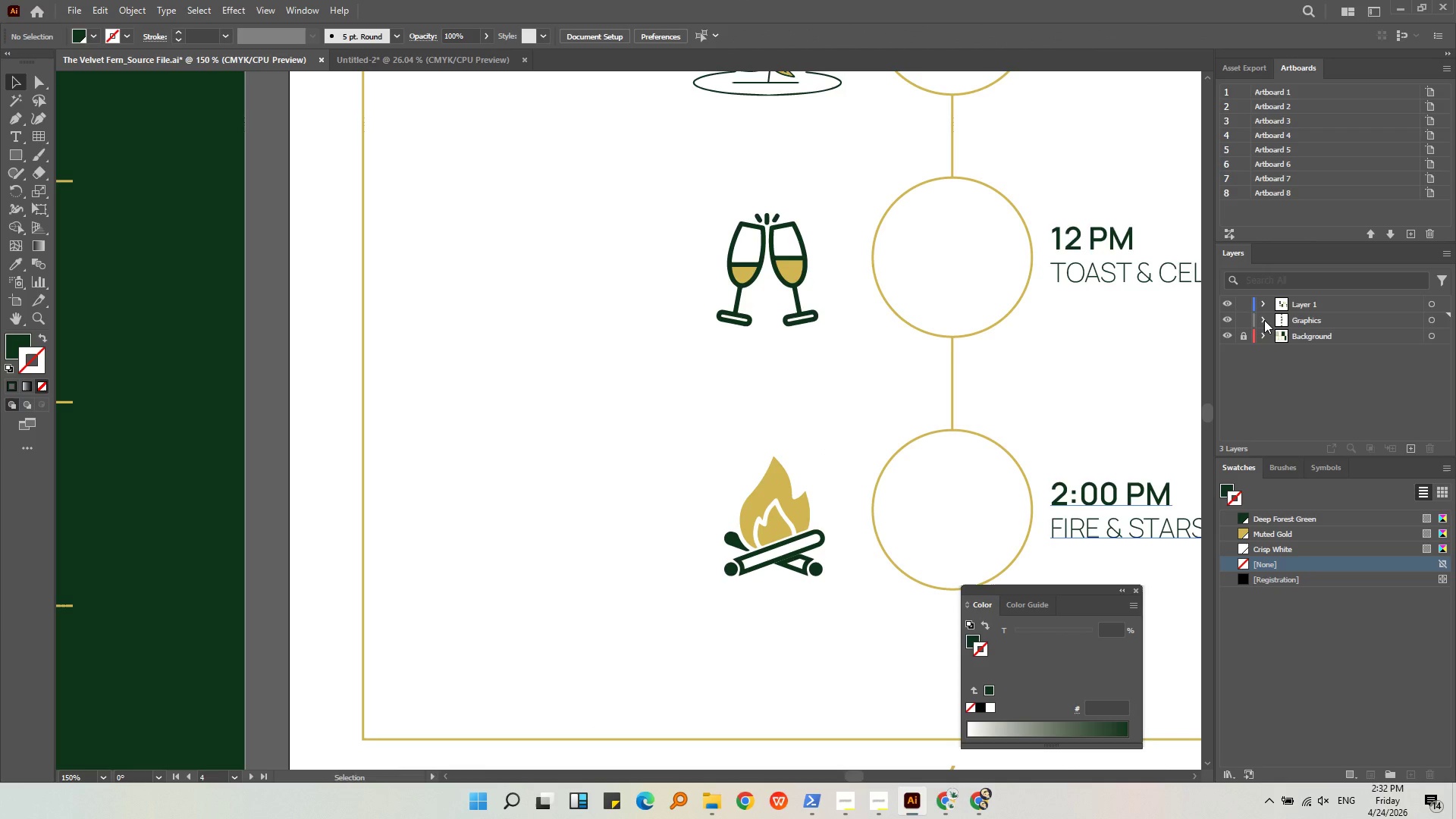 
left_click([1264, 320])
 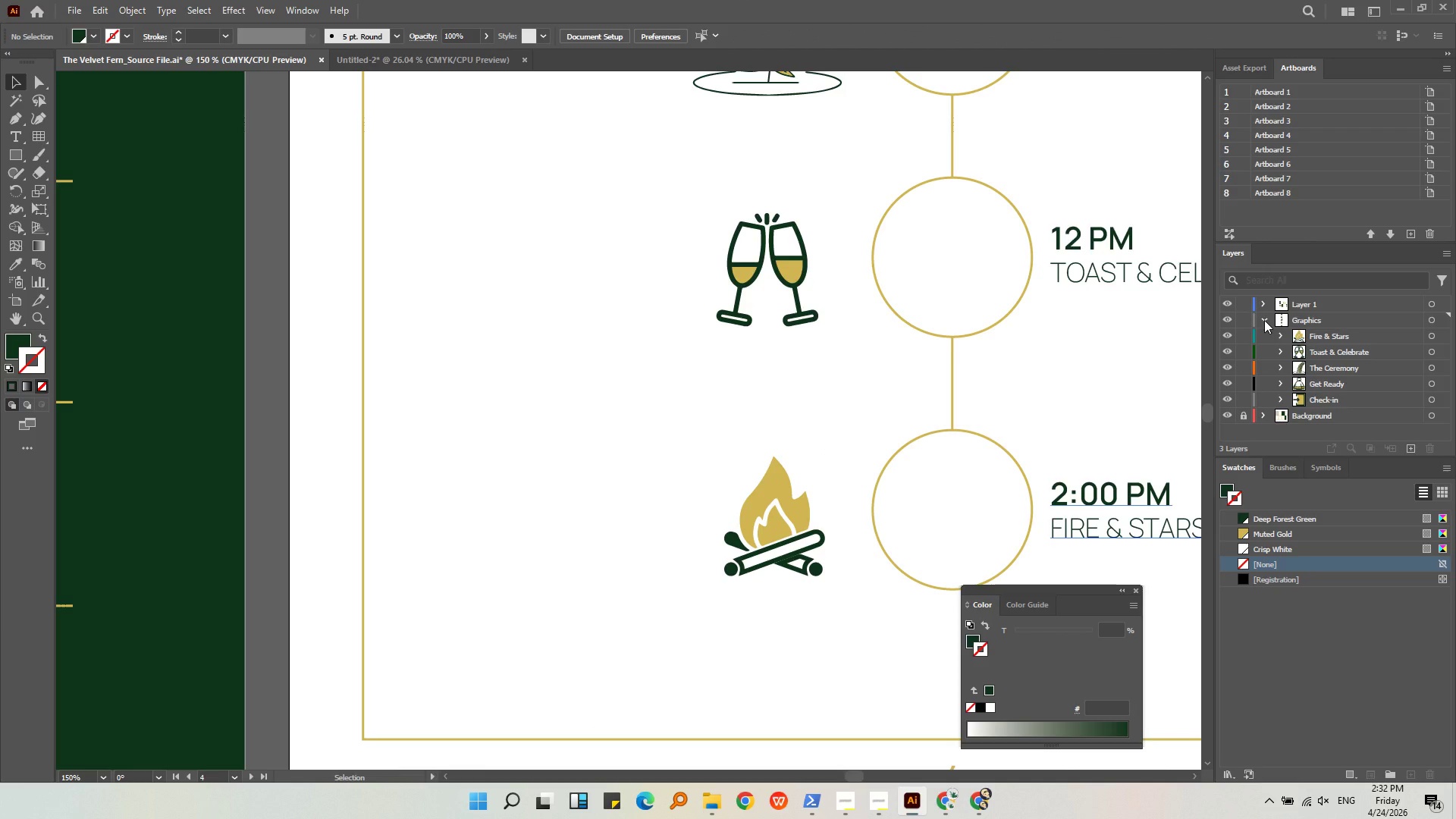 
left_click([1264, 320])
 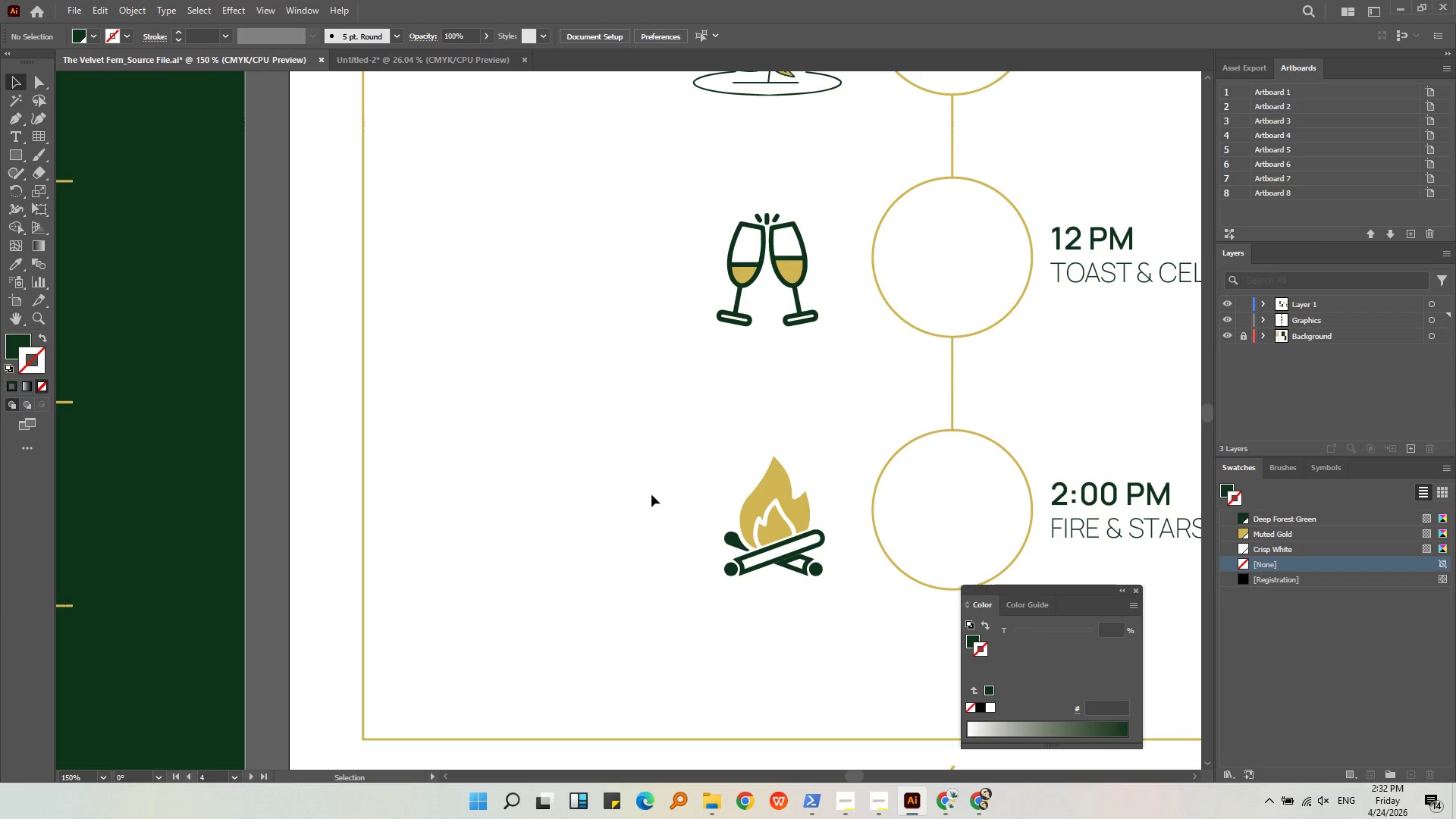 
hold_key(key=AltLeft, duration=0.41)
scroll: coordinate [629, 495], scroll_direction: down, amount: 3.0
 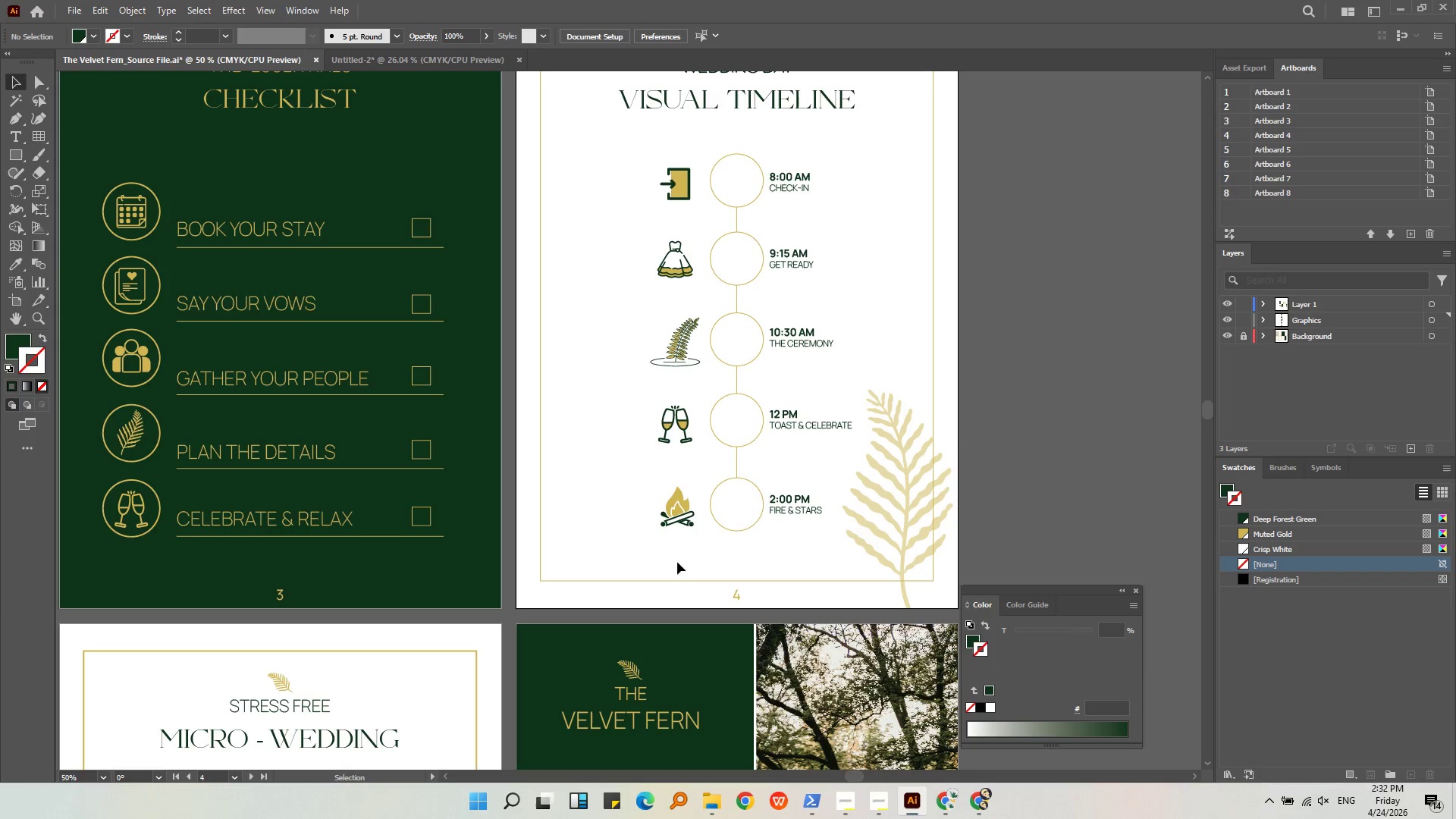 
left_click([726, 554])
 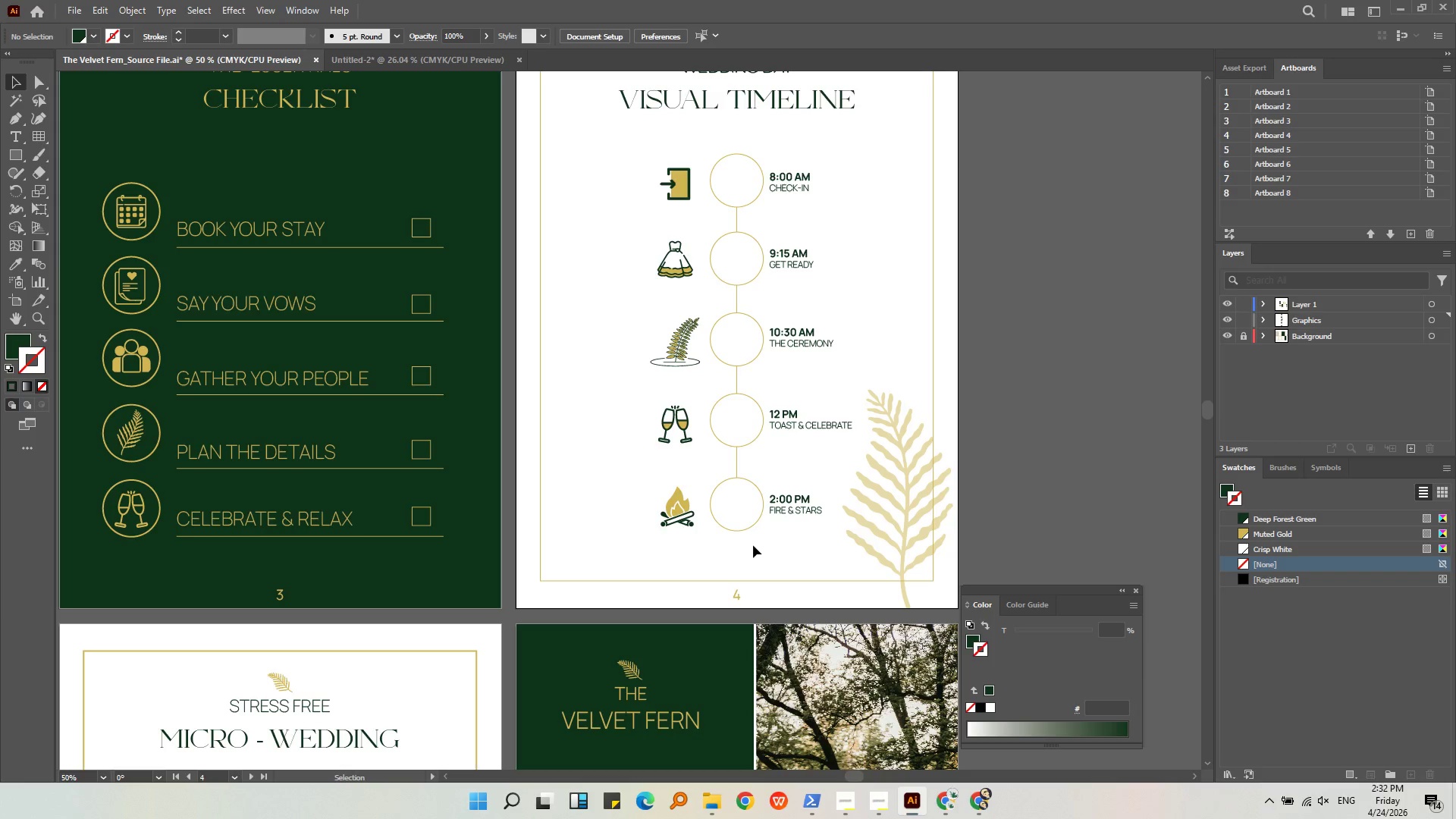 
left_click_drag(start_coordinate=[751, 546], to_coordinate=[725, 170])
 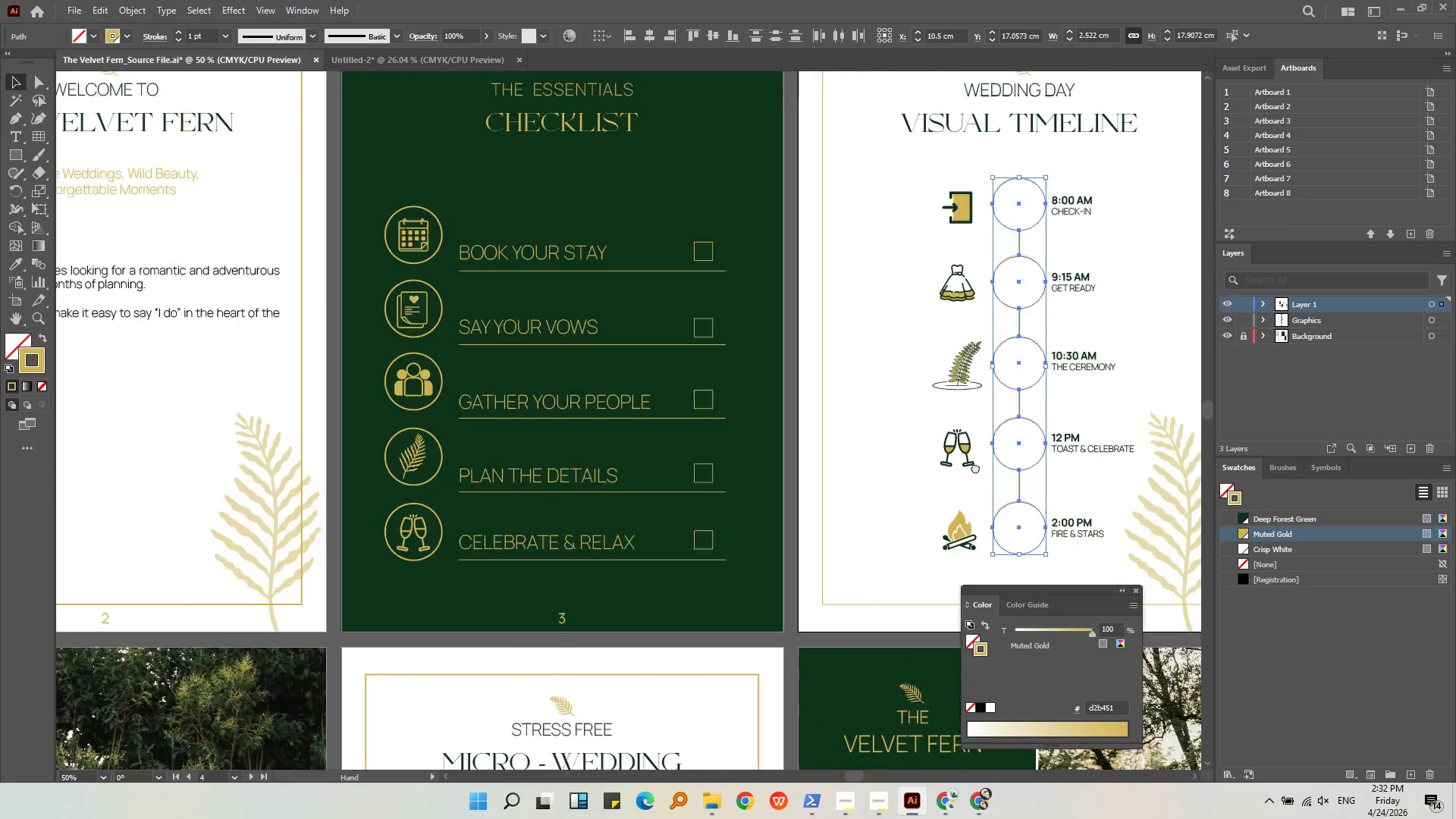 
hold_key(key=ShiftLeft, duration=0.64)
left_click([725, 560])
 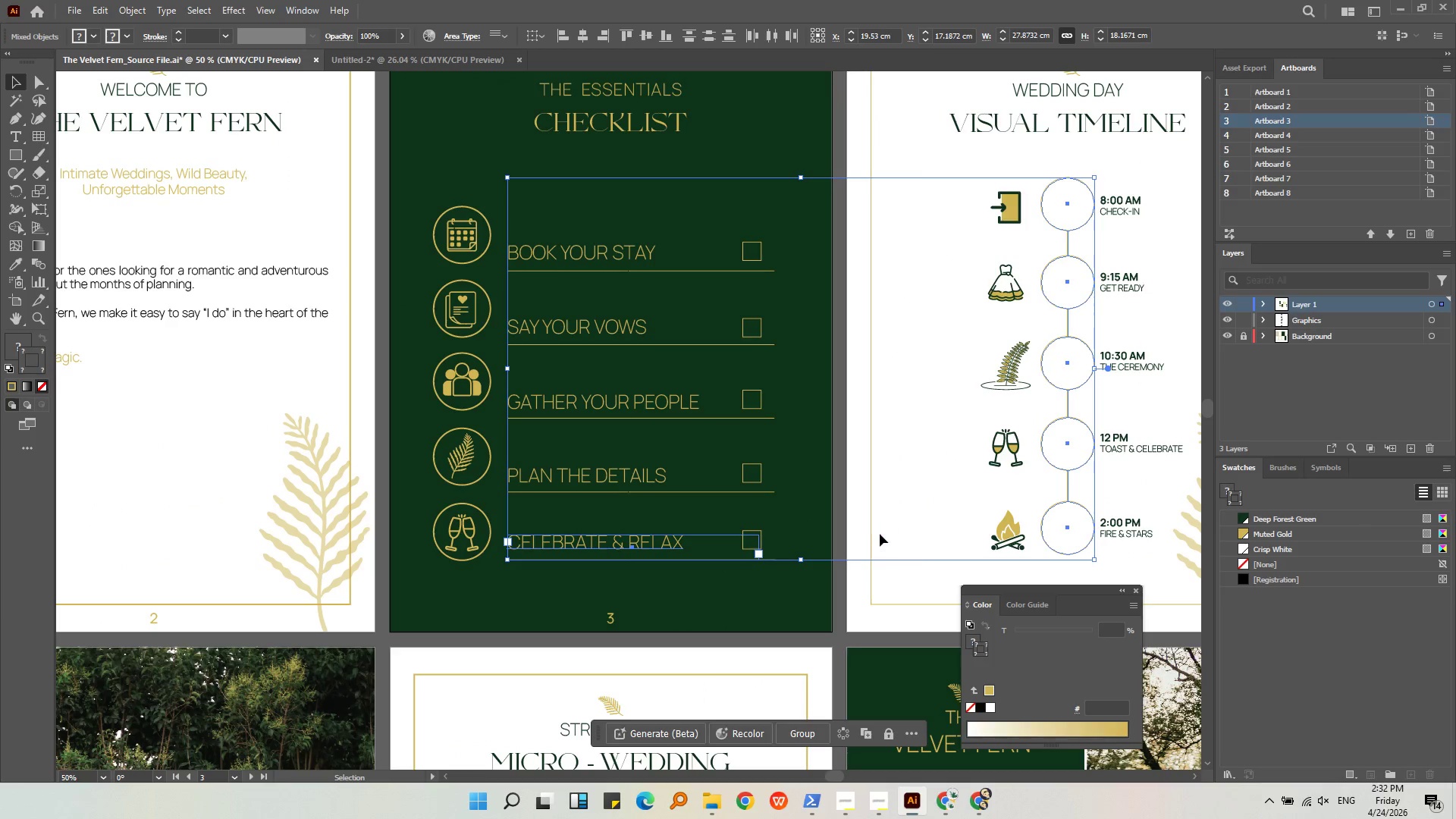 
left_click([904, 516])
 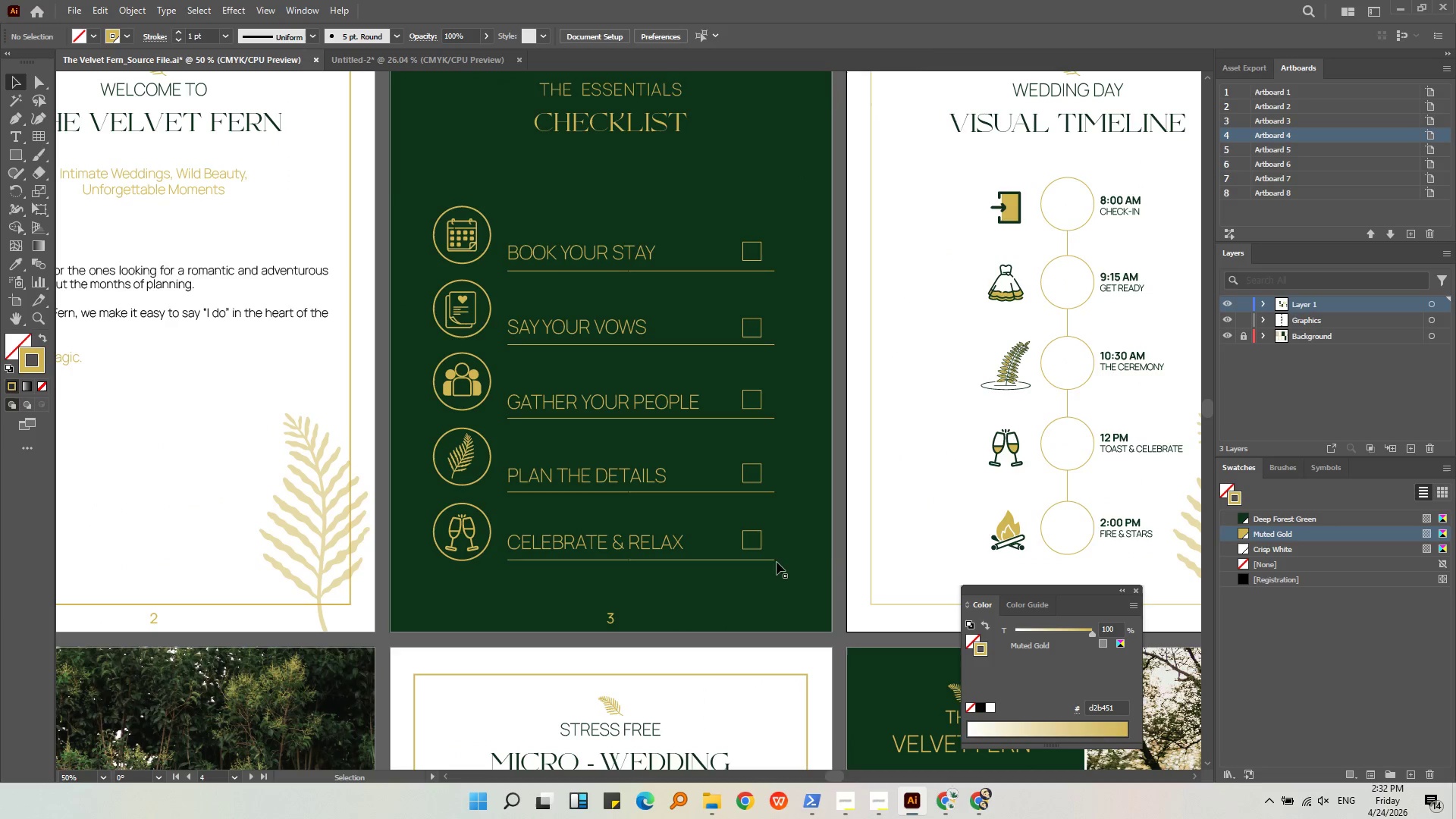 
left_click([770, 563])
 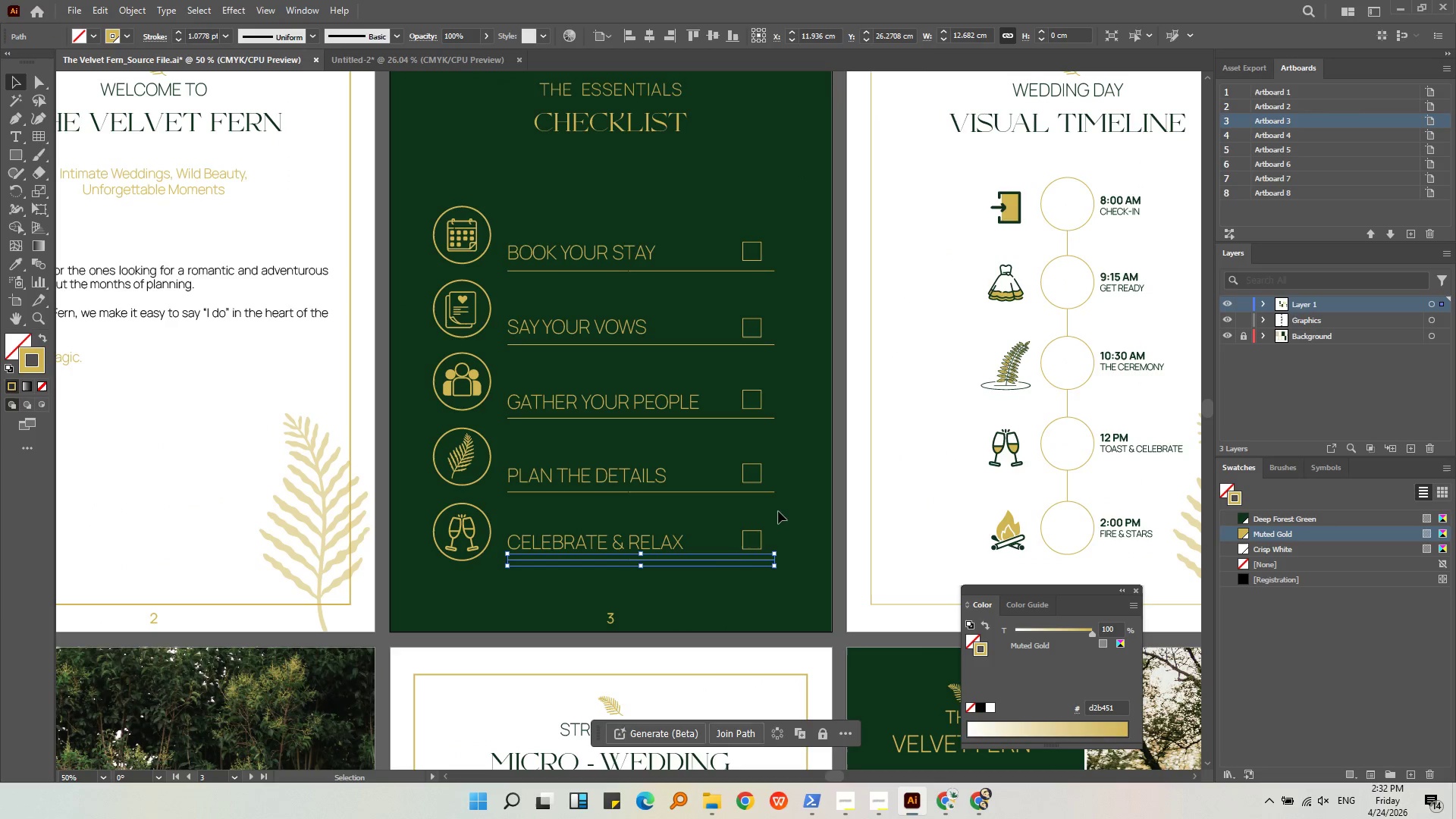 
hold_key(key=ShiftLeft, duration=0.55)
left_click([774, 494])
 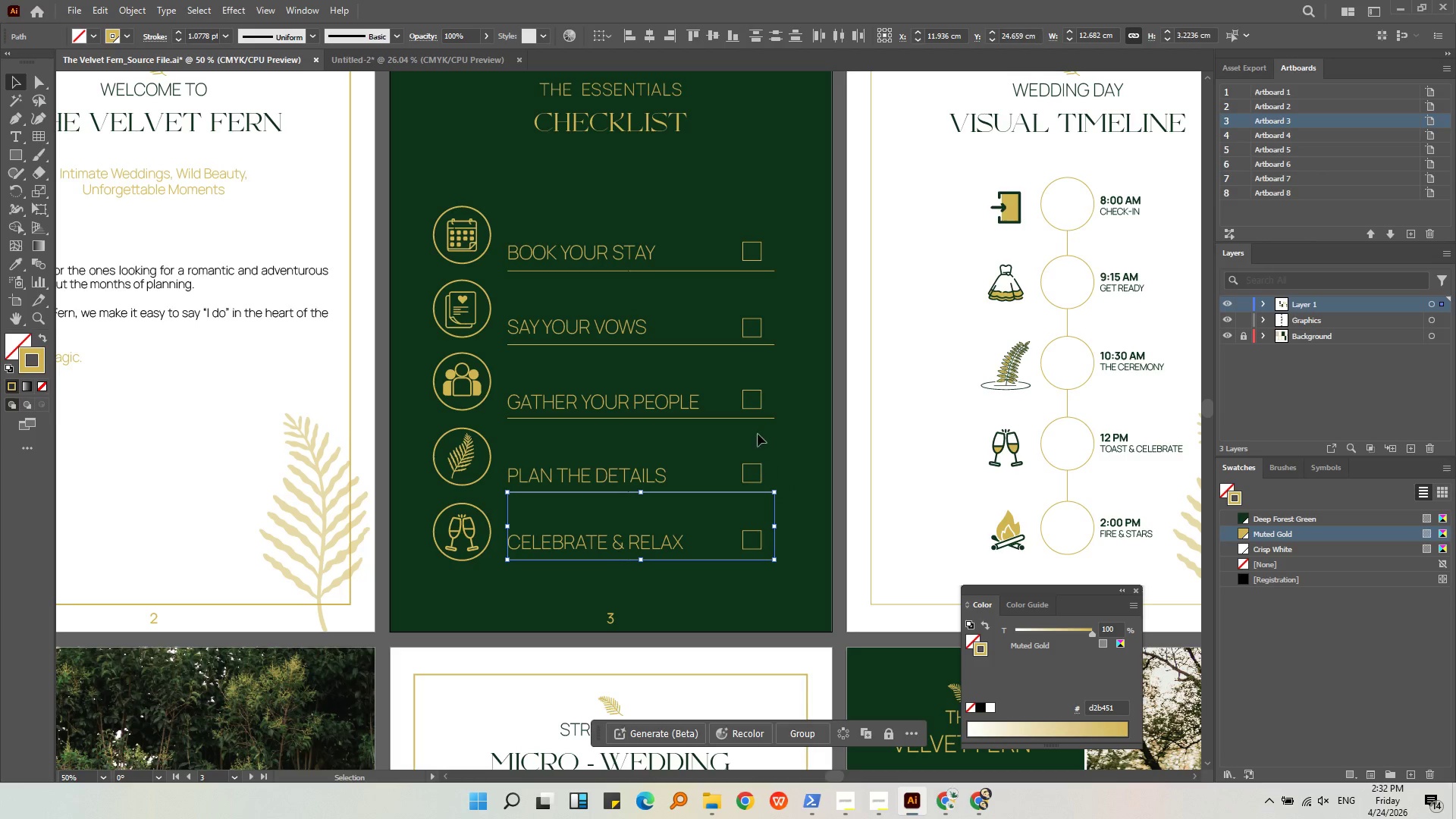 
hold_key(key=ShiftLeft, duration=1.16)
double_click([768, 420])
 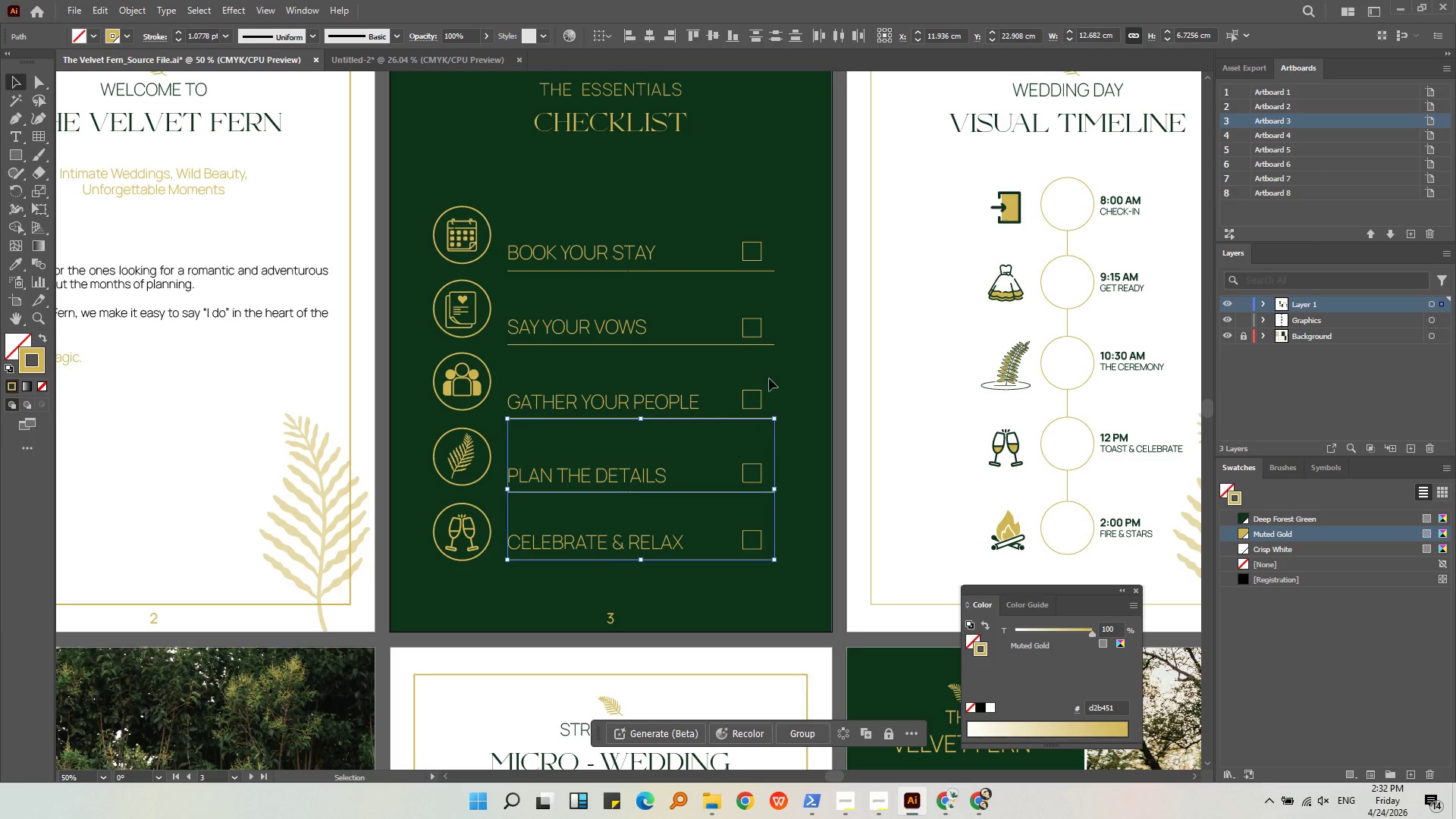 
hold_key(key=ShiftLeft, duration=0.62)
left_click([764, 344])
 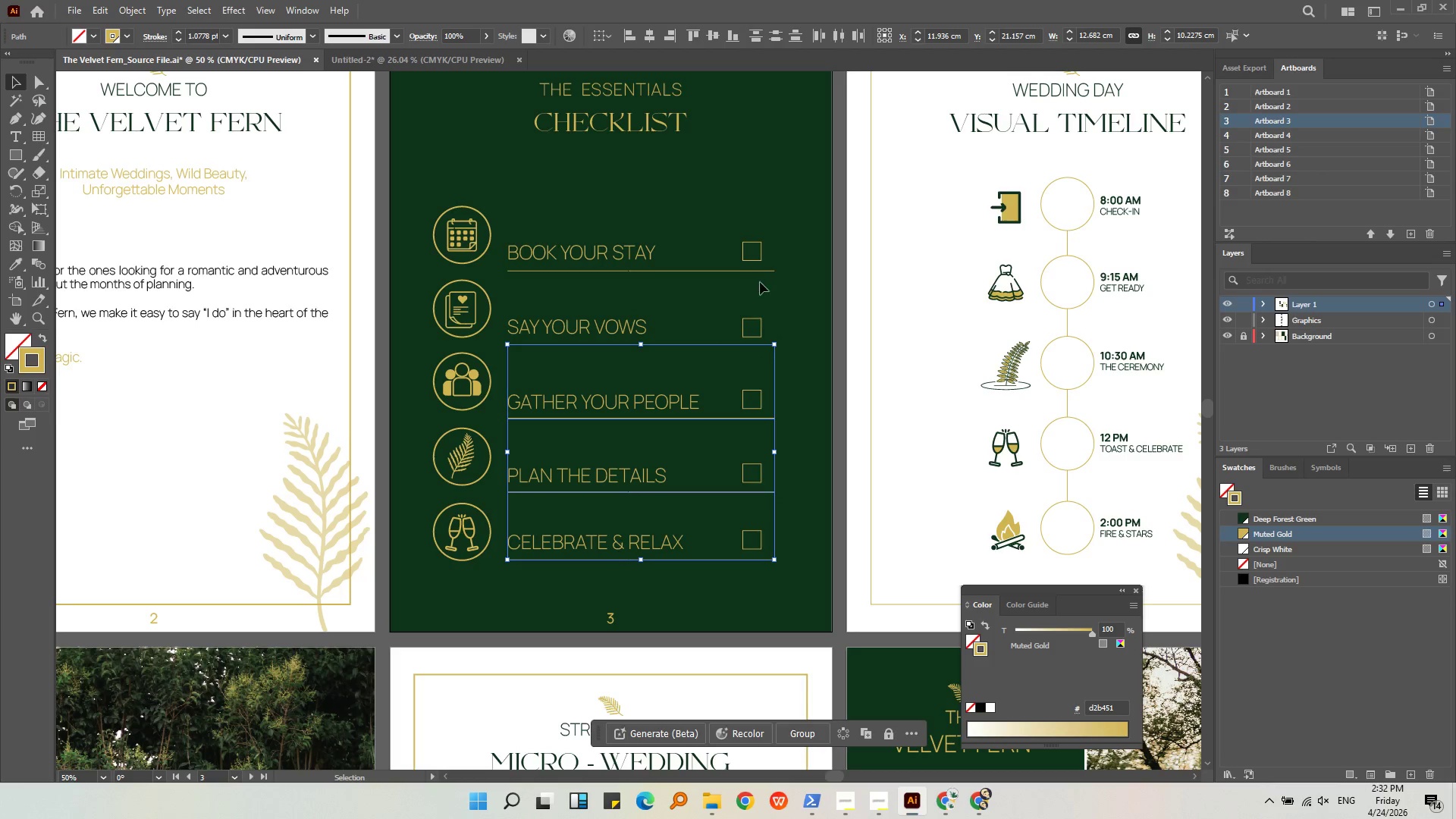 
hold_key(key=ShiftLeft, duration=0.75)
left_click([764, 271])
 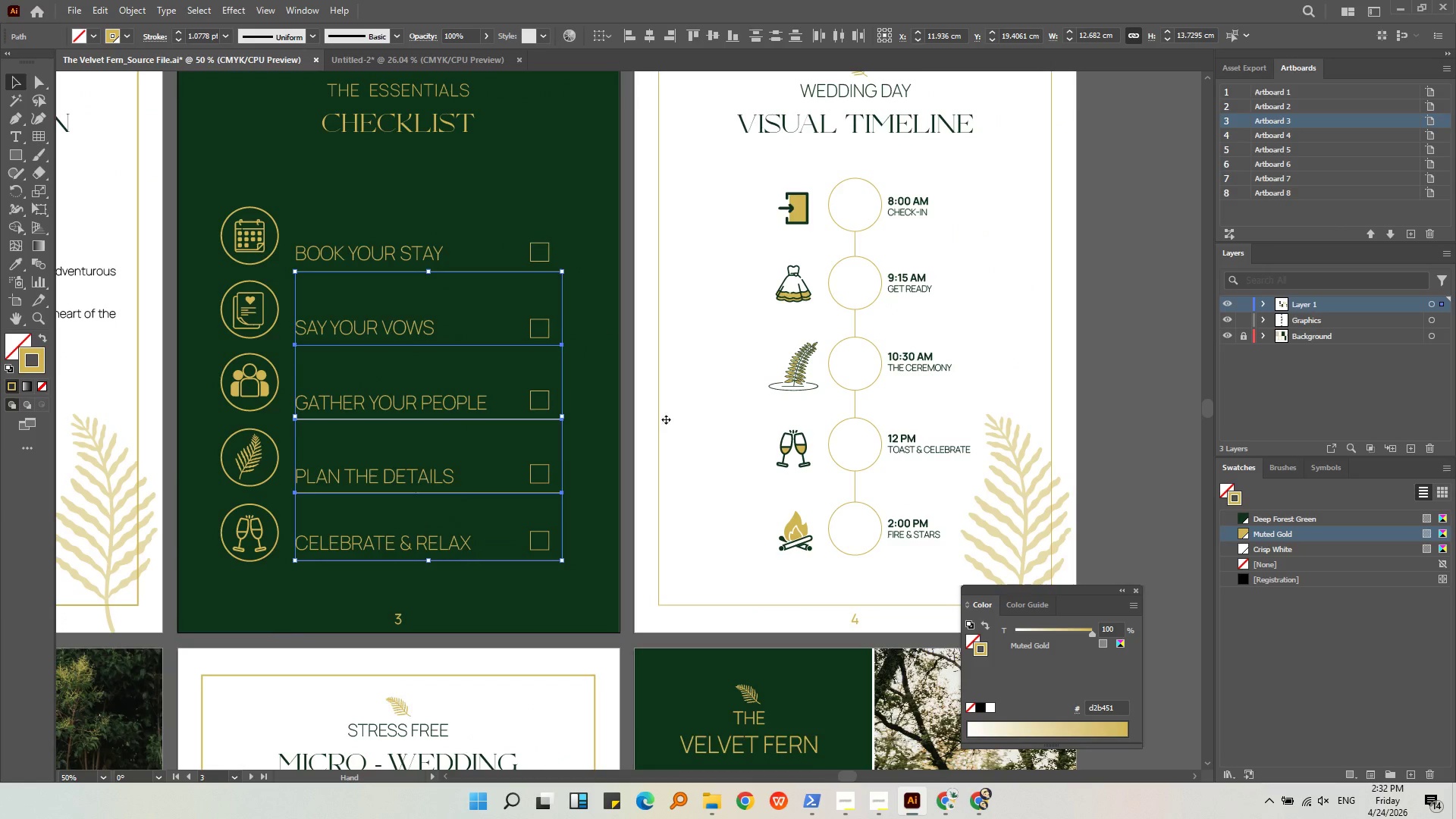 
hold_key(key=ShiftLeft, duration=1.09)
left_click([845, 555])
 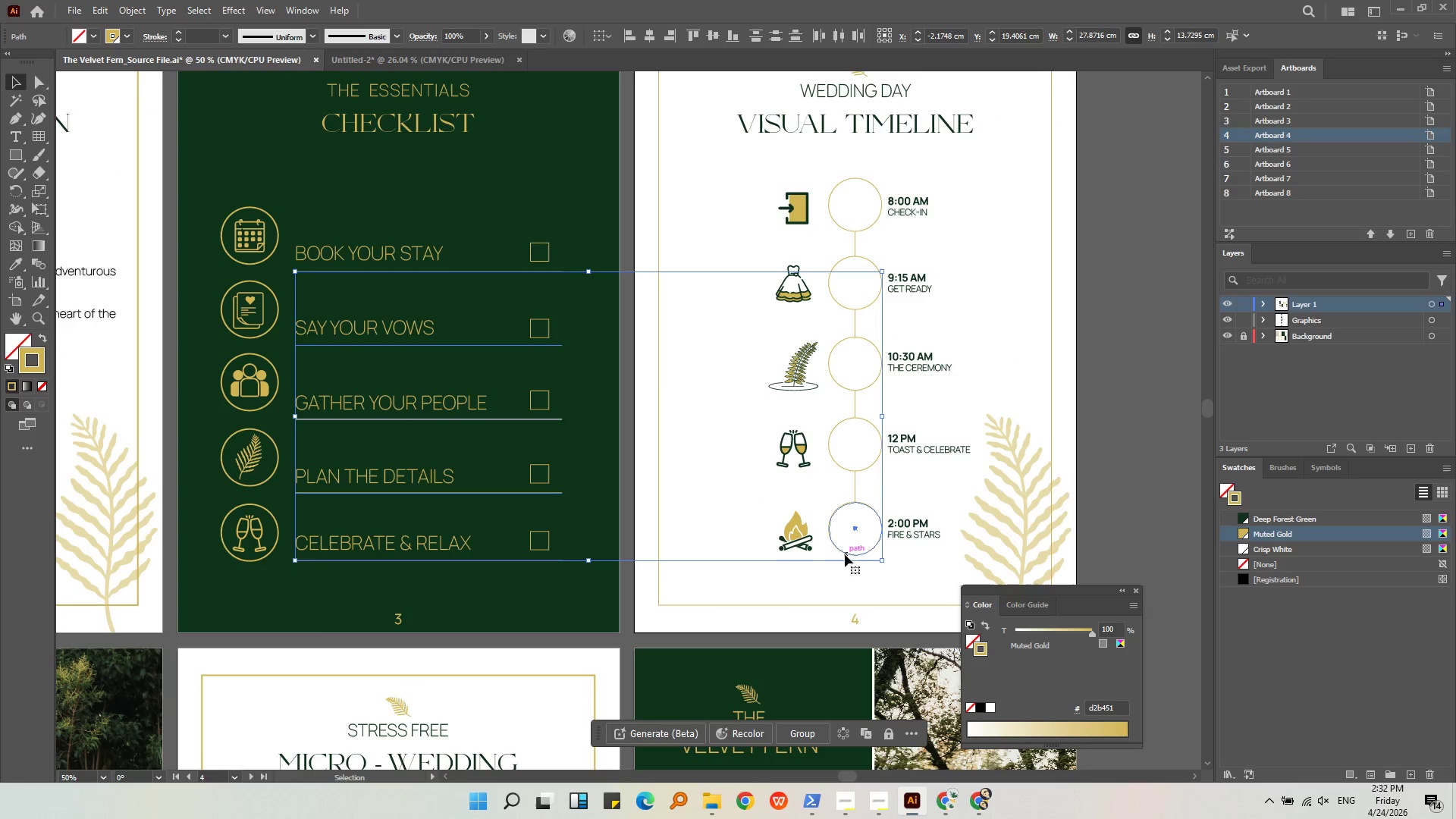 
hold_key(key=ShiftLeft, duration=5.2)
double_click([864, 469])
 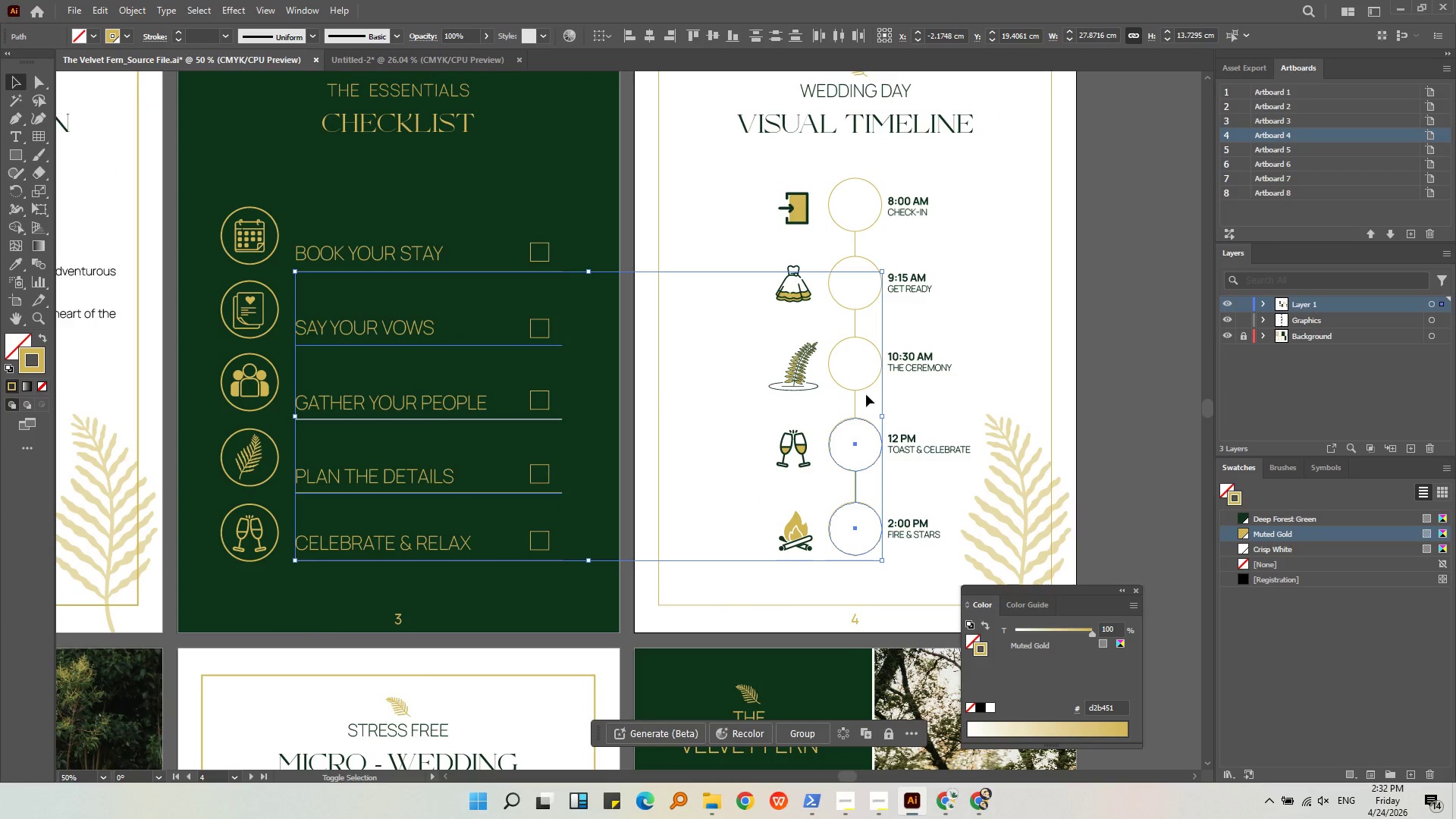 
left_click([857, 400])
 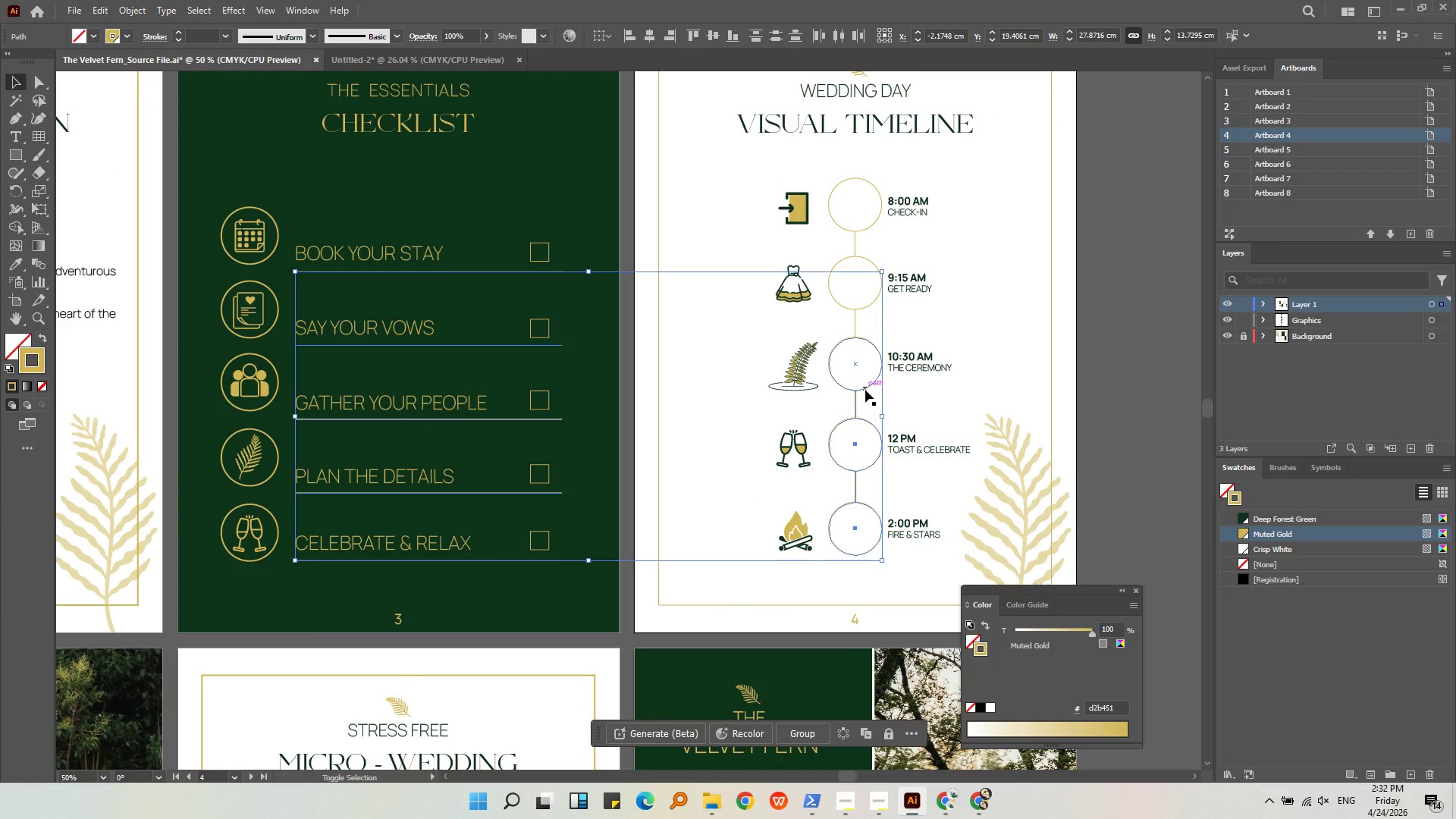 
left_click([865, 390])
 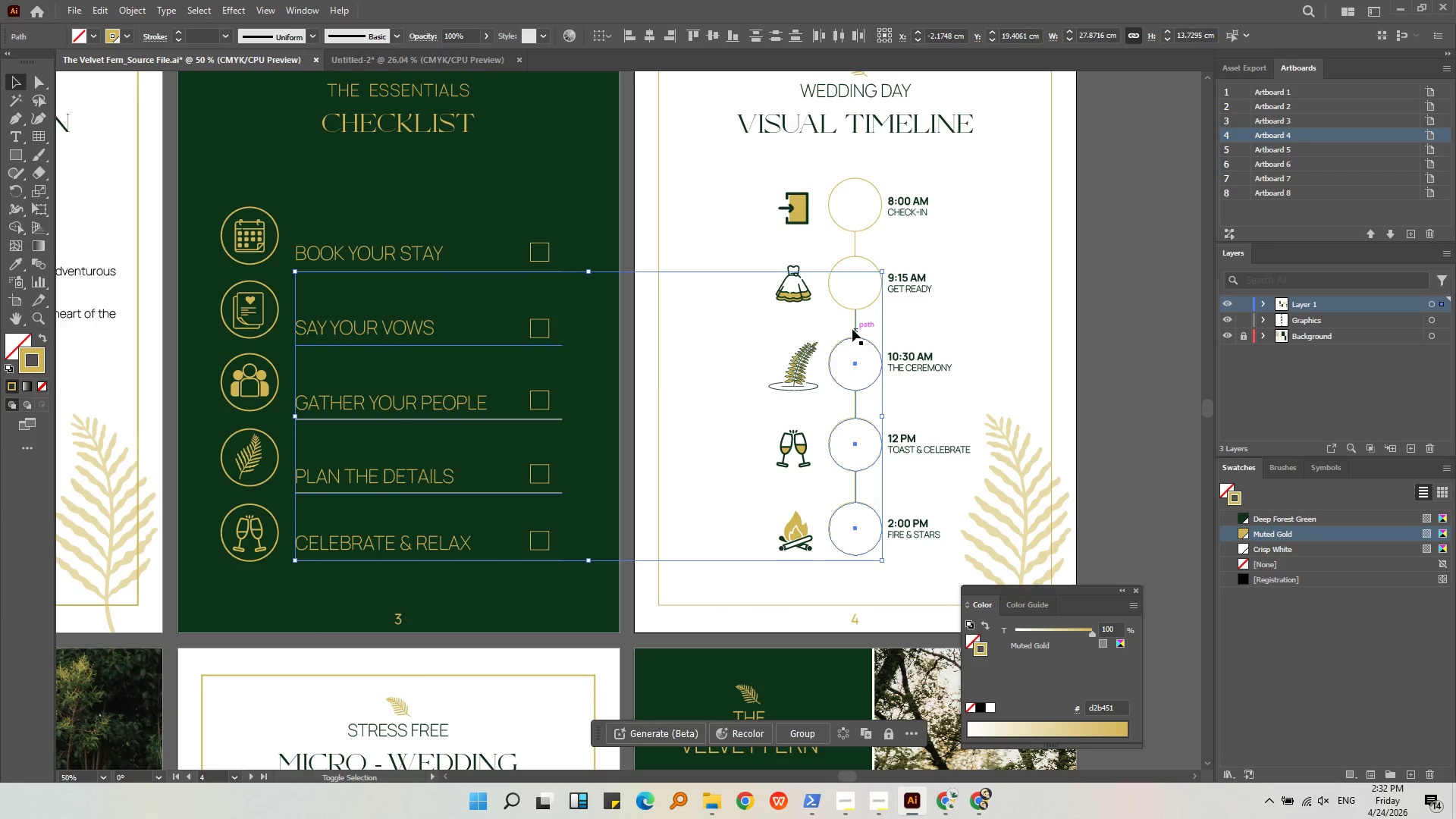 
left_click([853, 328])
 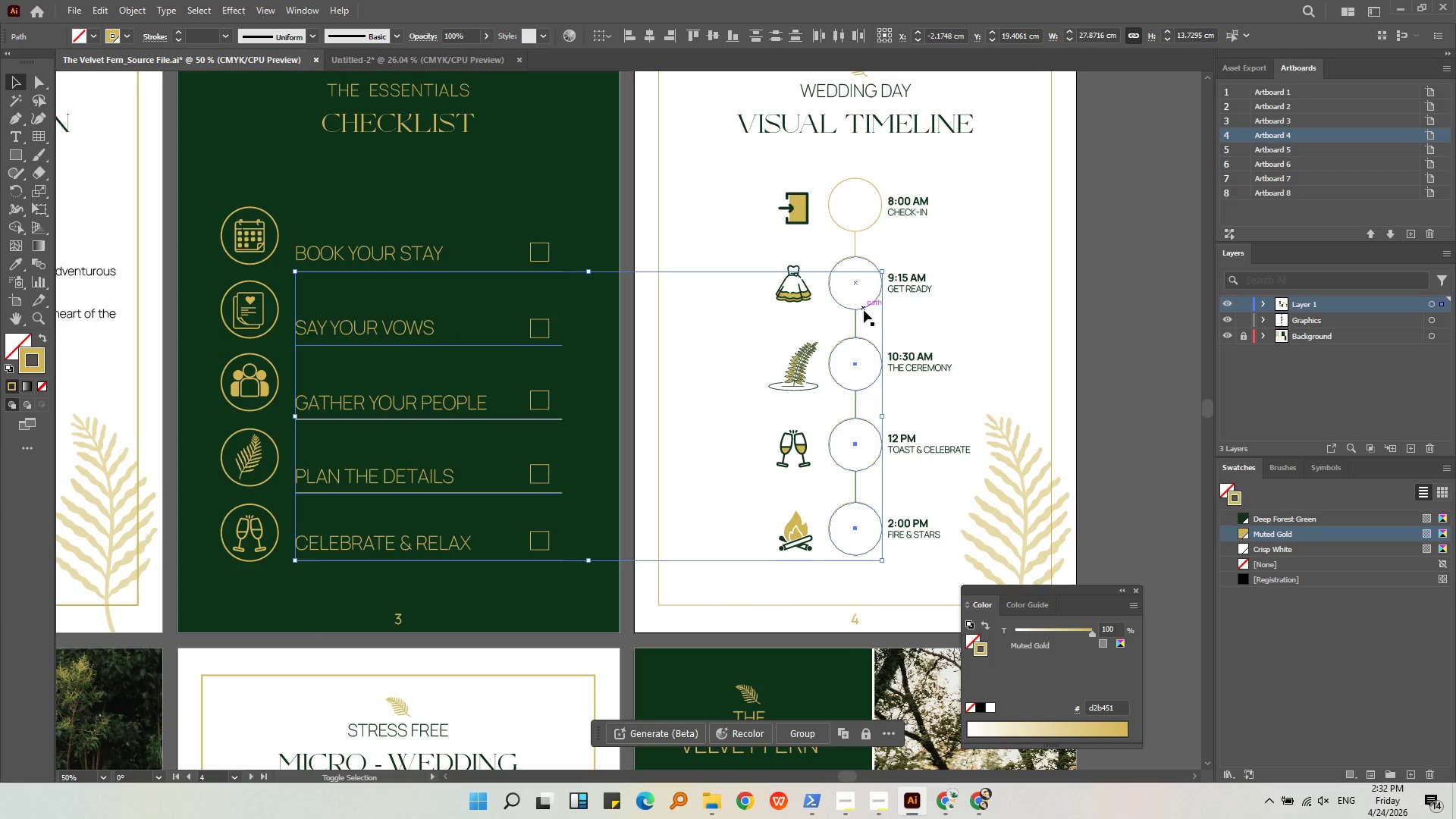 
left_click([864, 308])
 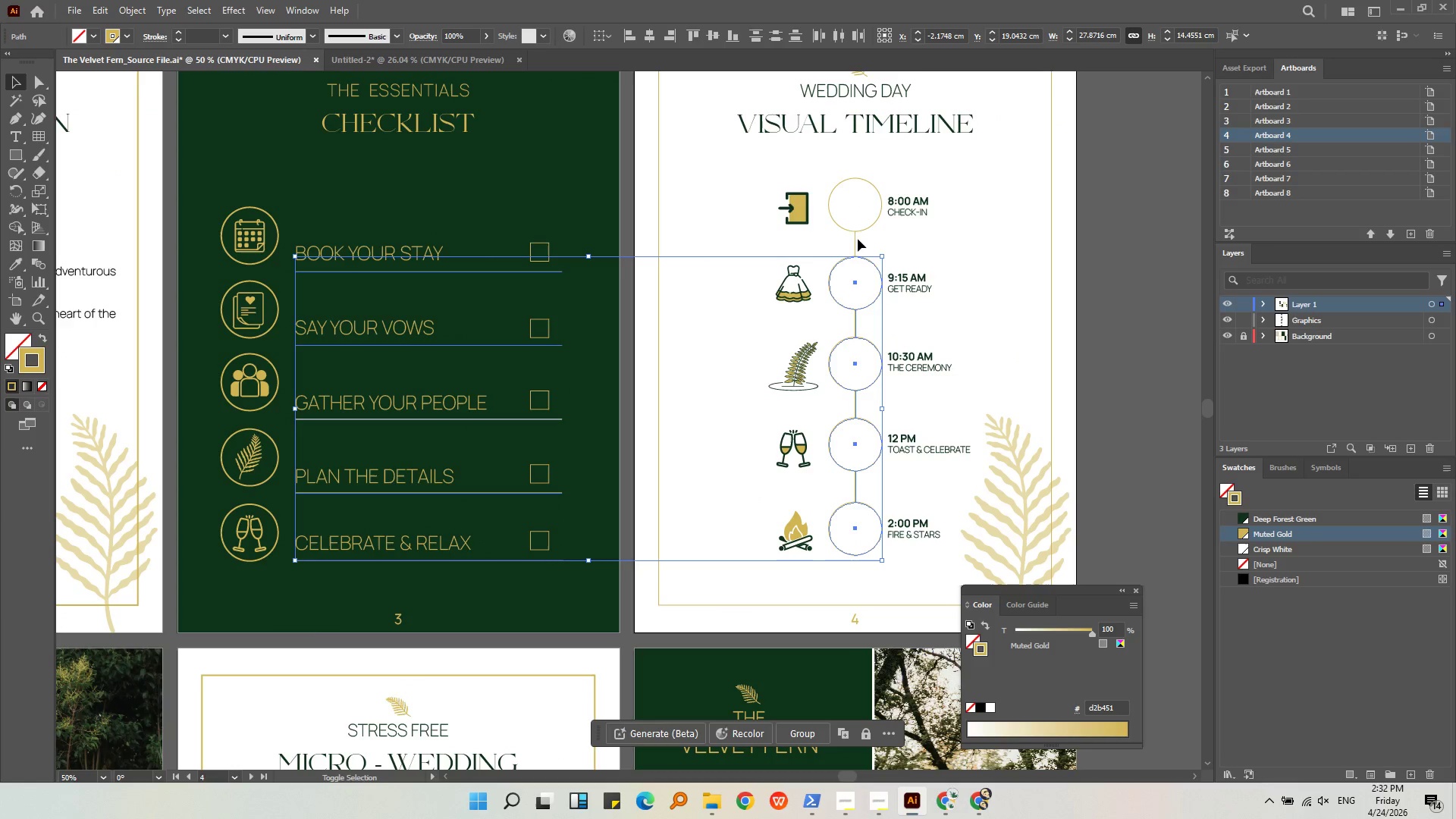 
left_click([856, 240])
 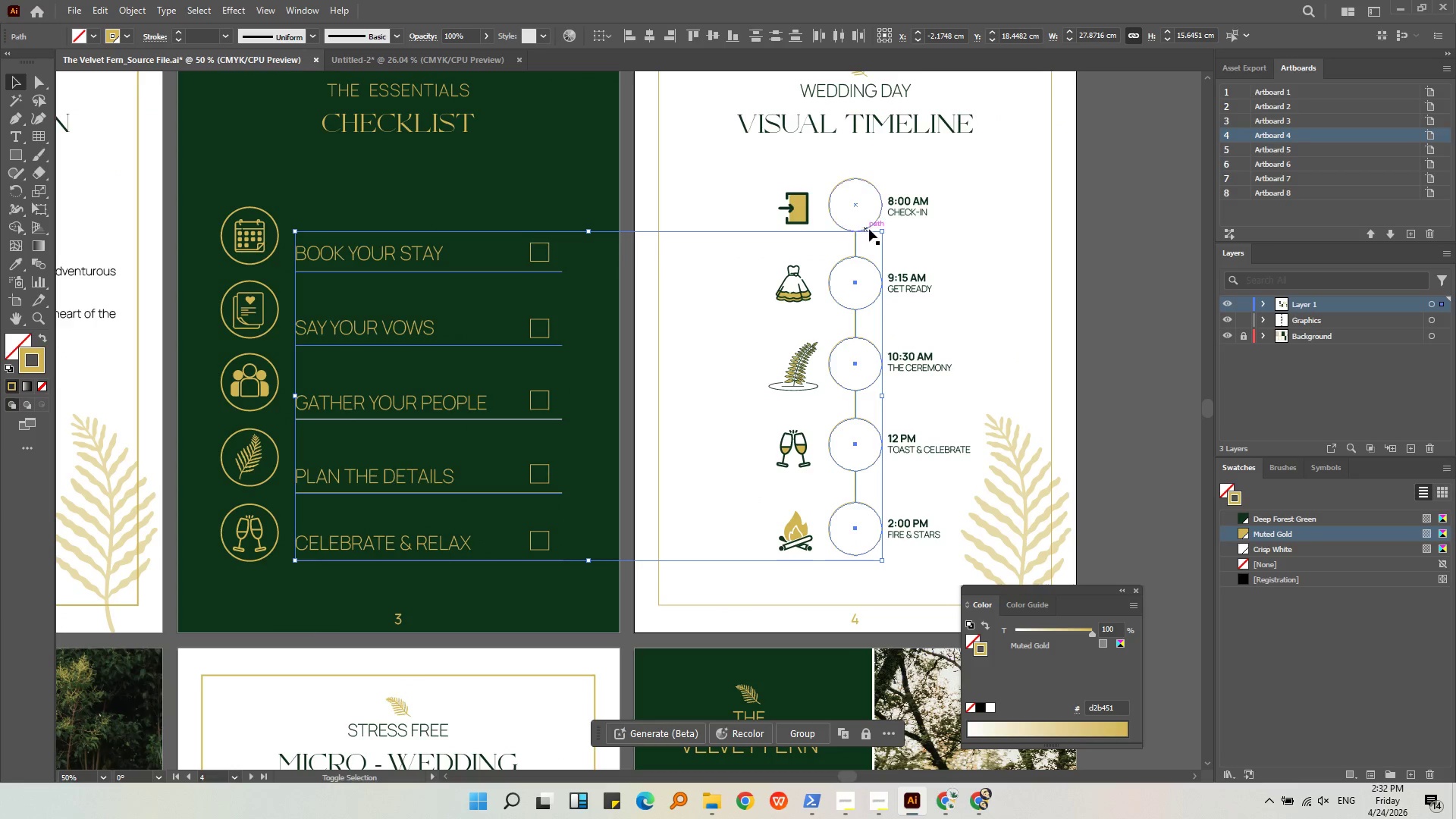 
left_click([870, 228])
 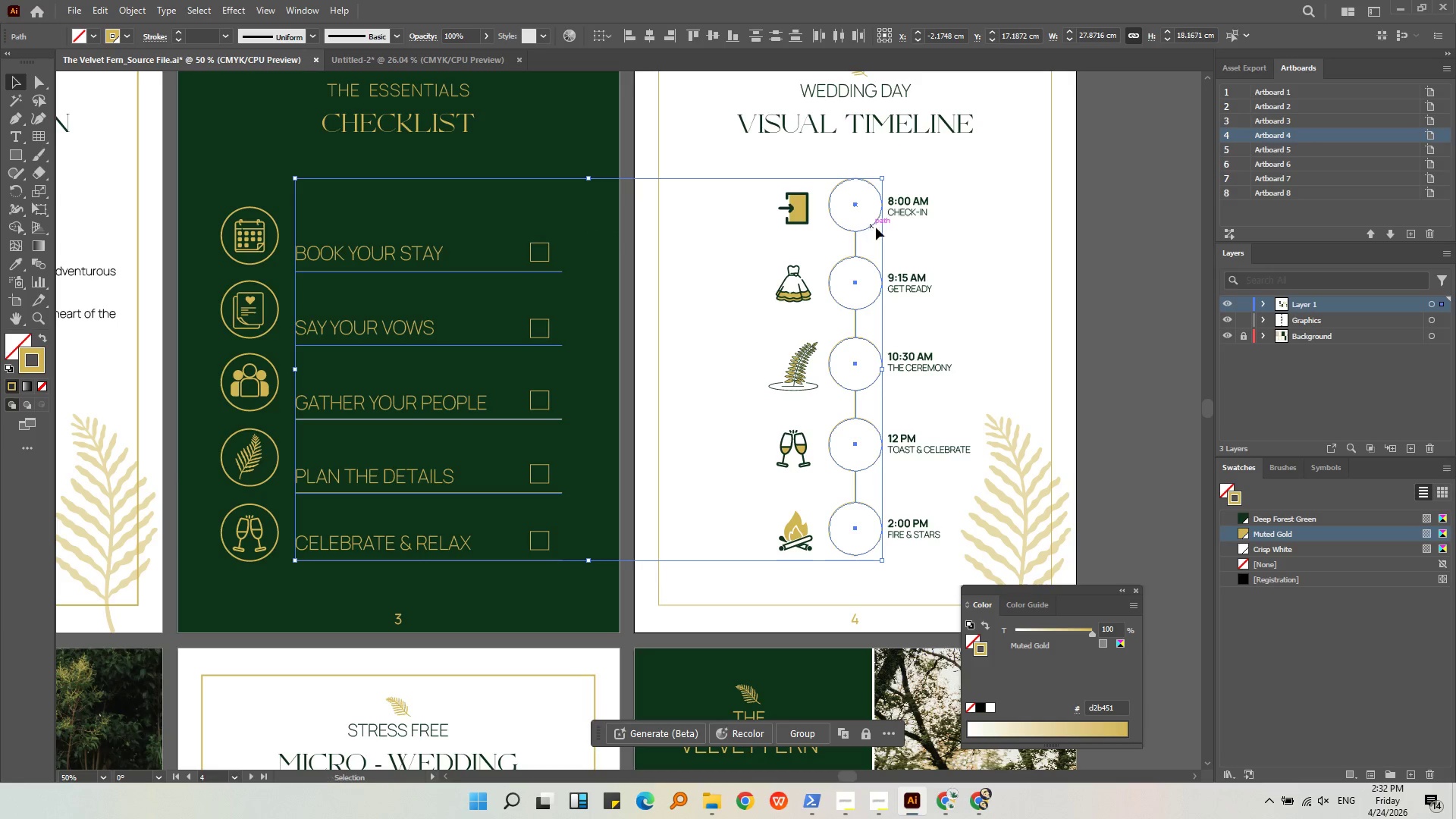 
scroll: coordinate [881, 238], scroll_direction: down, amount: 2.0
 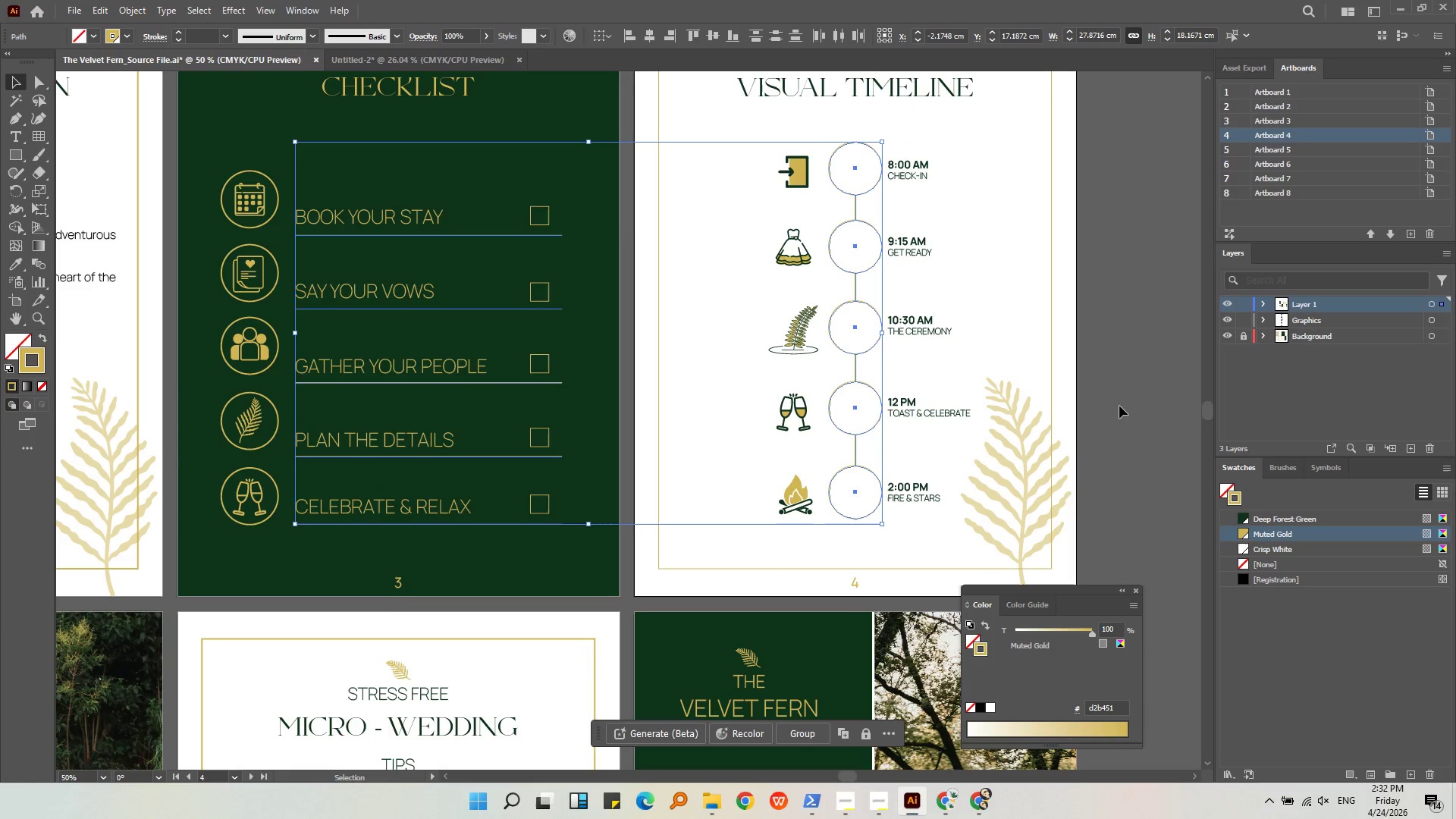 
hold_key(key=AltLeft, duration=0.41)
scroll: coordinate [1106, 420], scroll_direction: down, amount: 1.0
 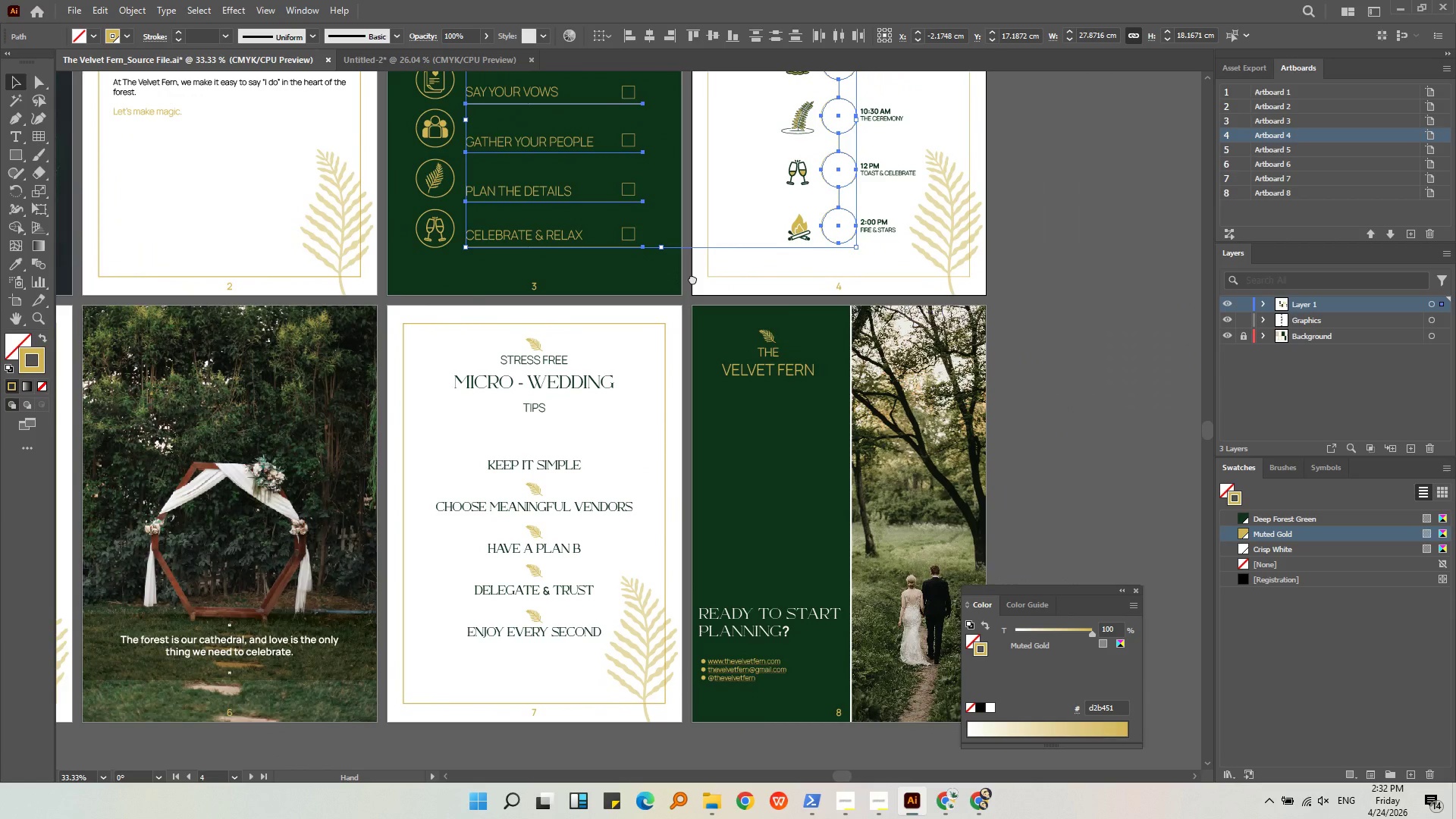 
wait(11.39)
 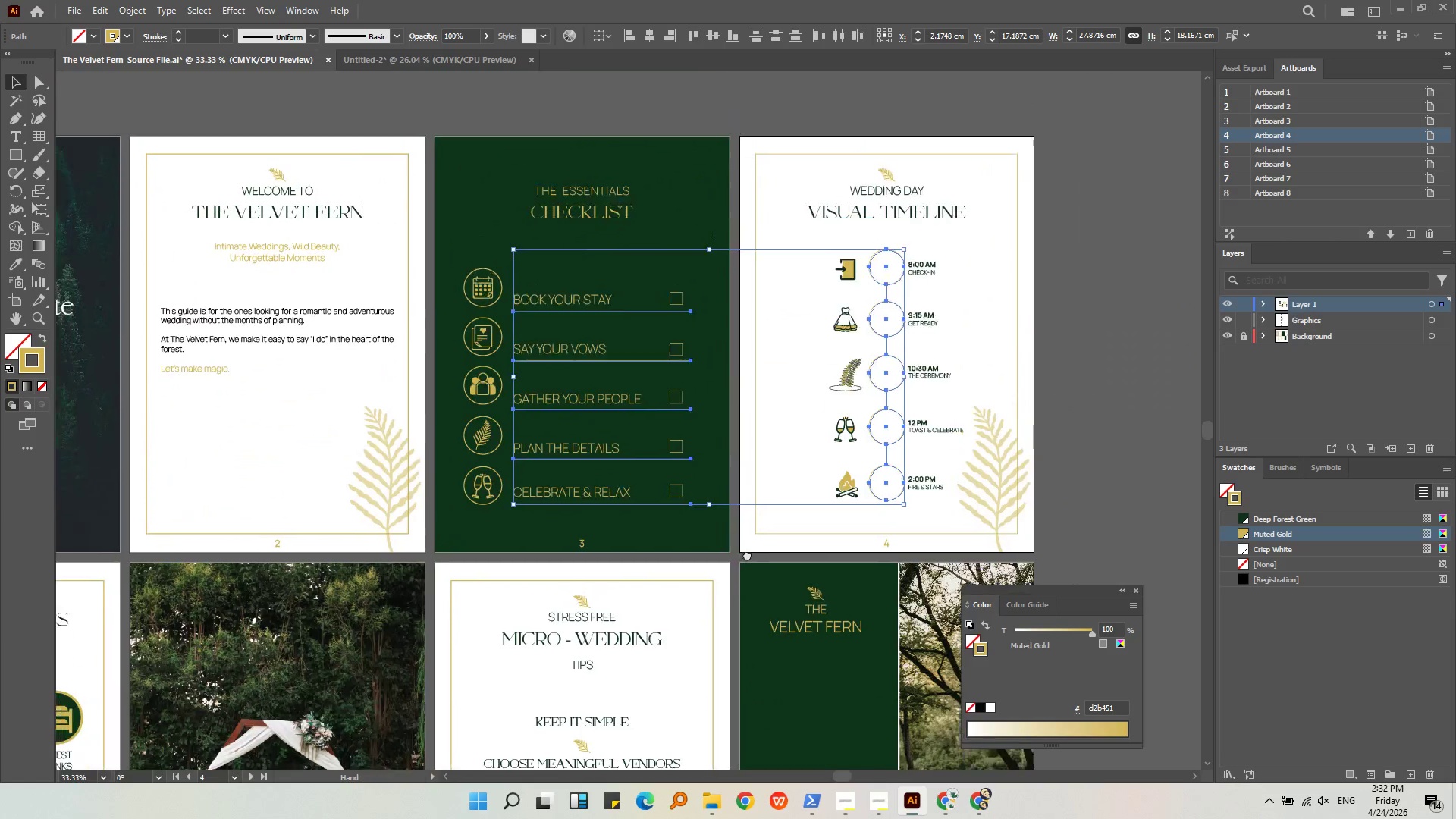 
key(Control+X)
 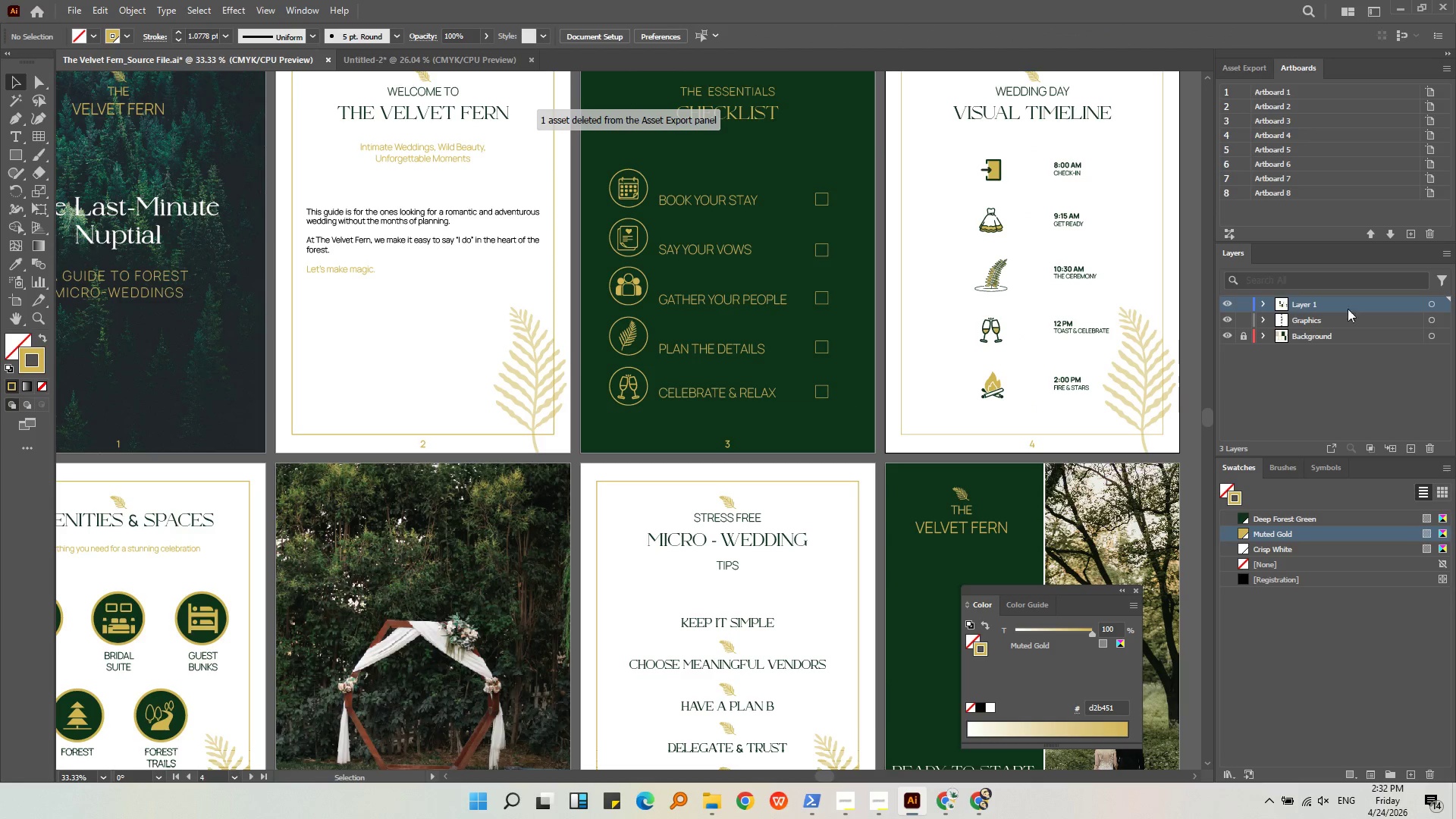 
left_click([1312, 319])
 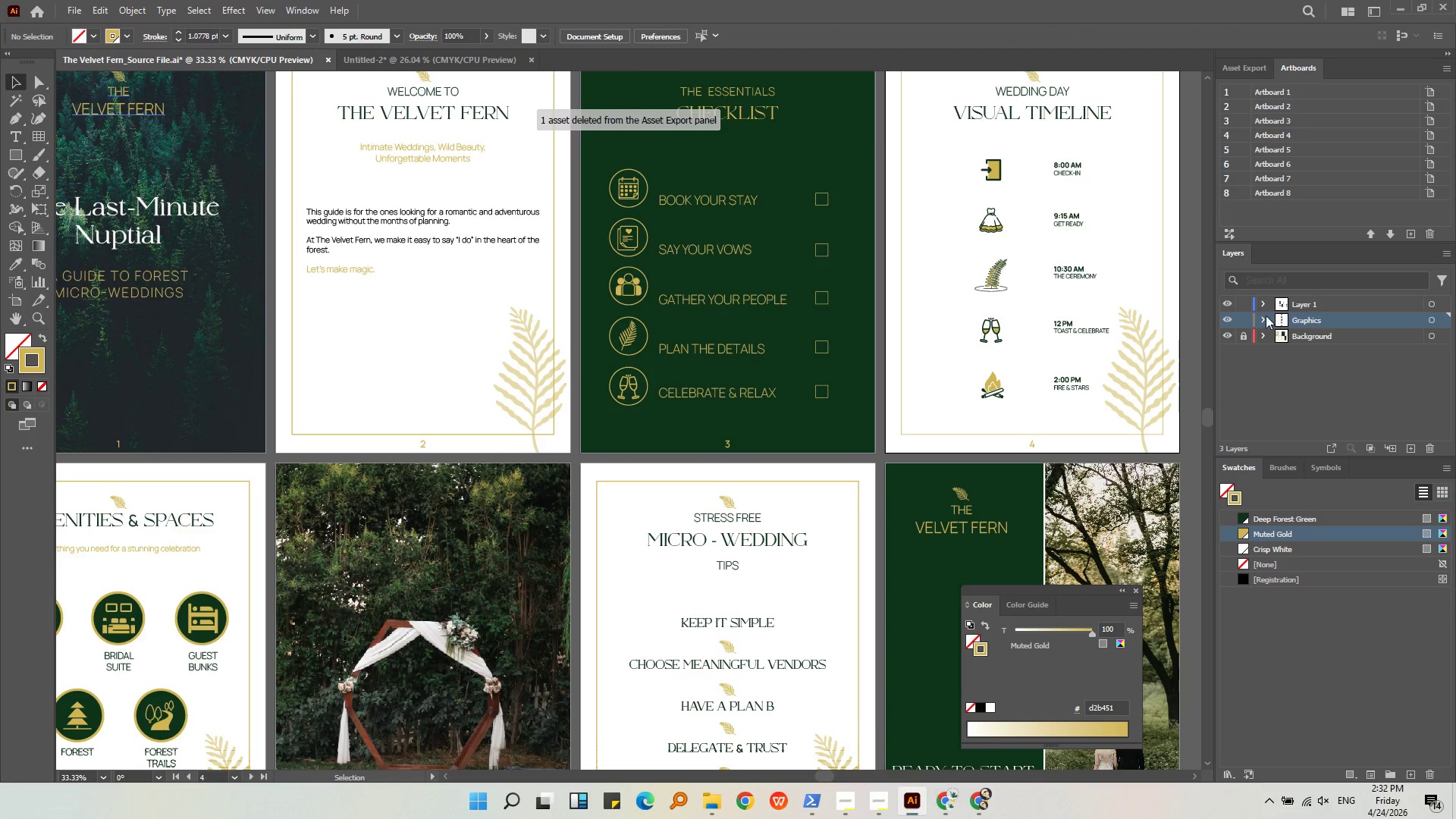 
left_click([1265, 315])
 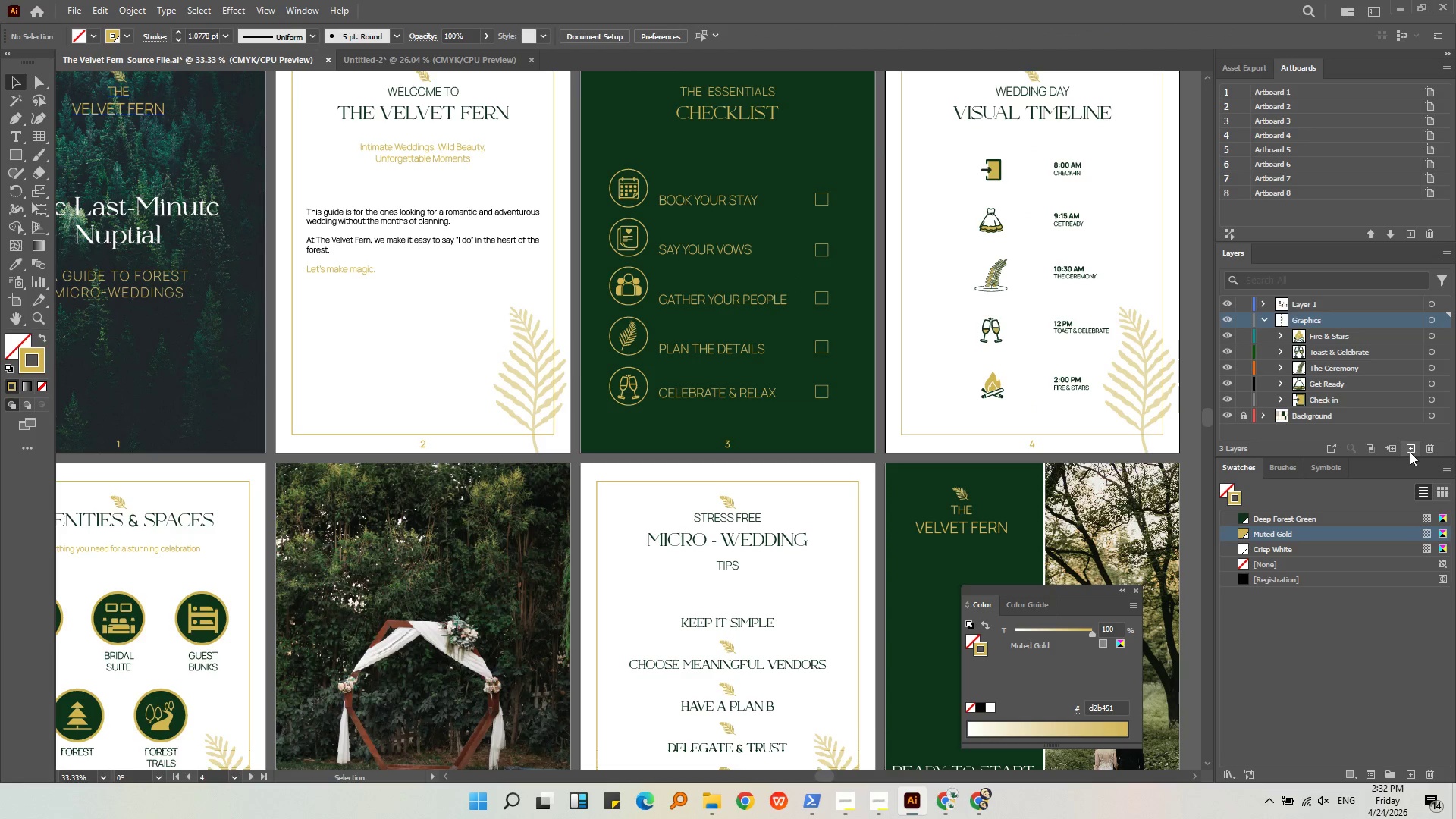 
left_click([1390, 452])
 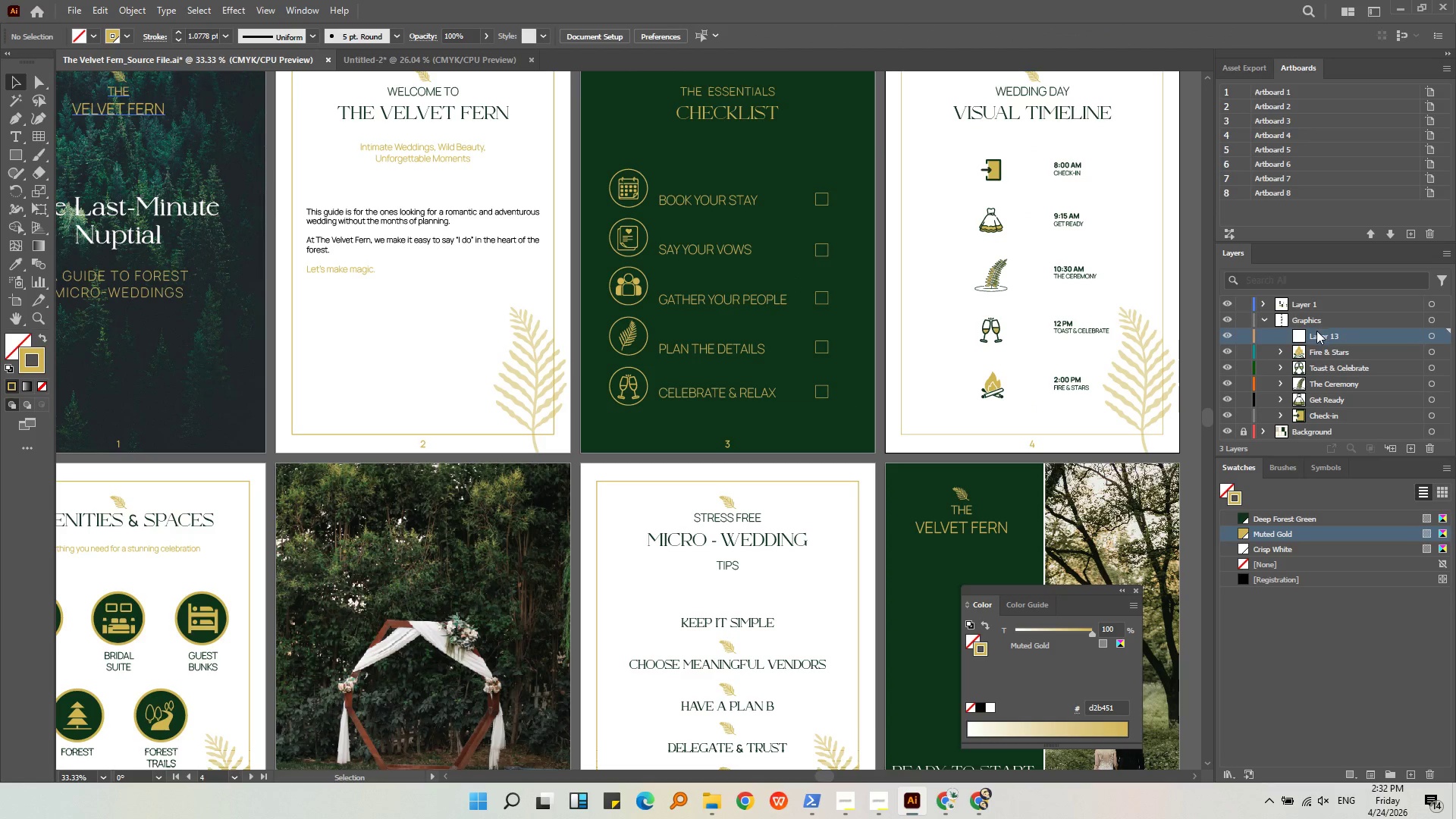 
double_click([1316, 339])
 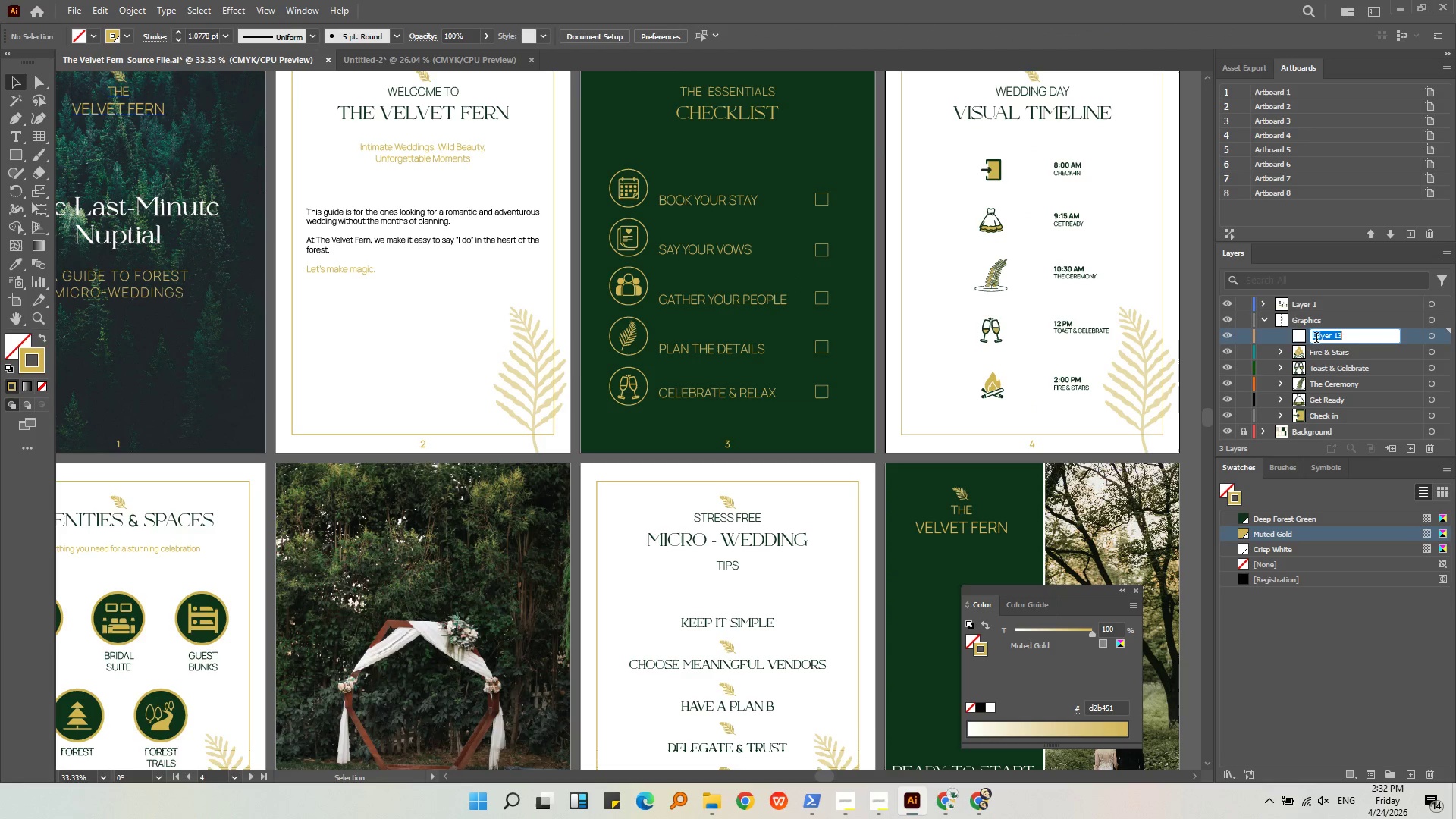 
triple_click([1316, 339])
 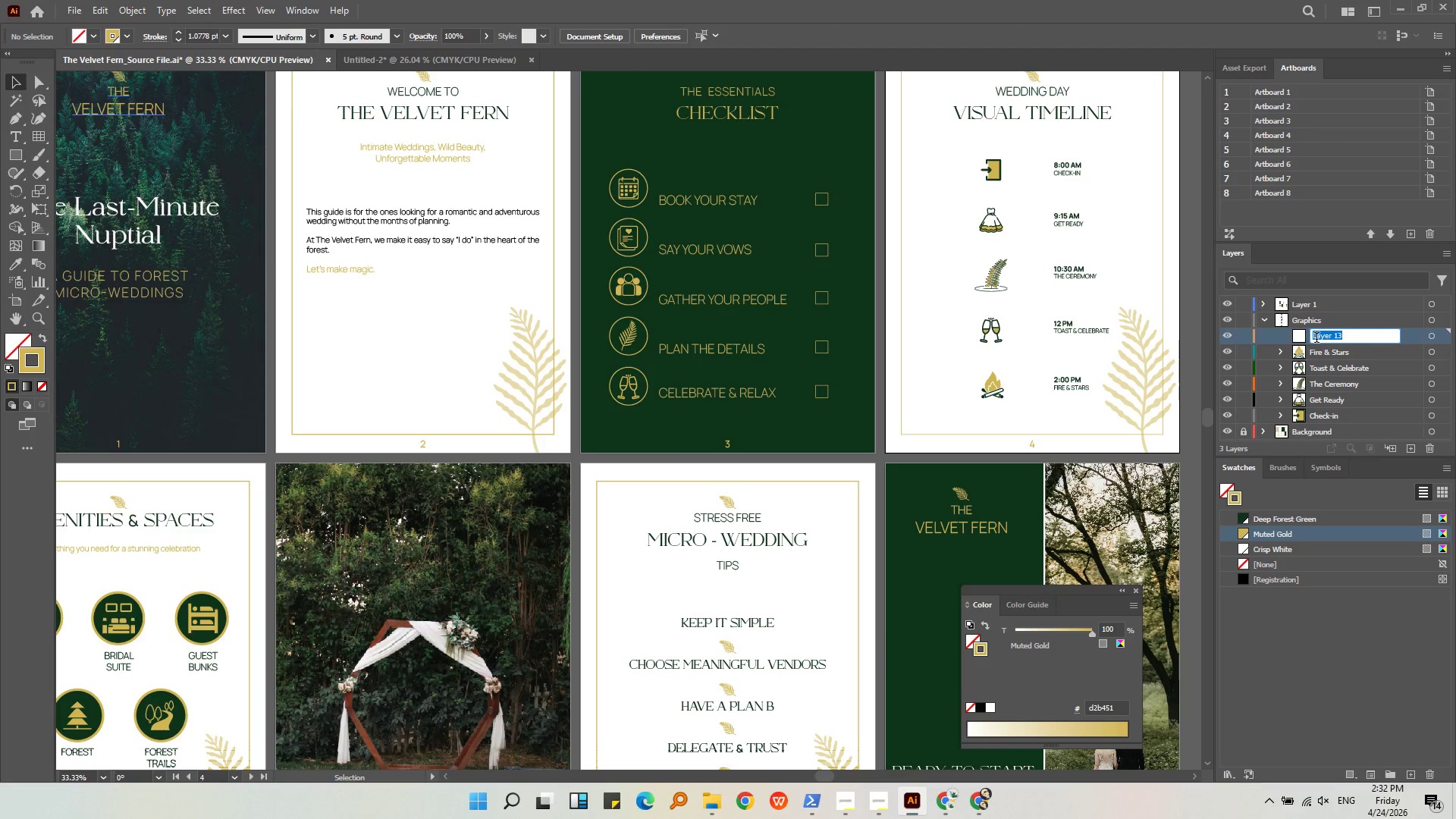 
type(Path)
 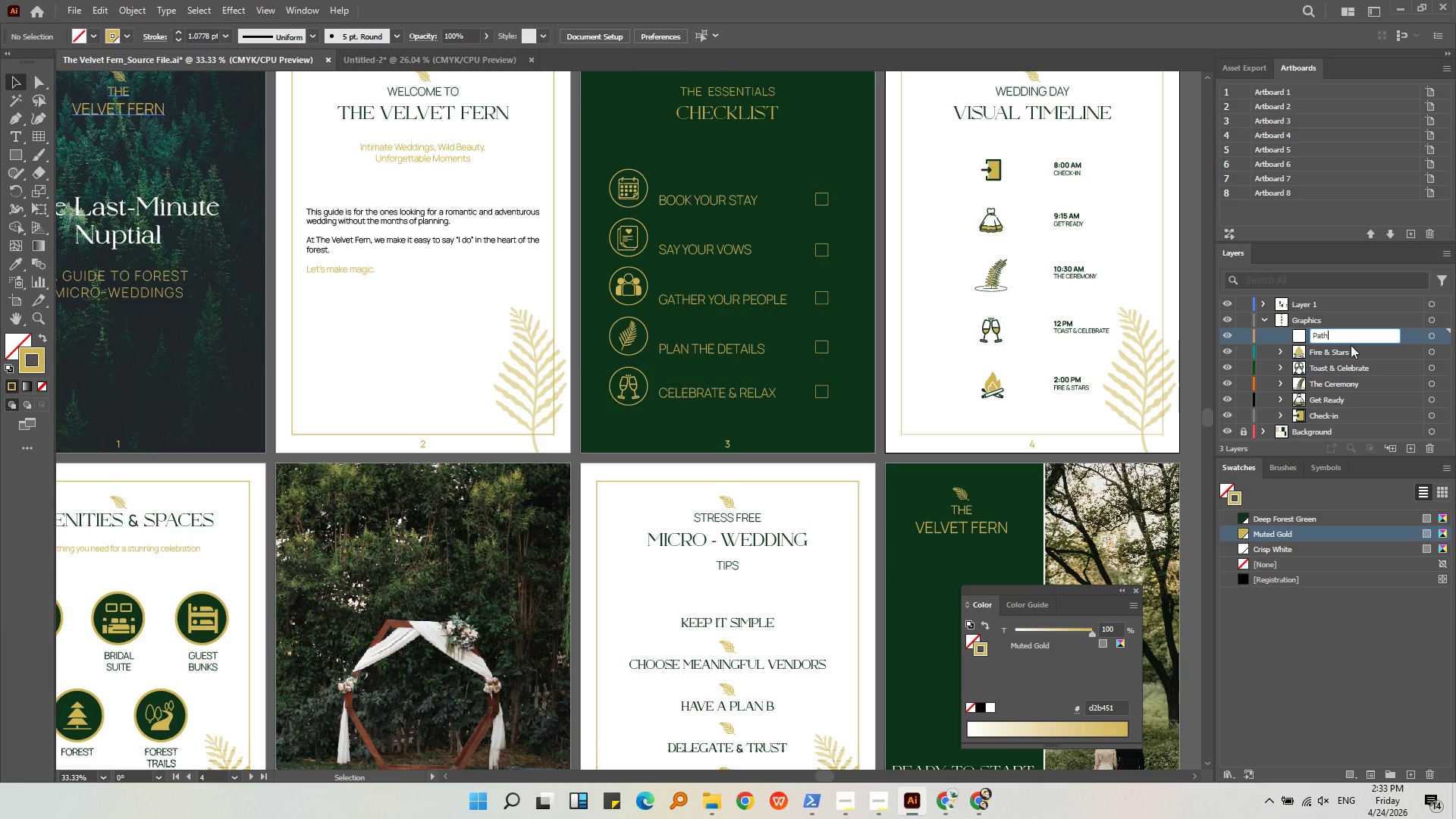 
key(S)
 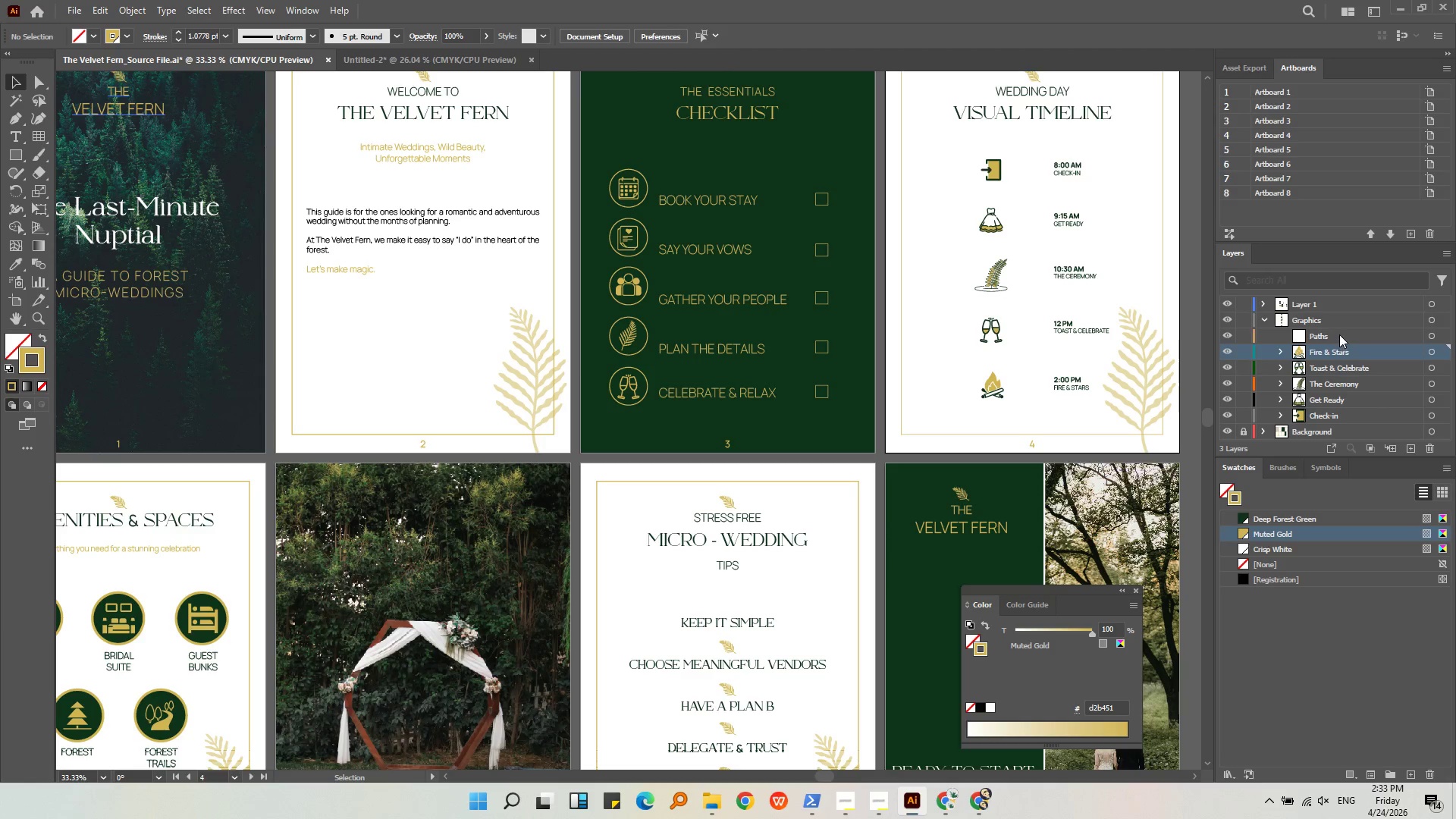 
double_click([1339, 334])
 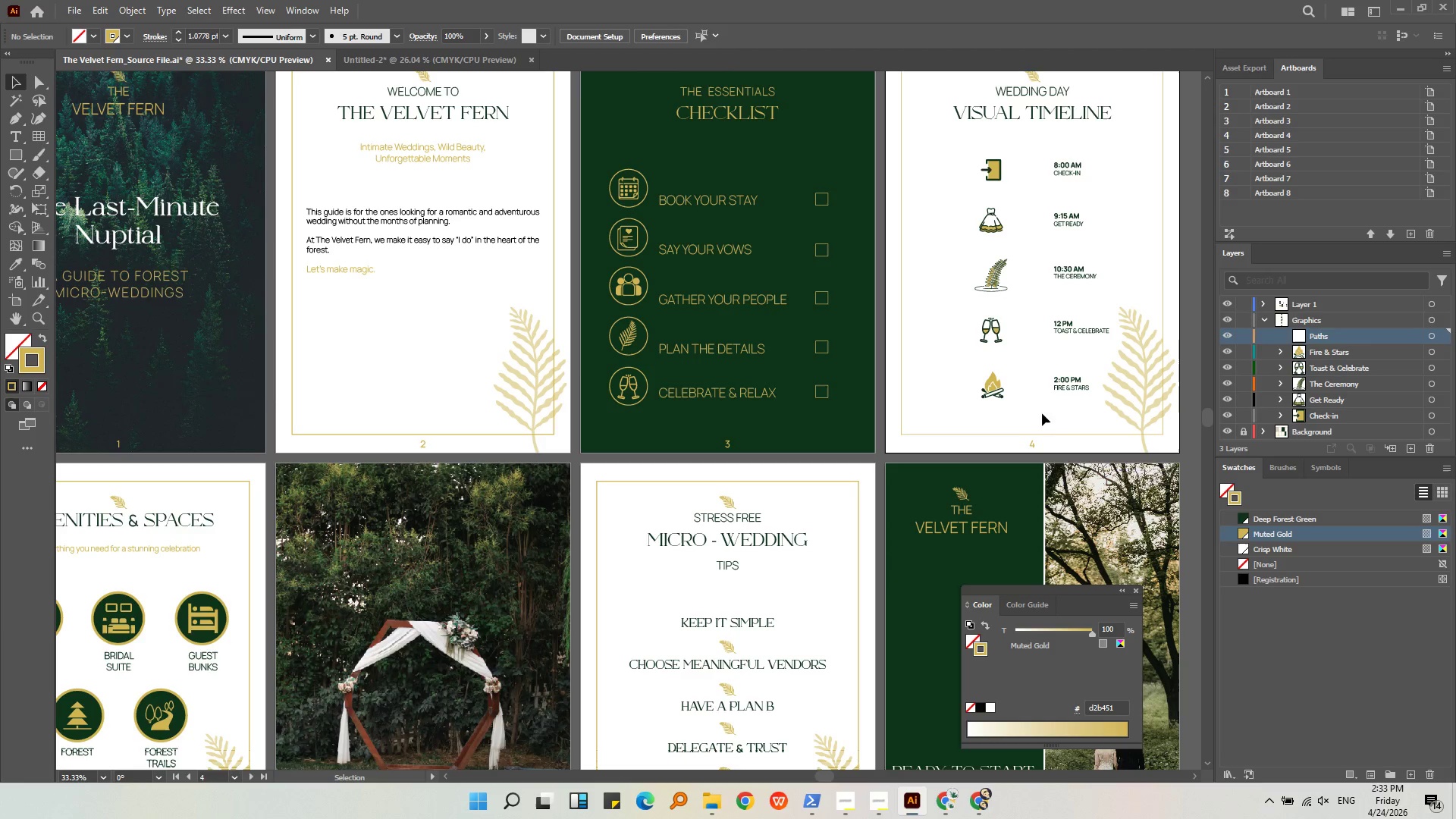 
left_click([1046, 420])
 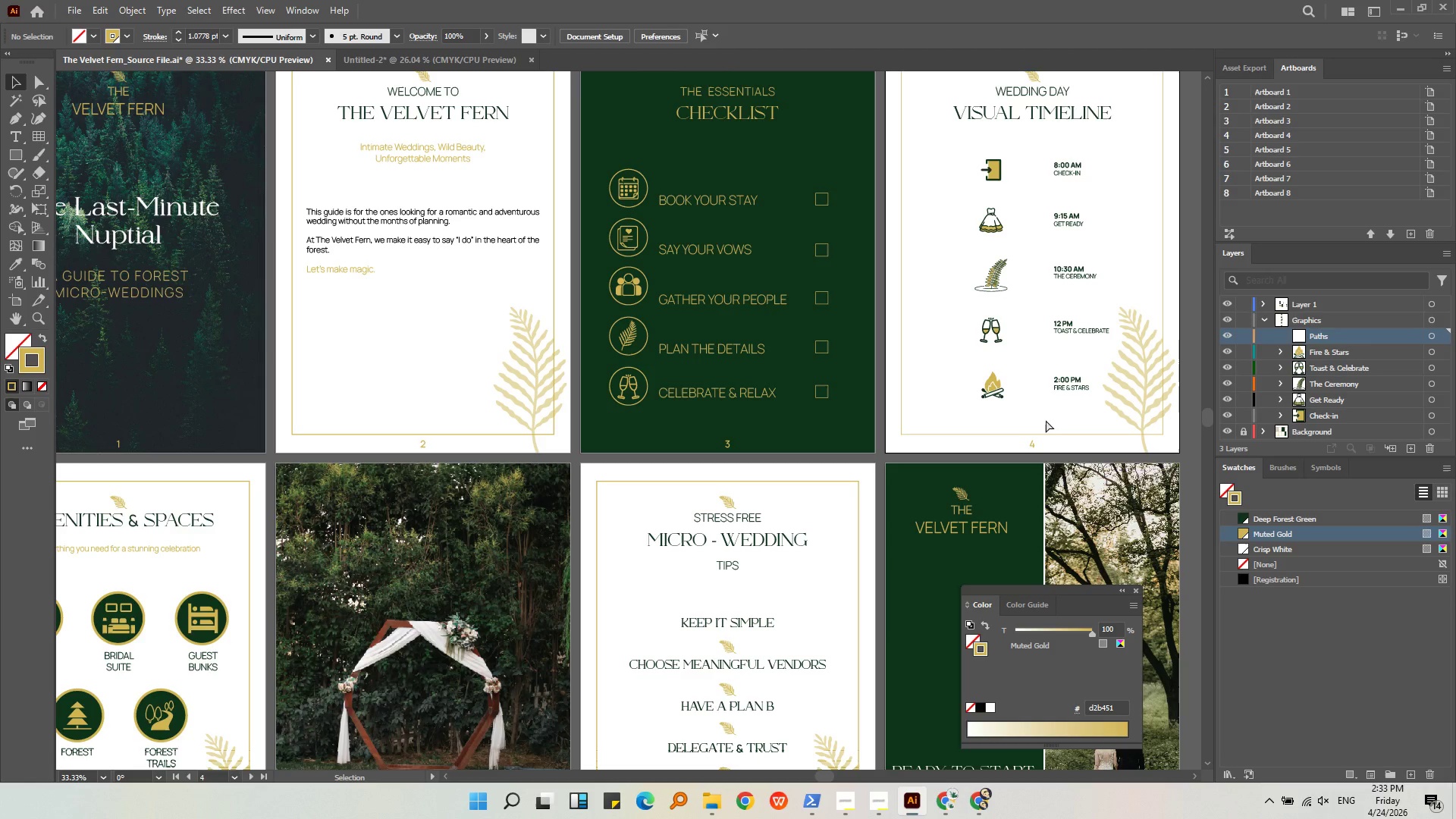 
key(Control+Shift+V)
 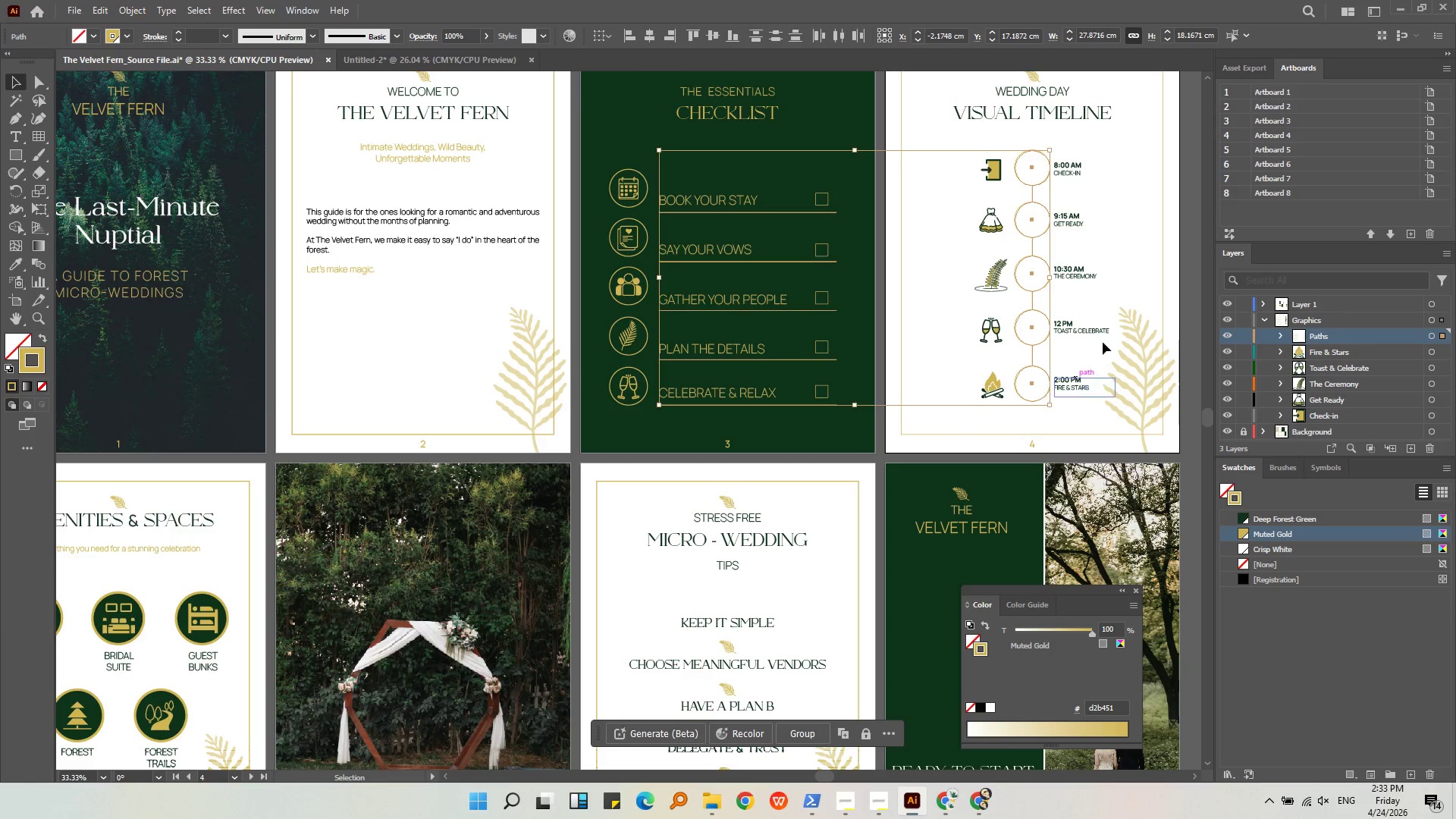 
left_click([1119, 280])
 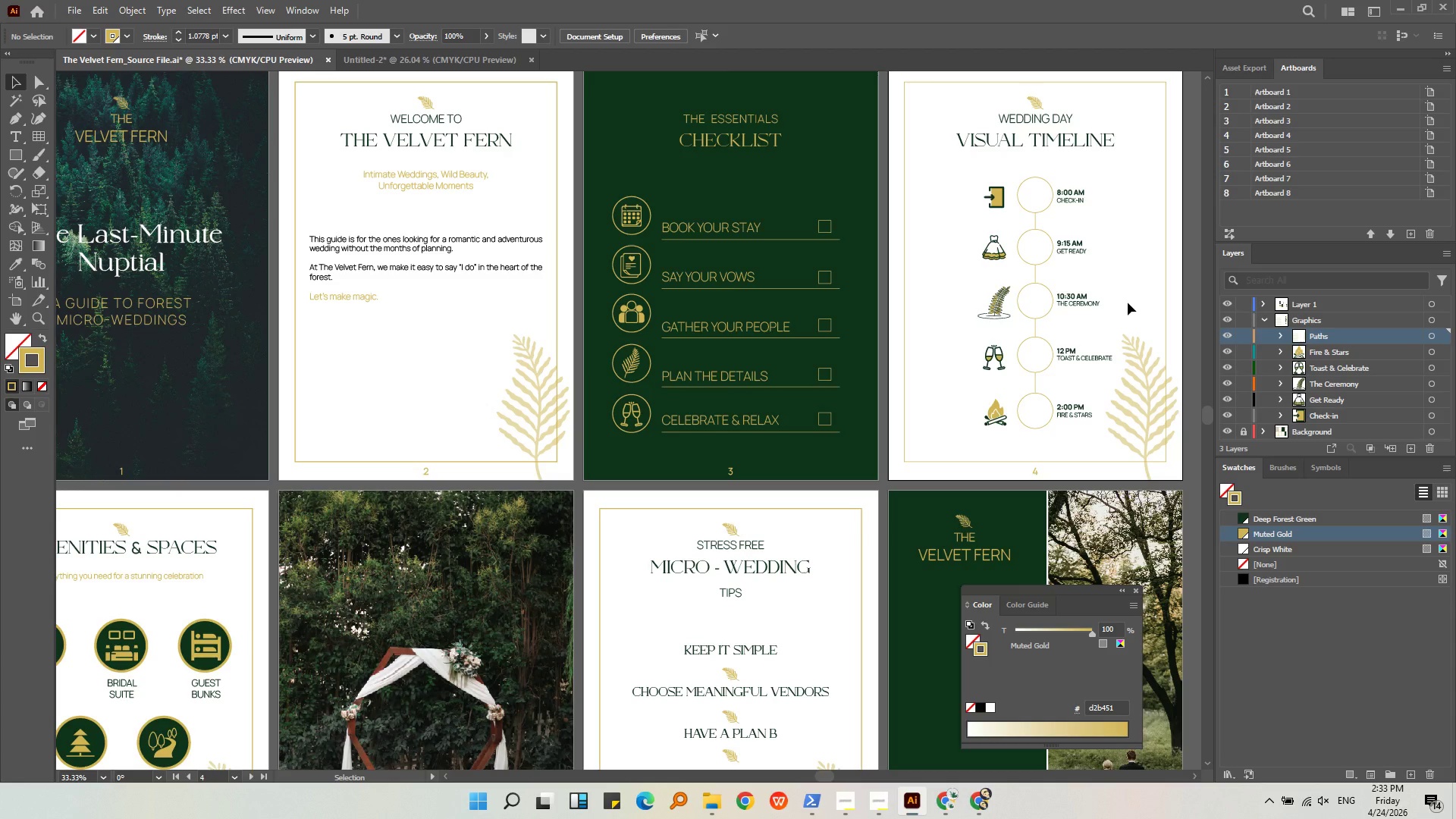 
wait(6.77)
 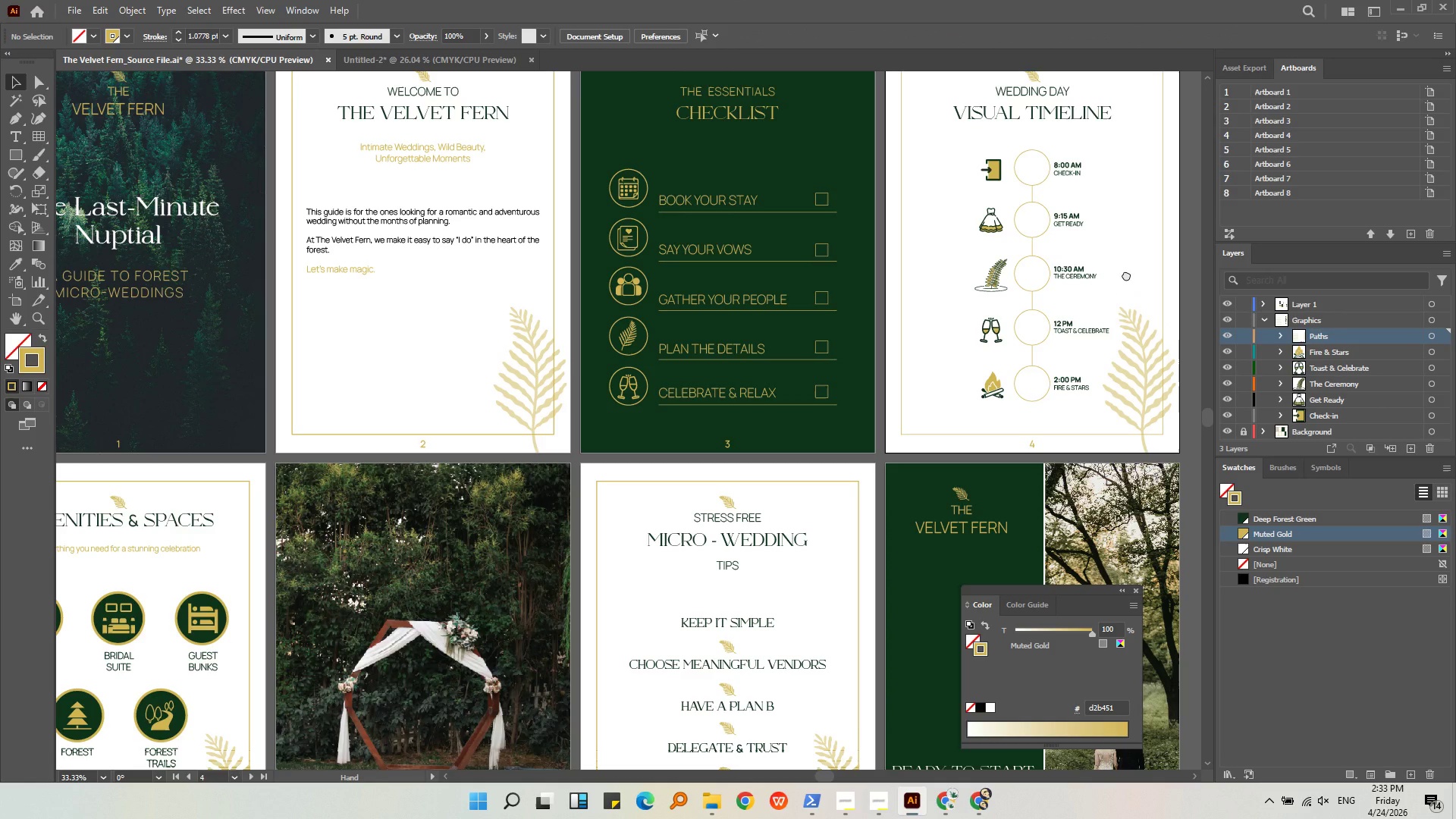 
left_click([826, 236])
 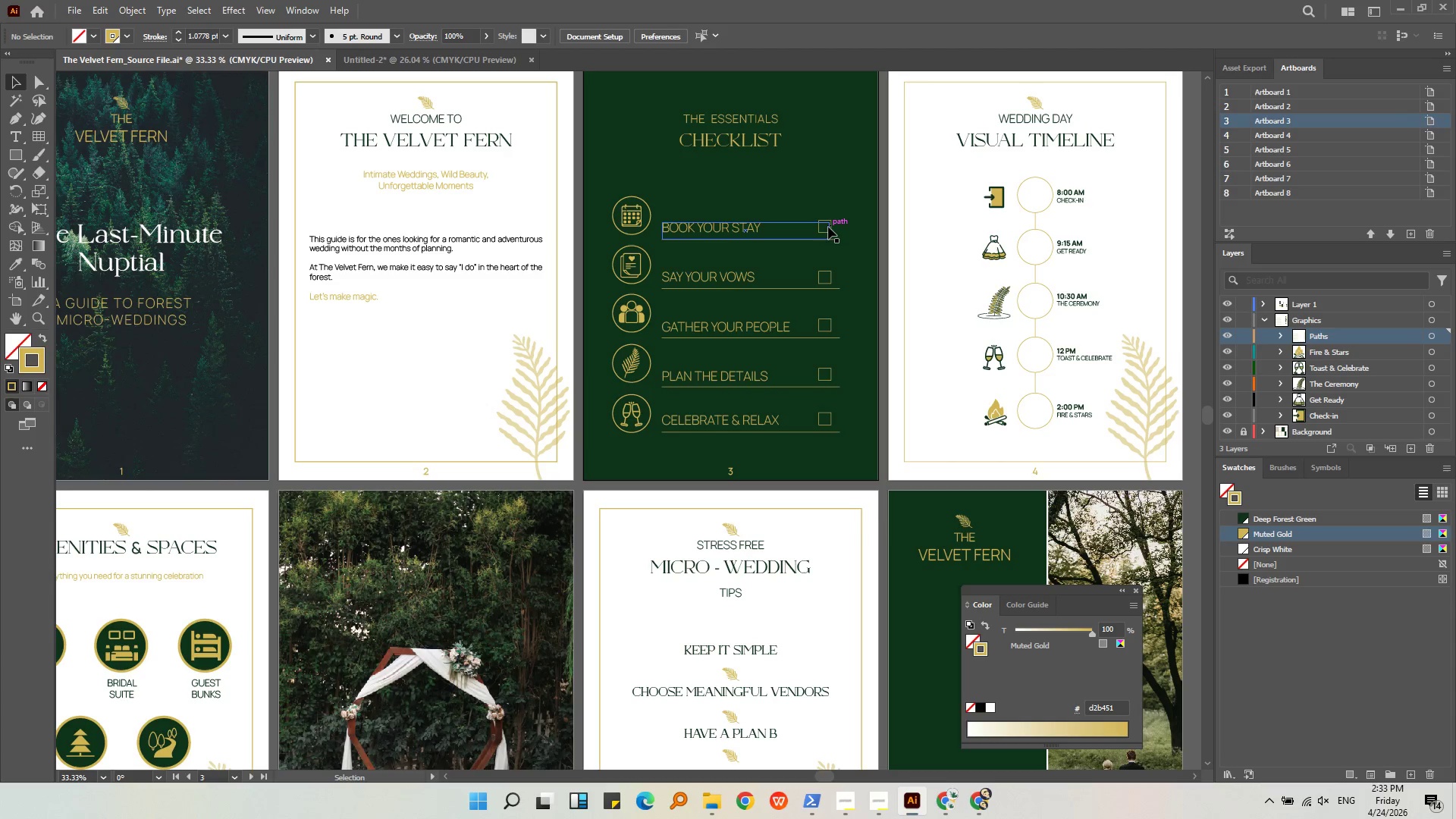 
left_click([828, 227])
 